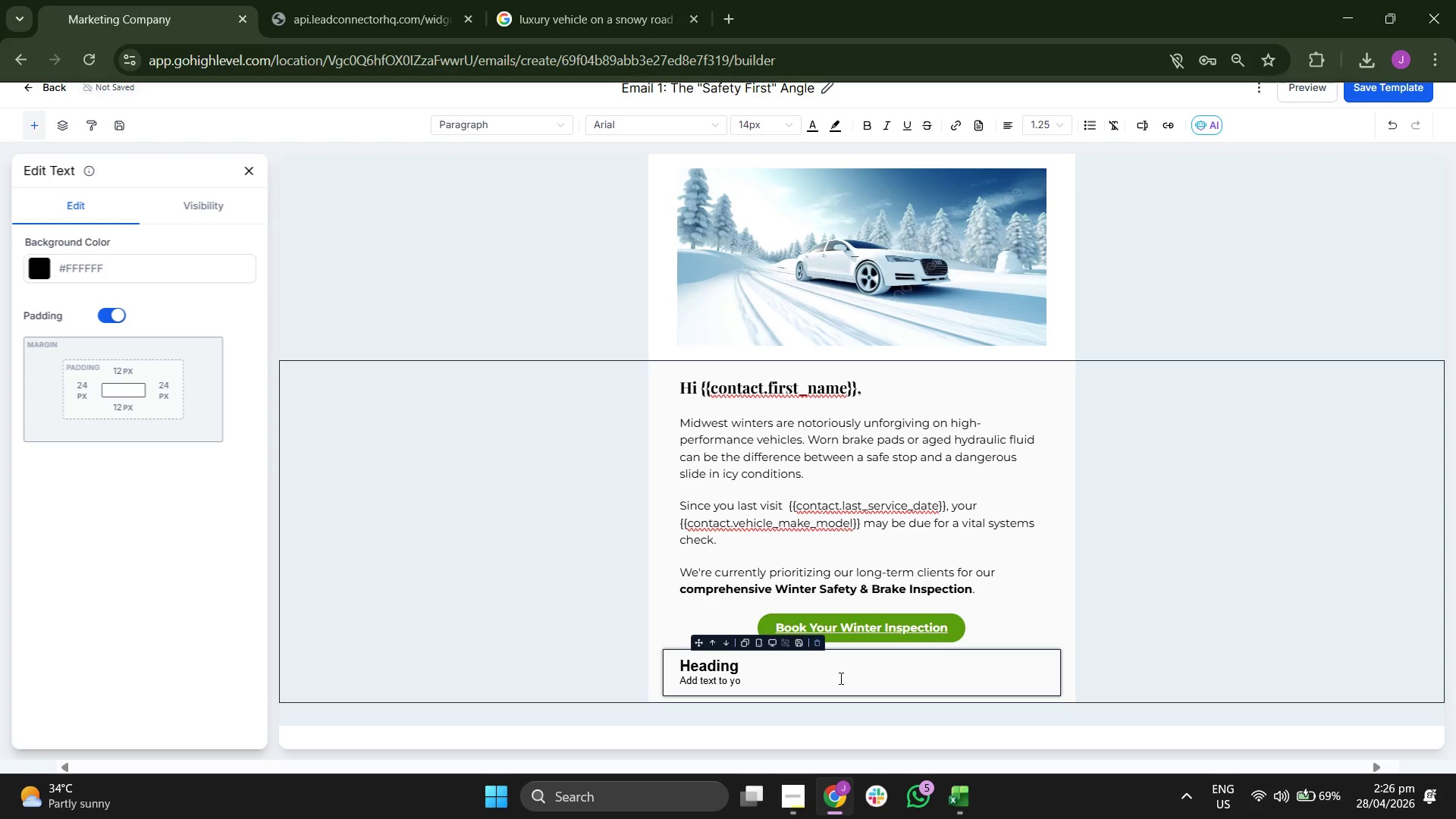 
key(Backspace)
 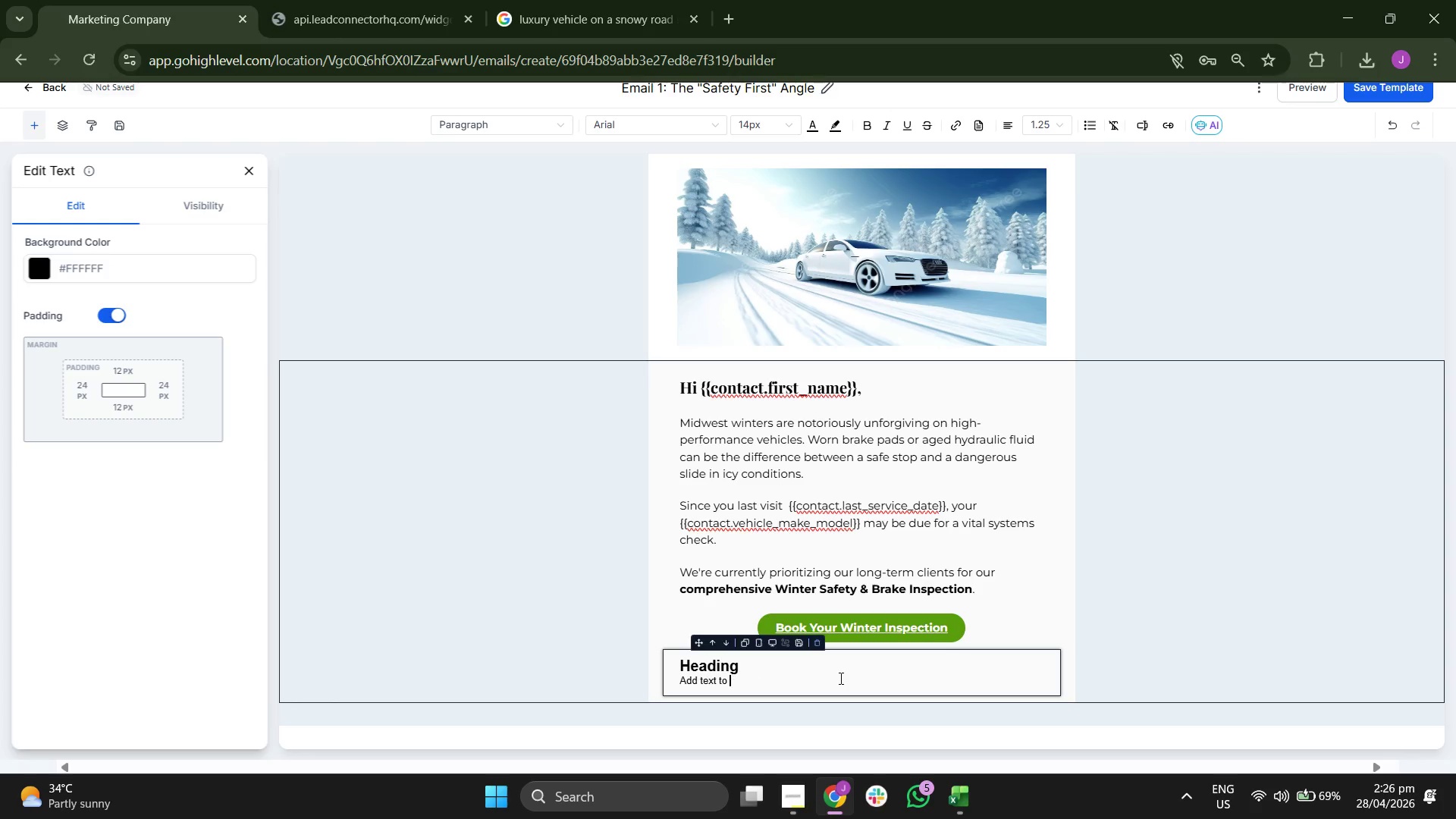 
key(Backspace)
 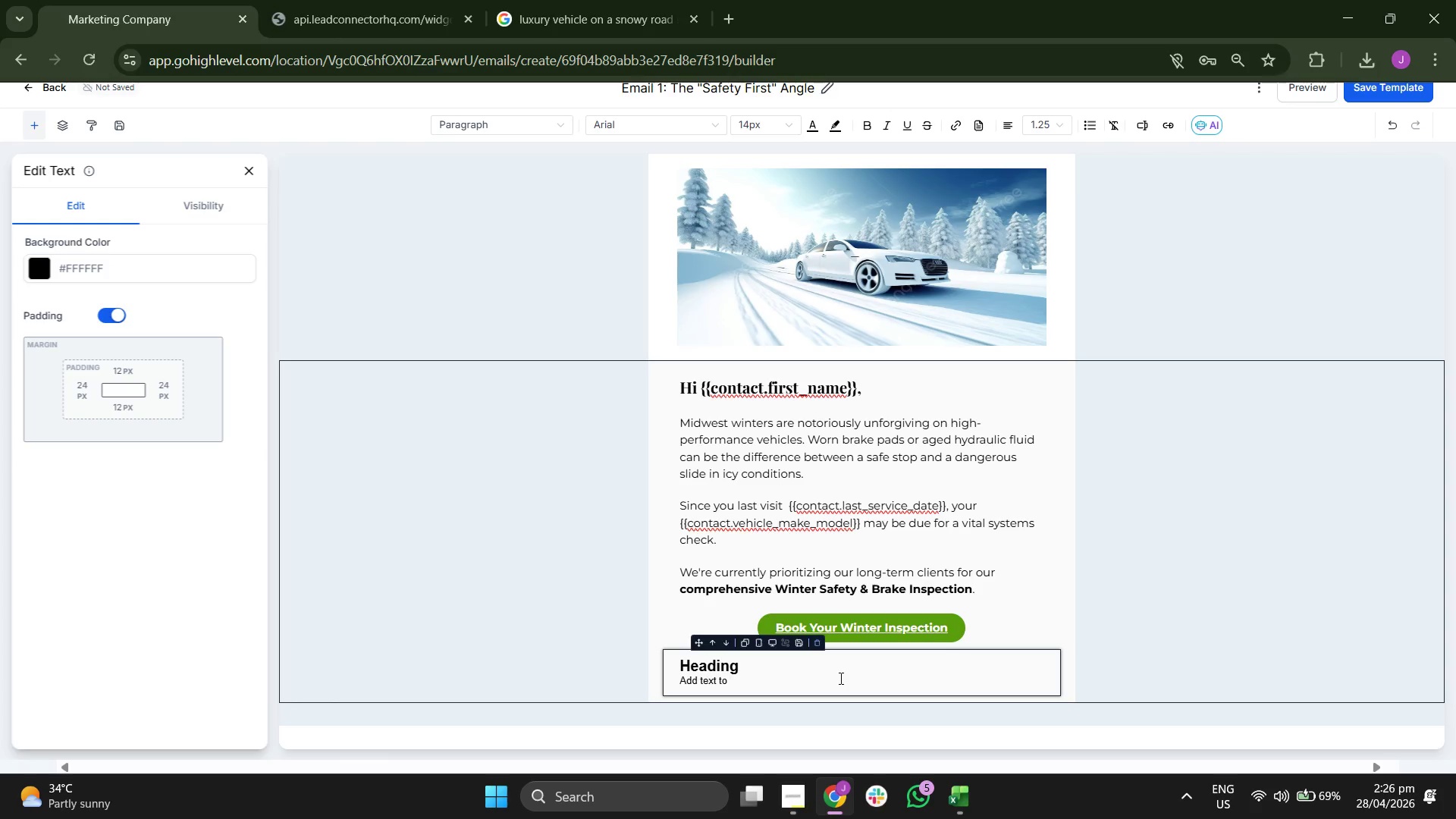 
key(Backspace)
 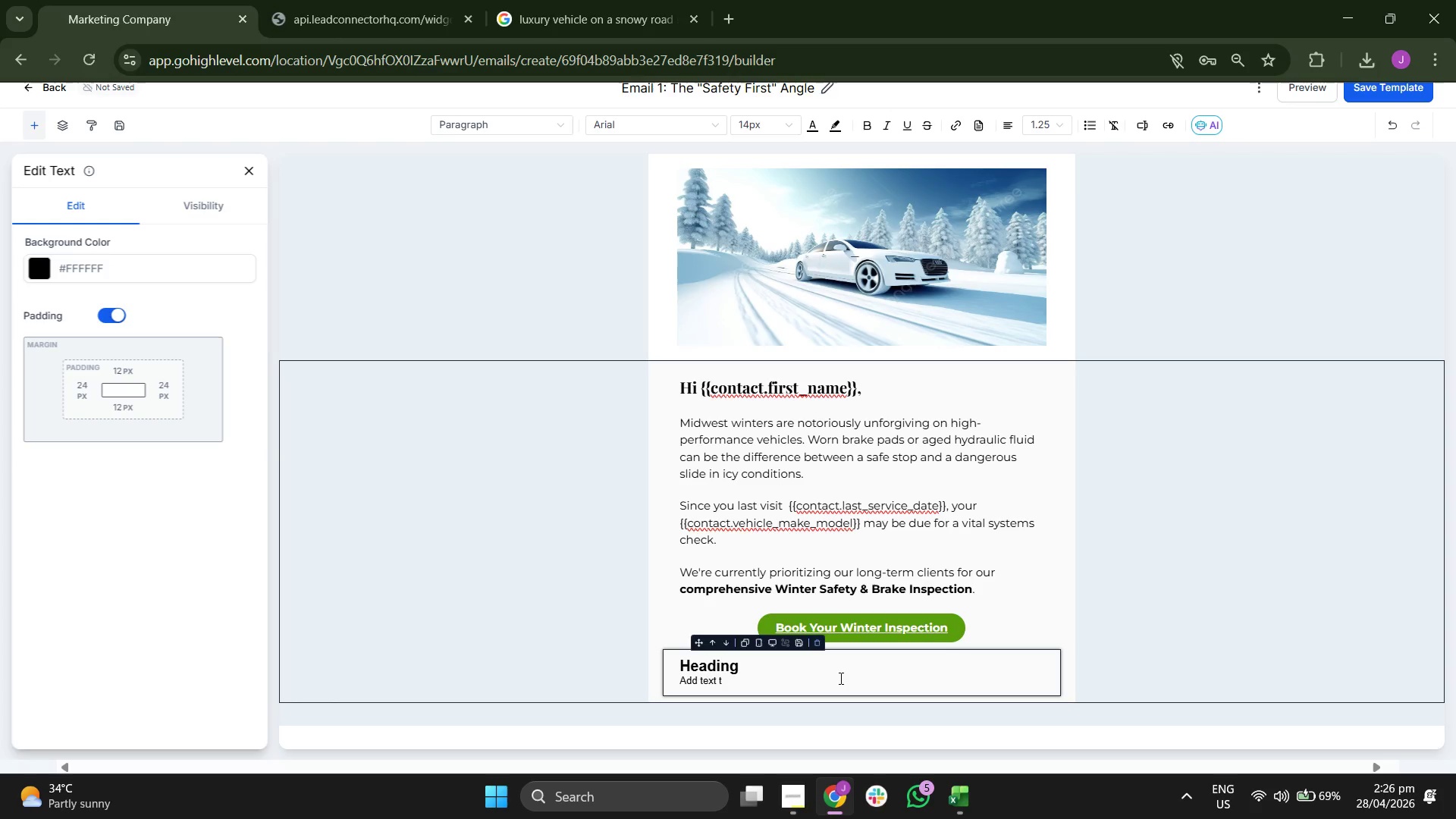 
key(Backspace)
 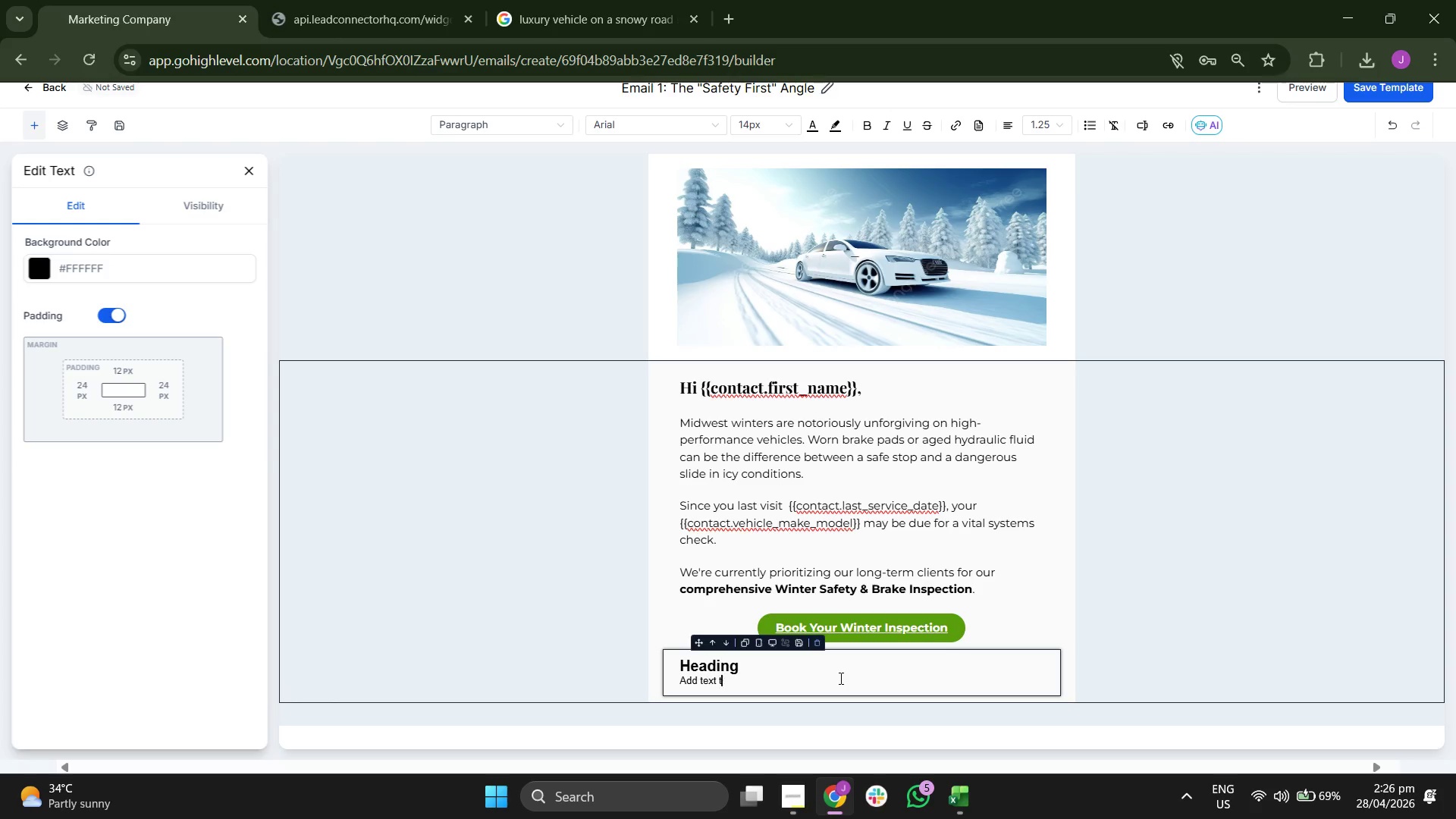 
key(Backspace)
 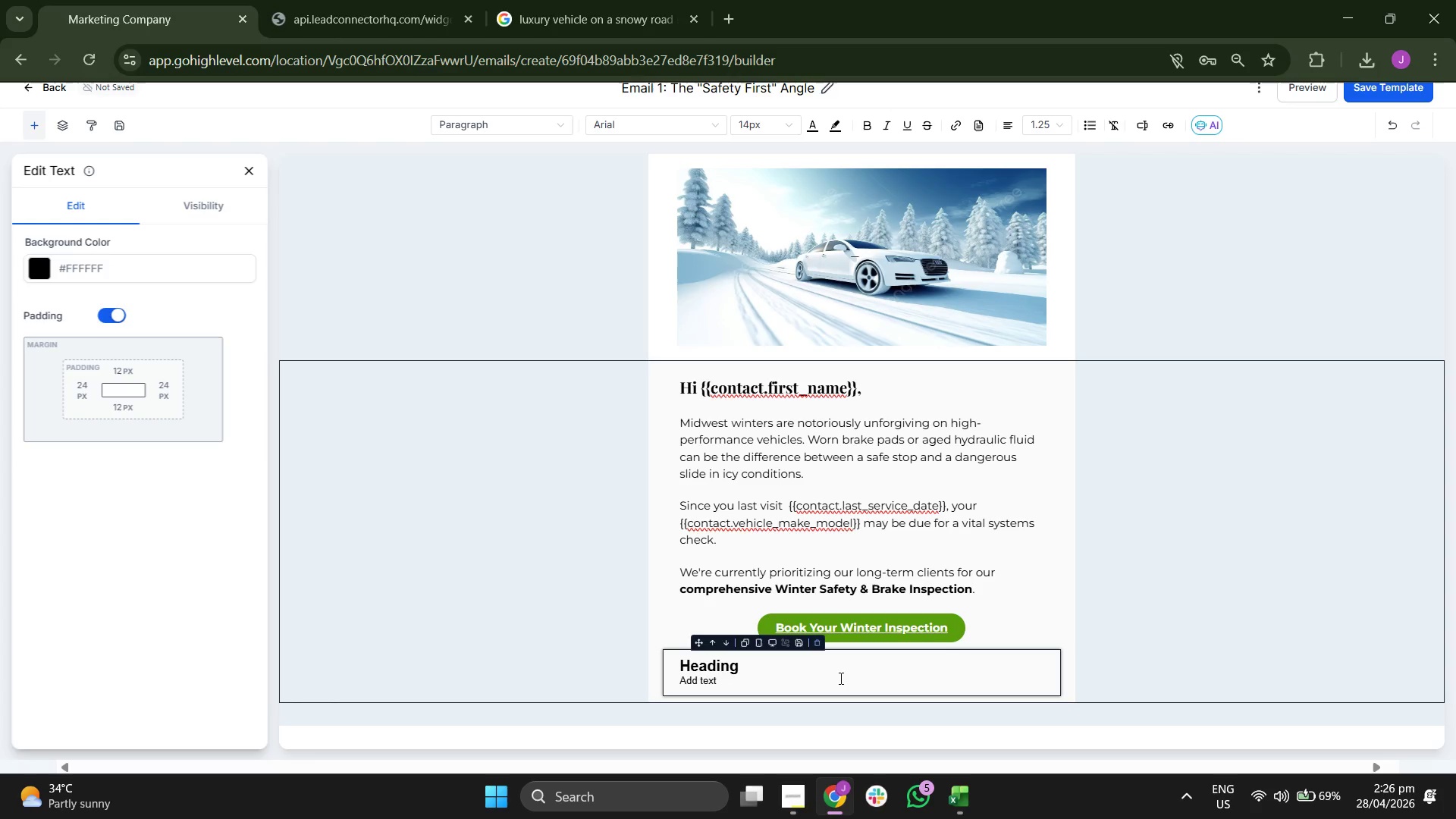 
key(Backspace)
 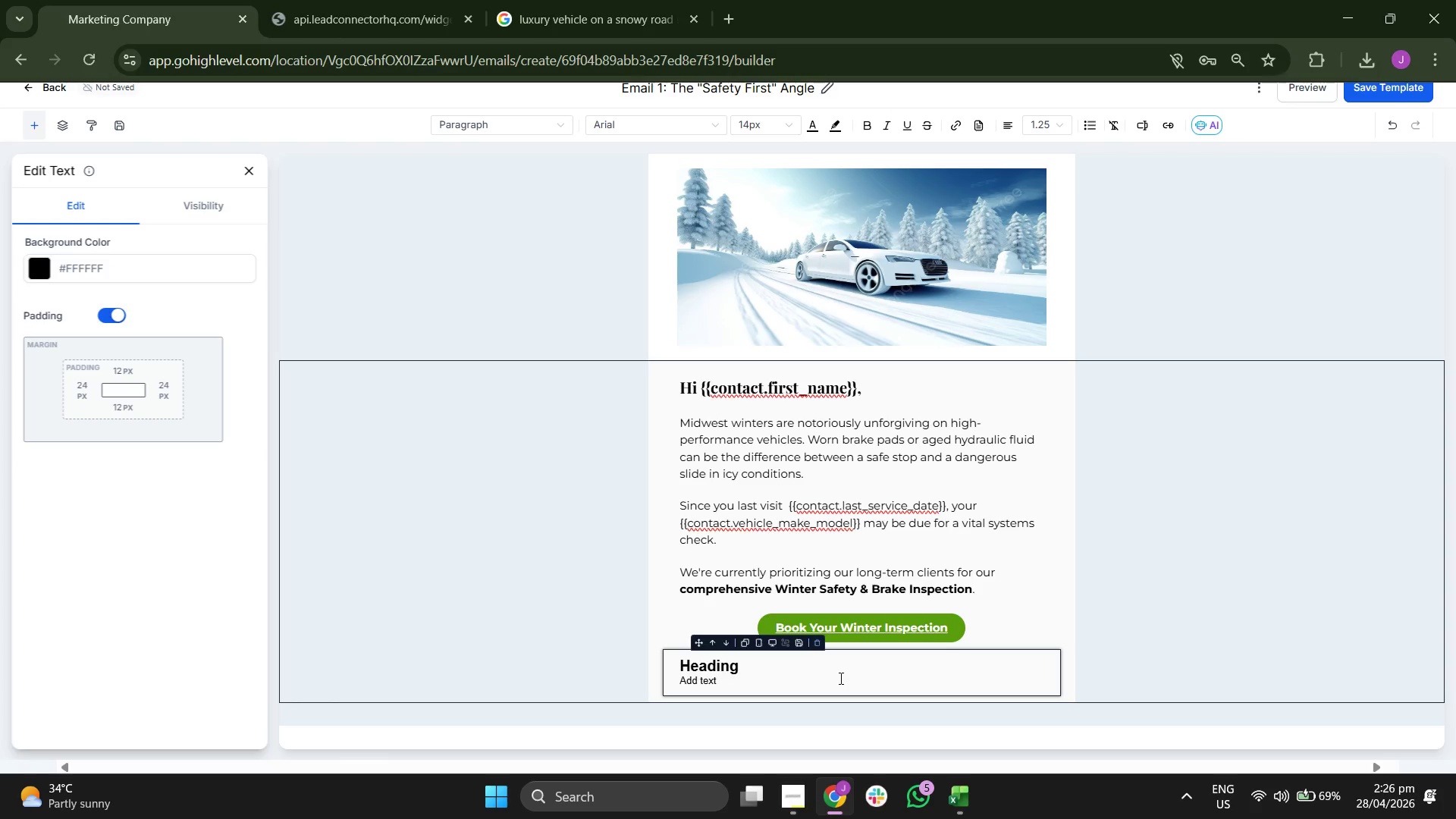 
key(Backspace)
 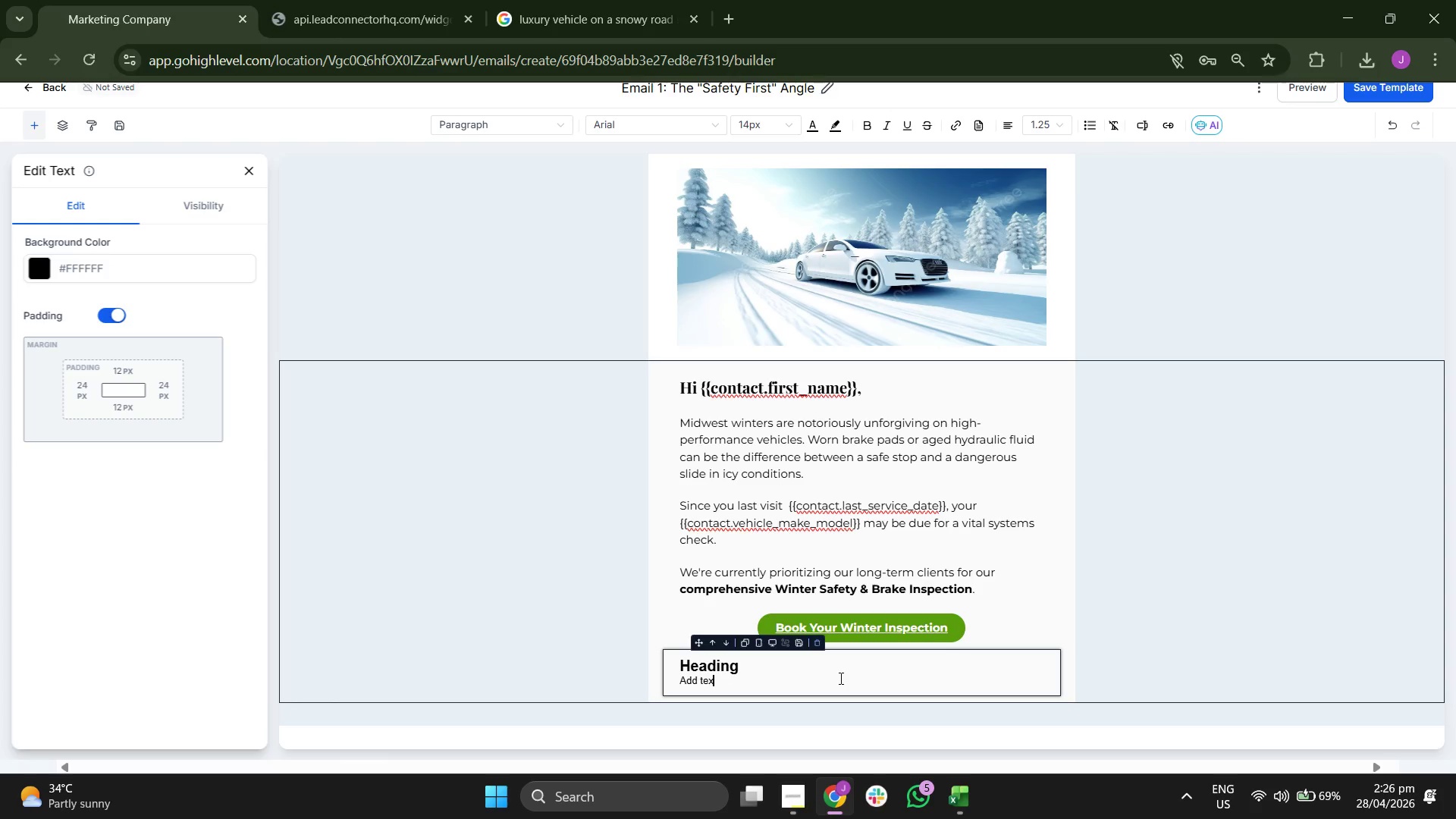 
key(Backspace)
 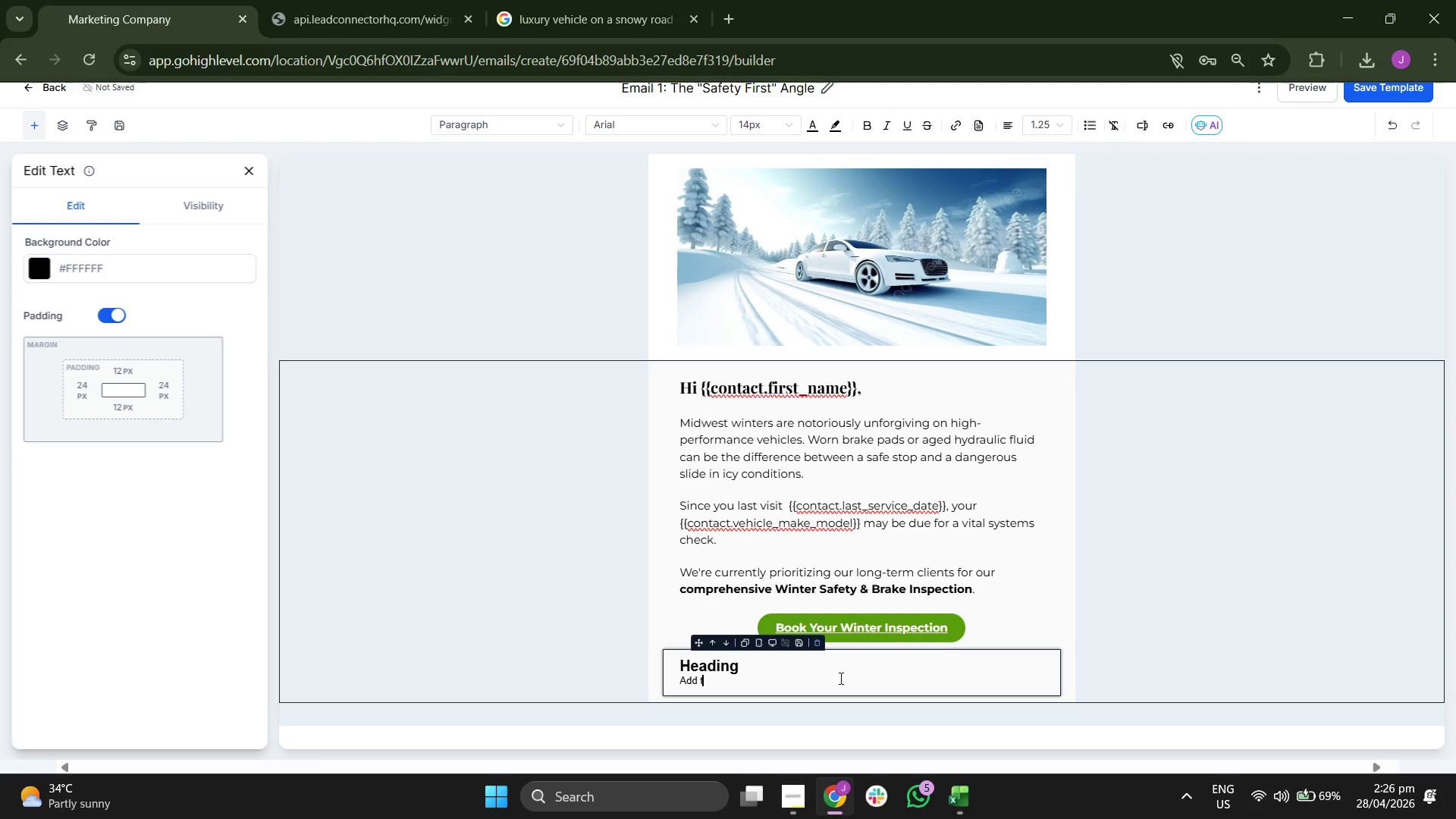 
key(Backspace)
 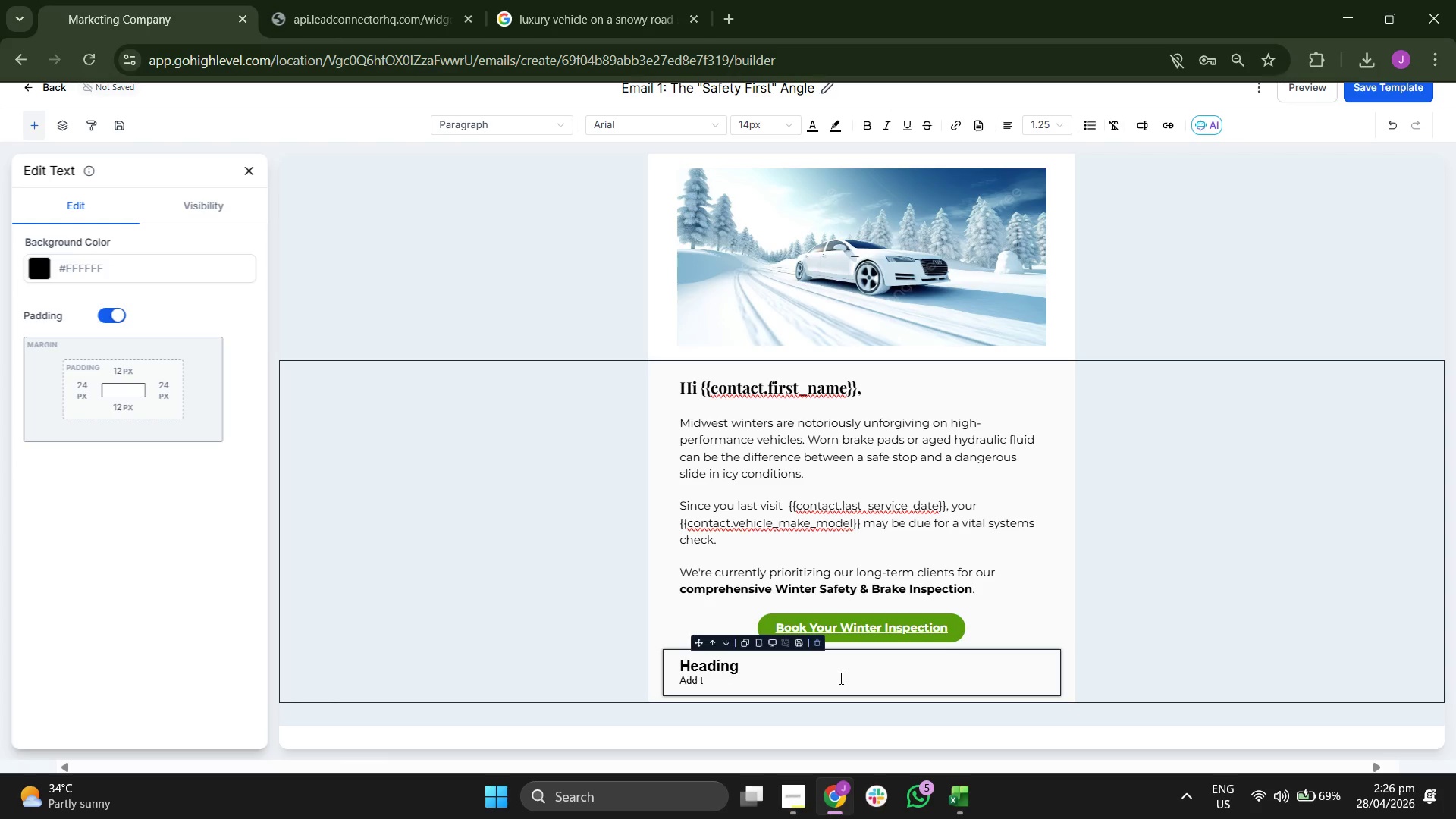 
key(Backspace)
 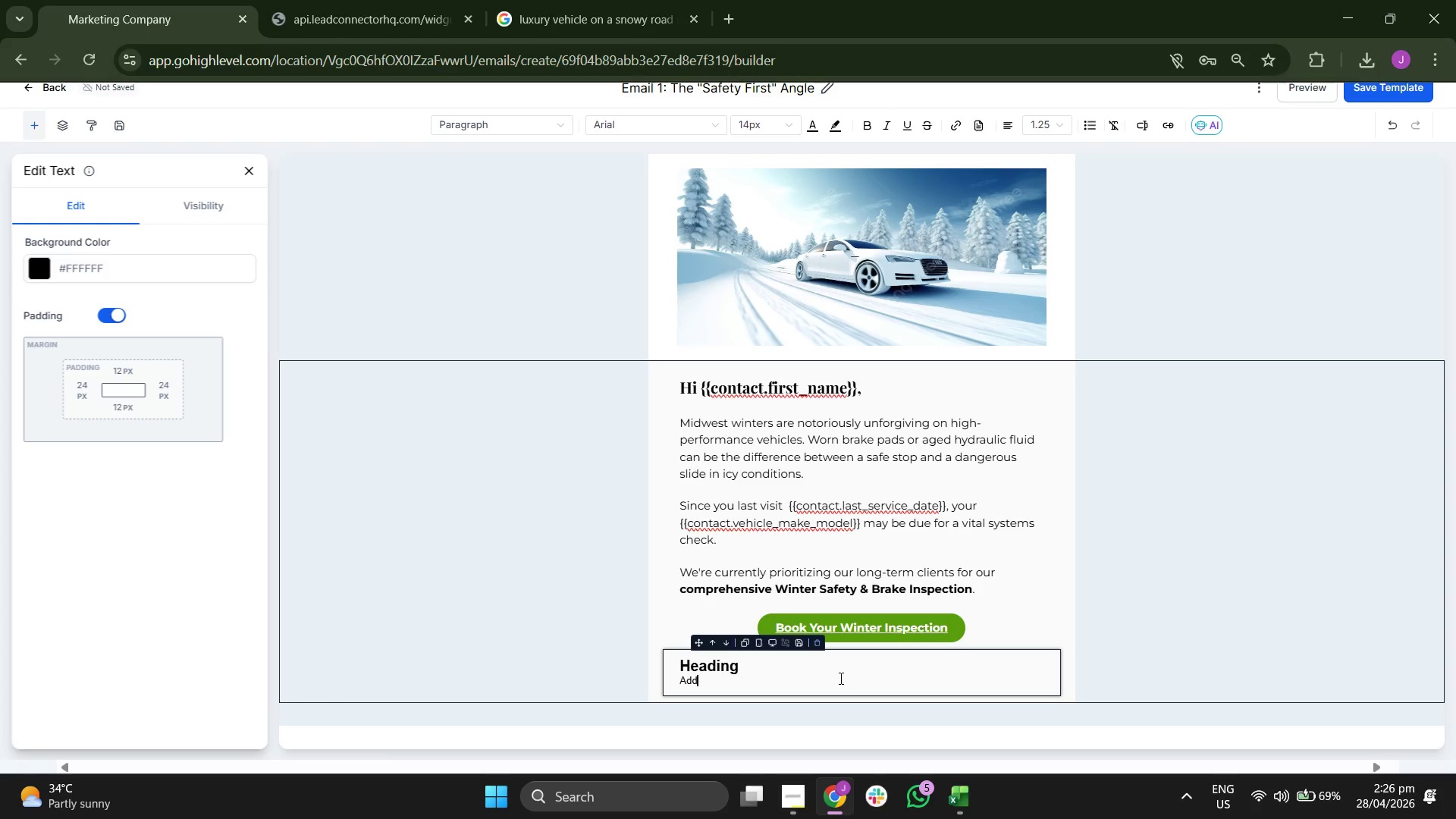 
key(Backspace)
 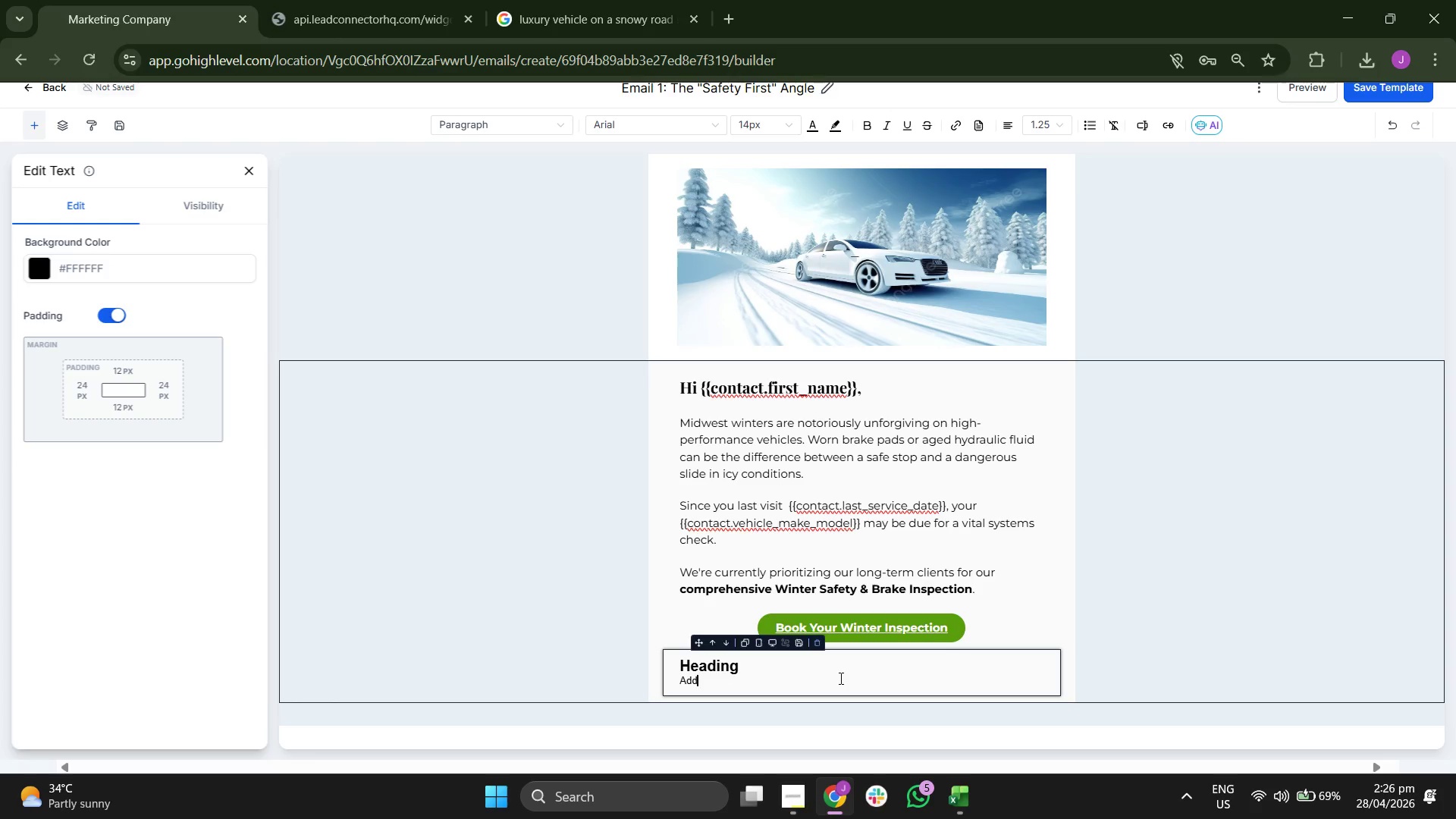 
key(Backspace)
 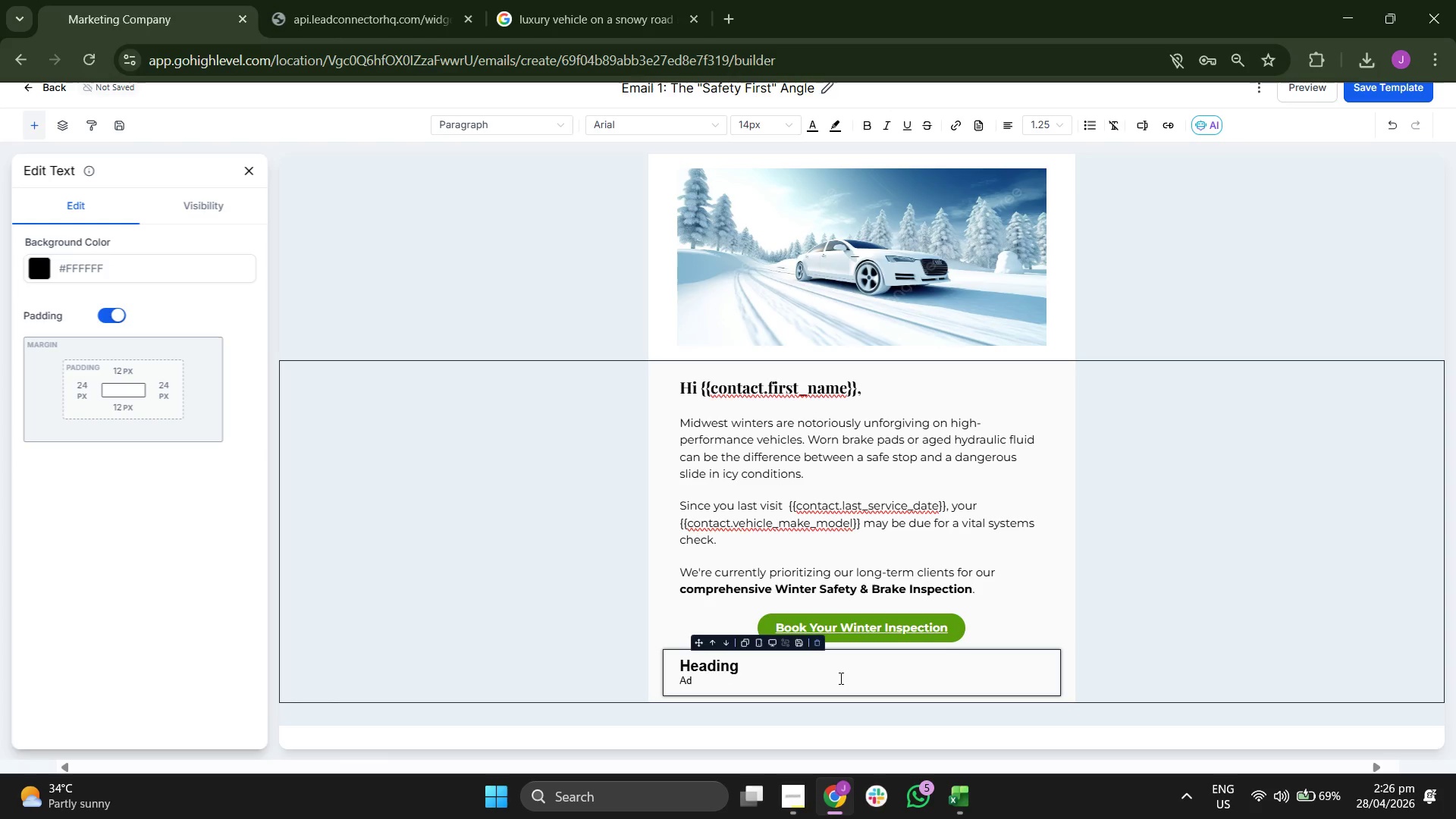 
key(Backspace)
 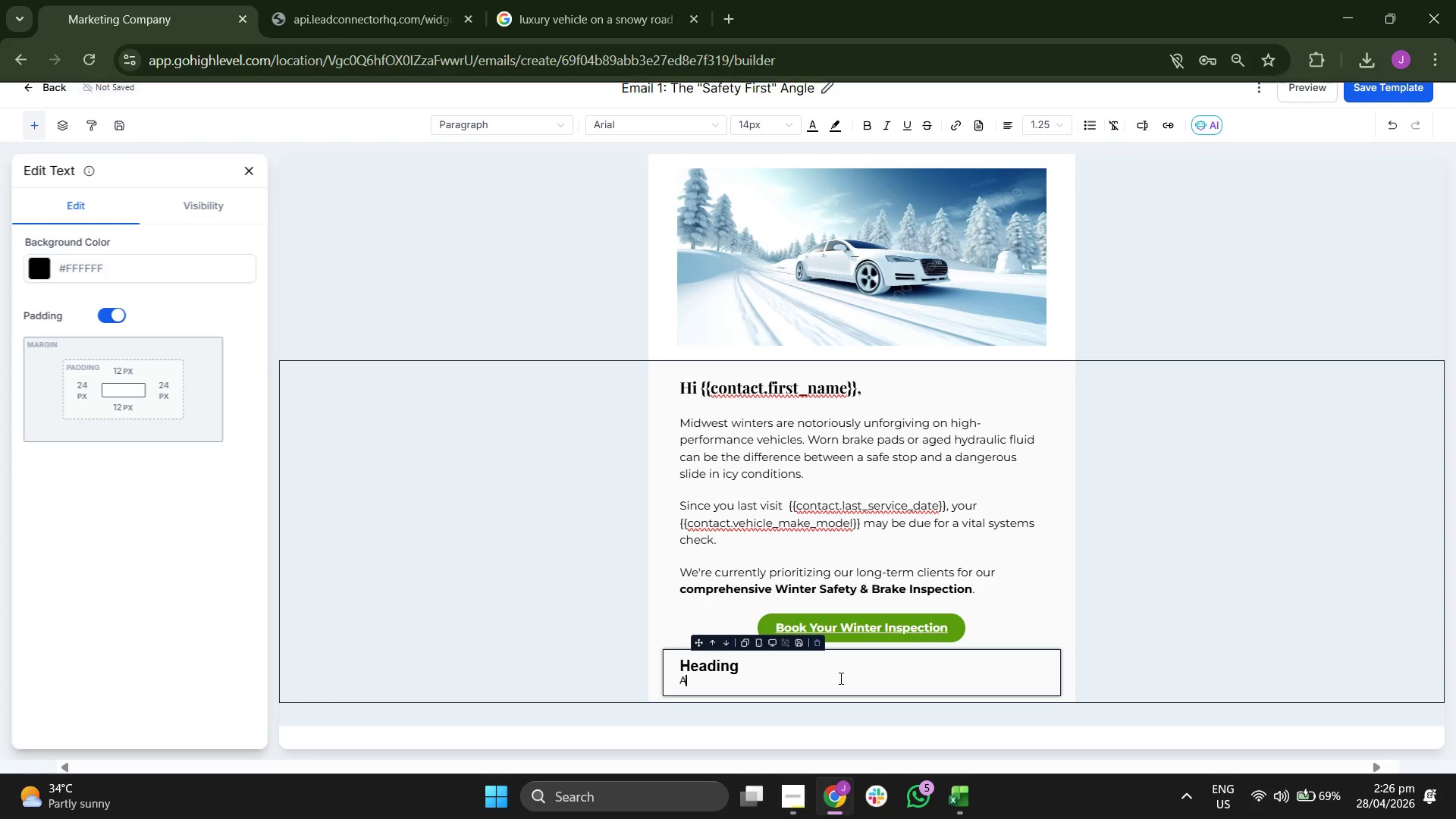 
key(Backspace)
 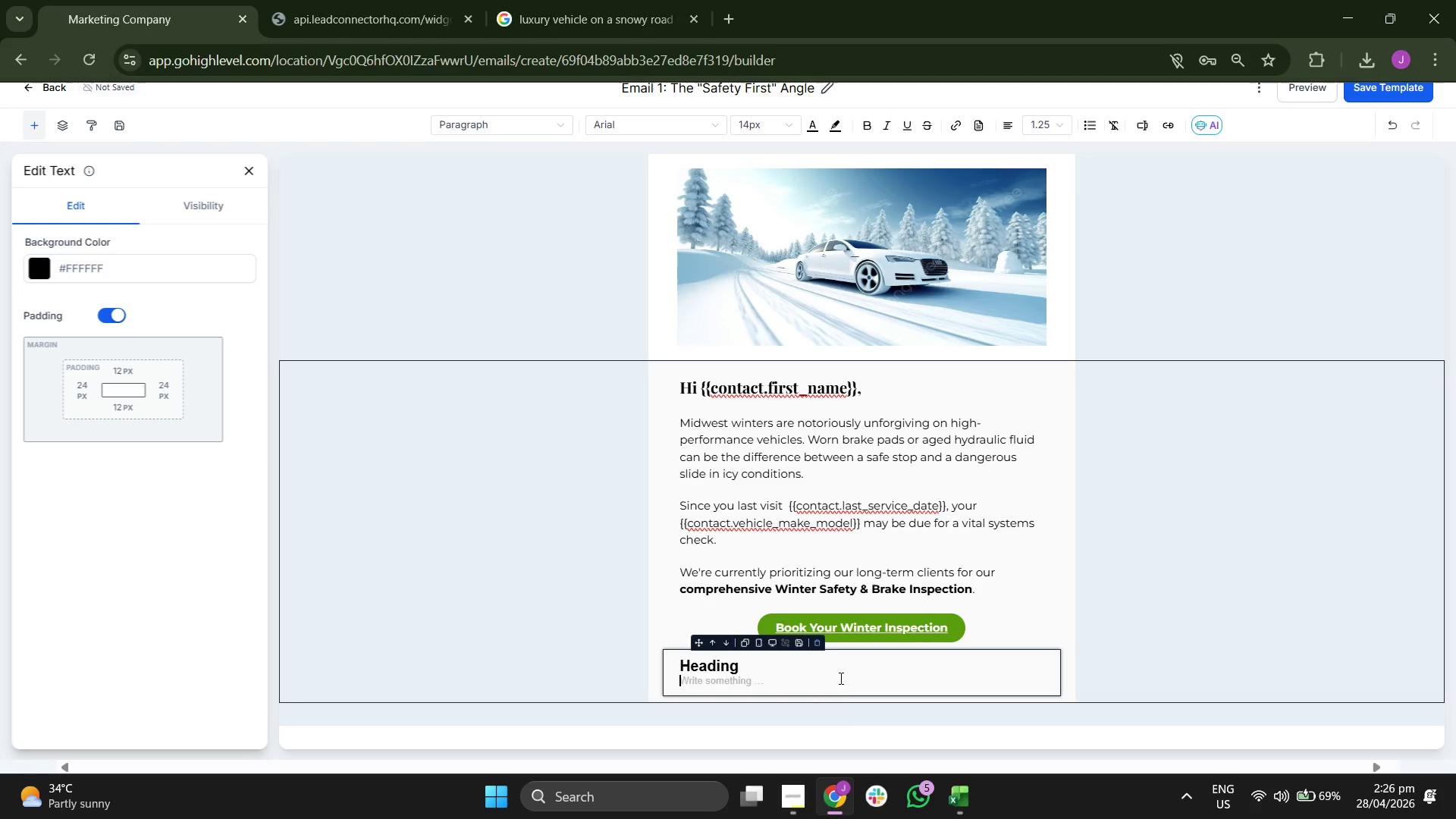 
key(Backspace)
 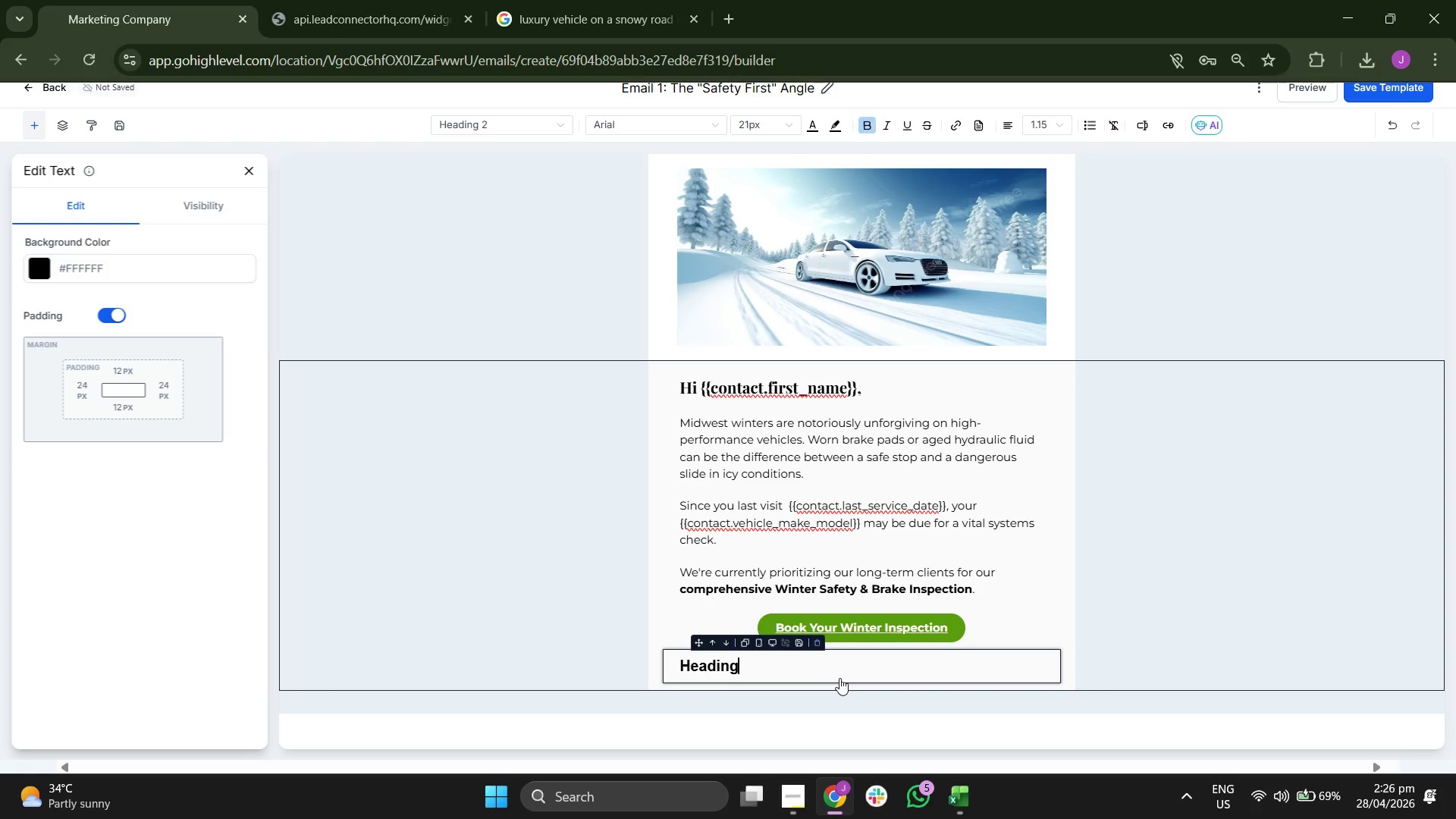 
key(Backspace)
 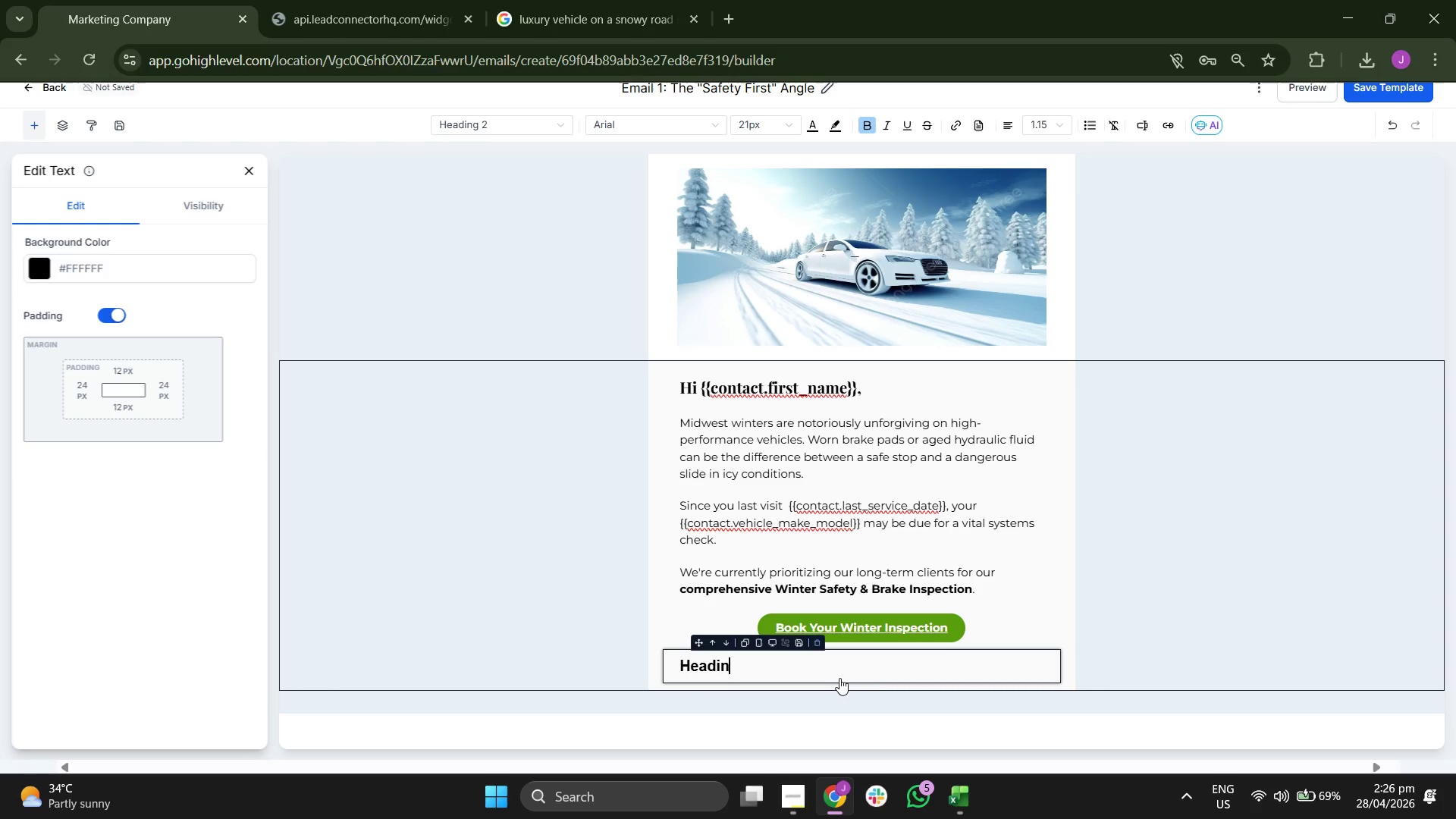 
key(Backspace)
 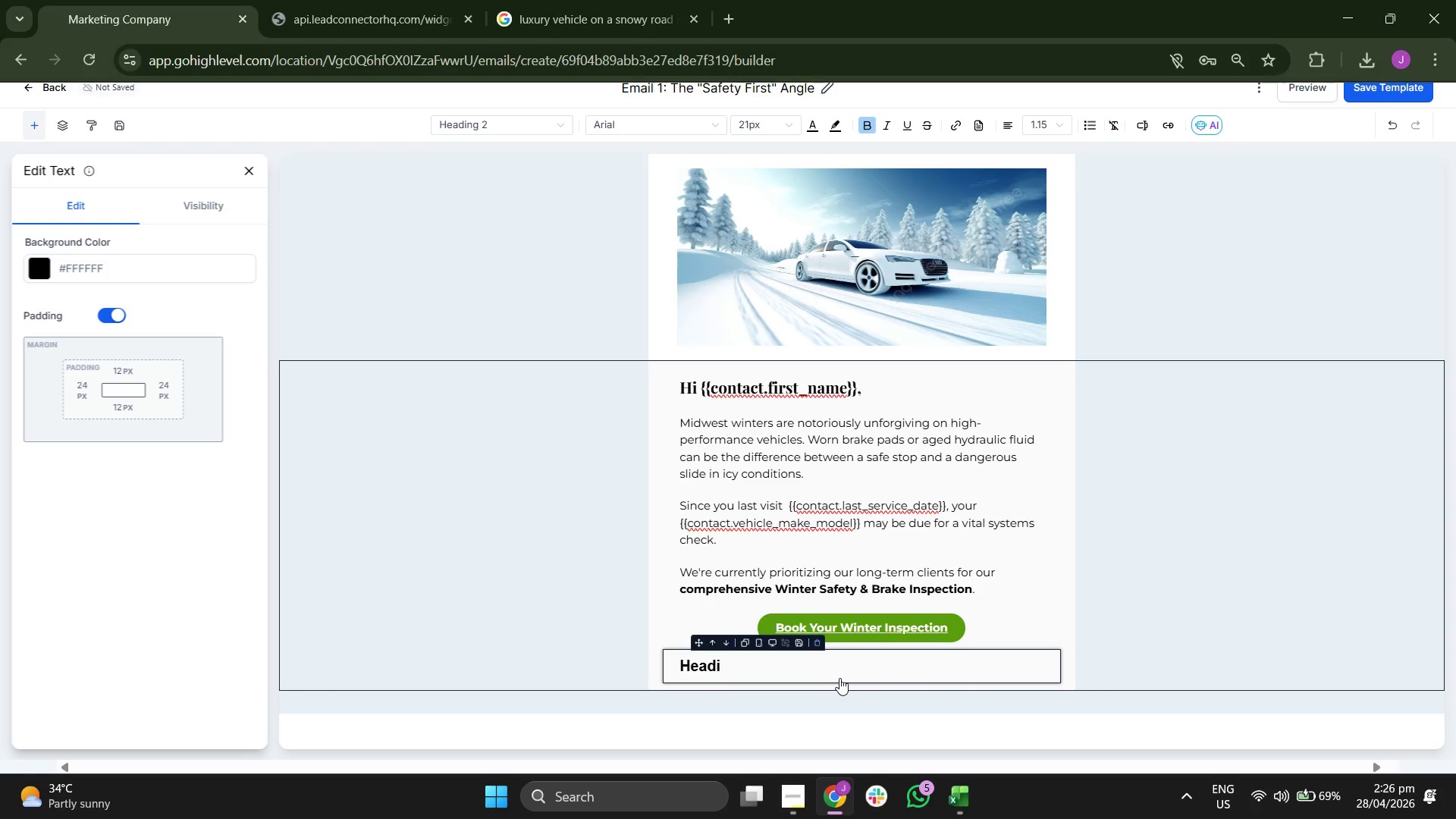 
key(Backspace)
 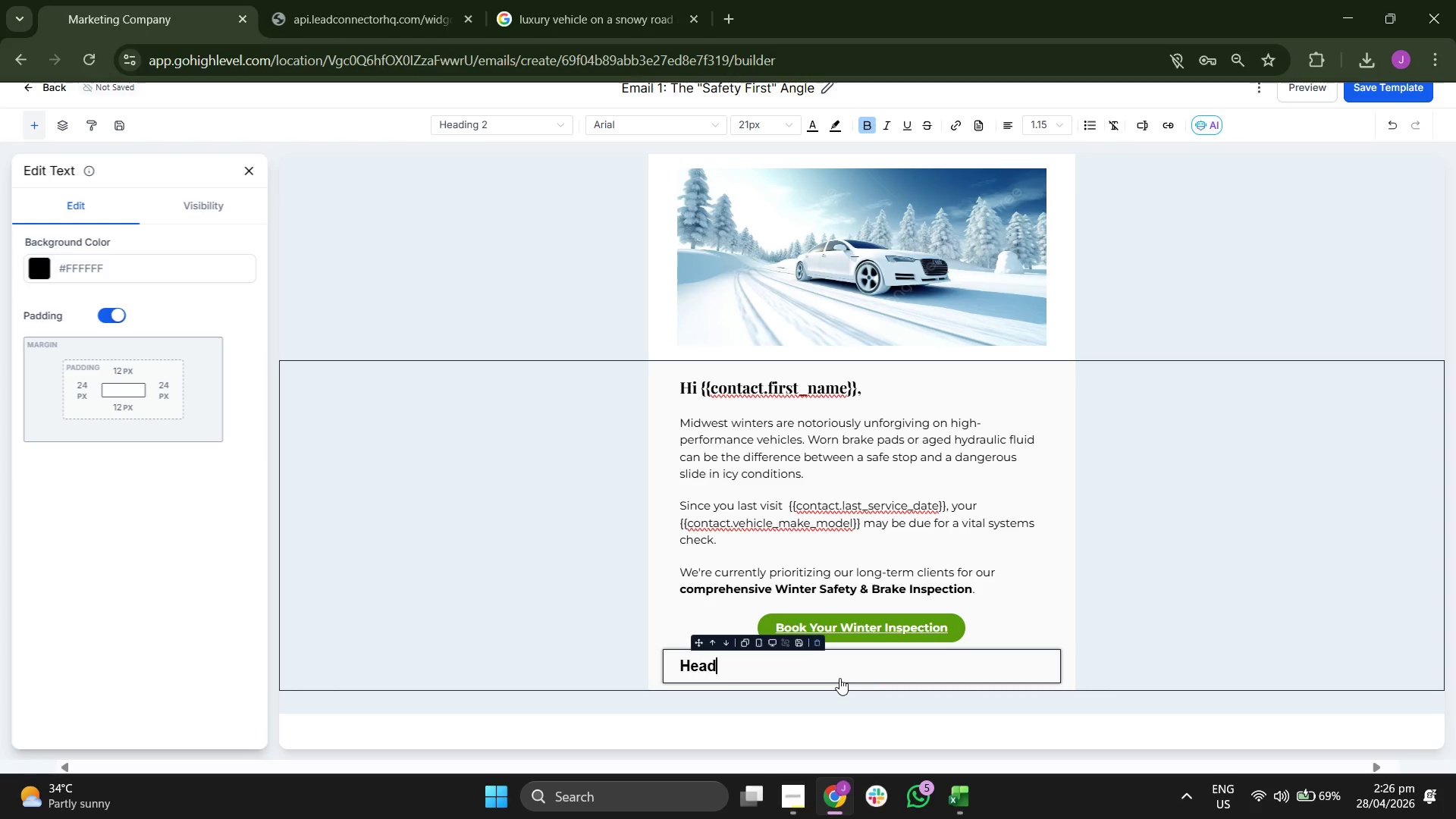 
key(Backspace)
 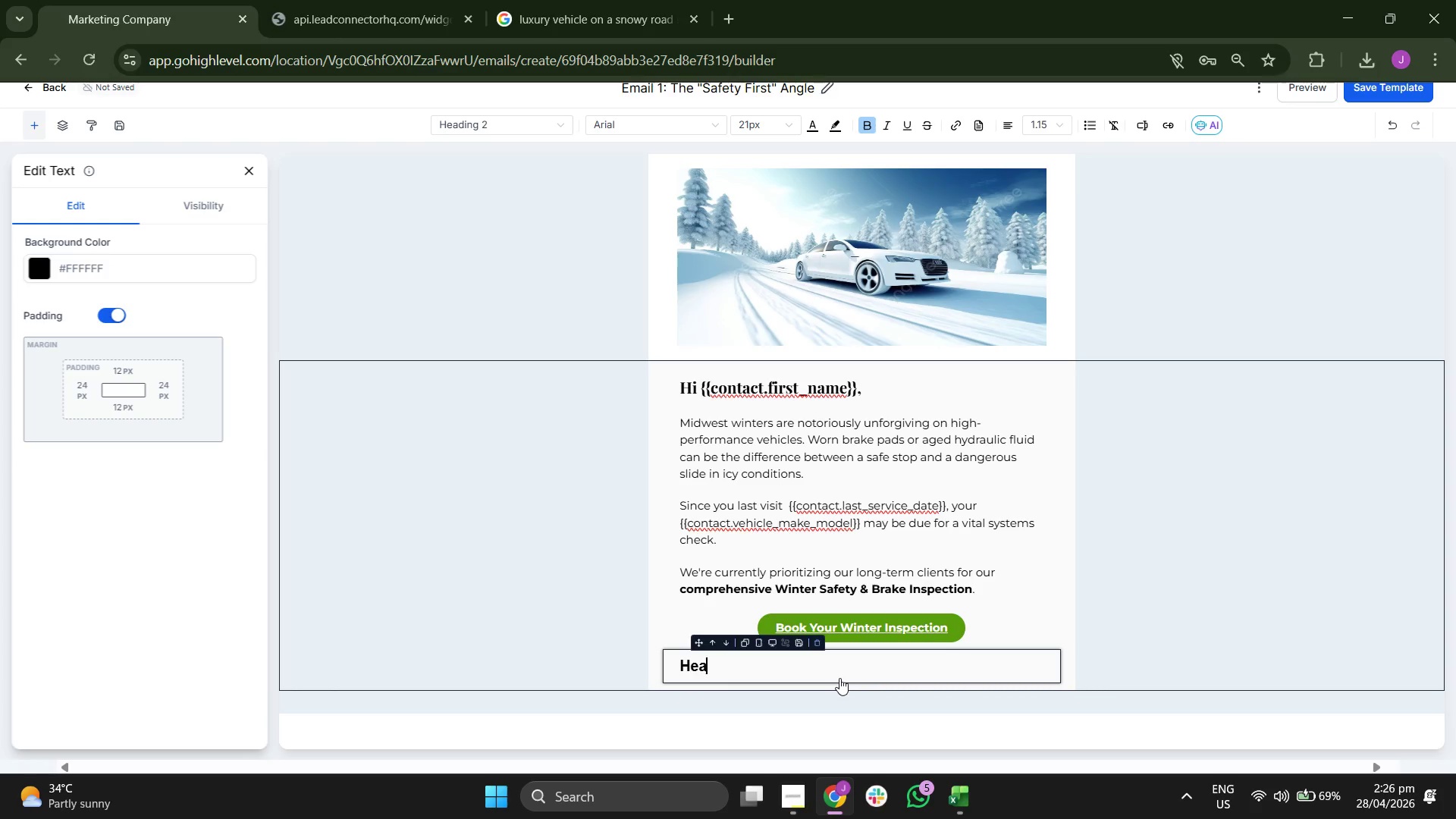 
key(Backspace)
 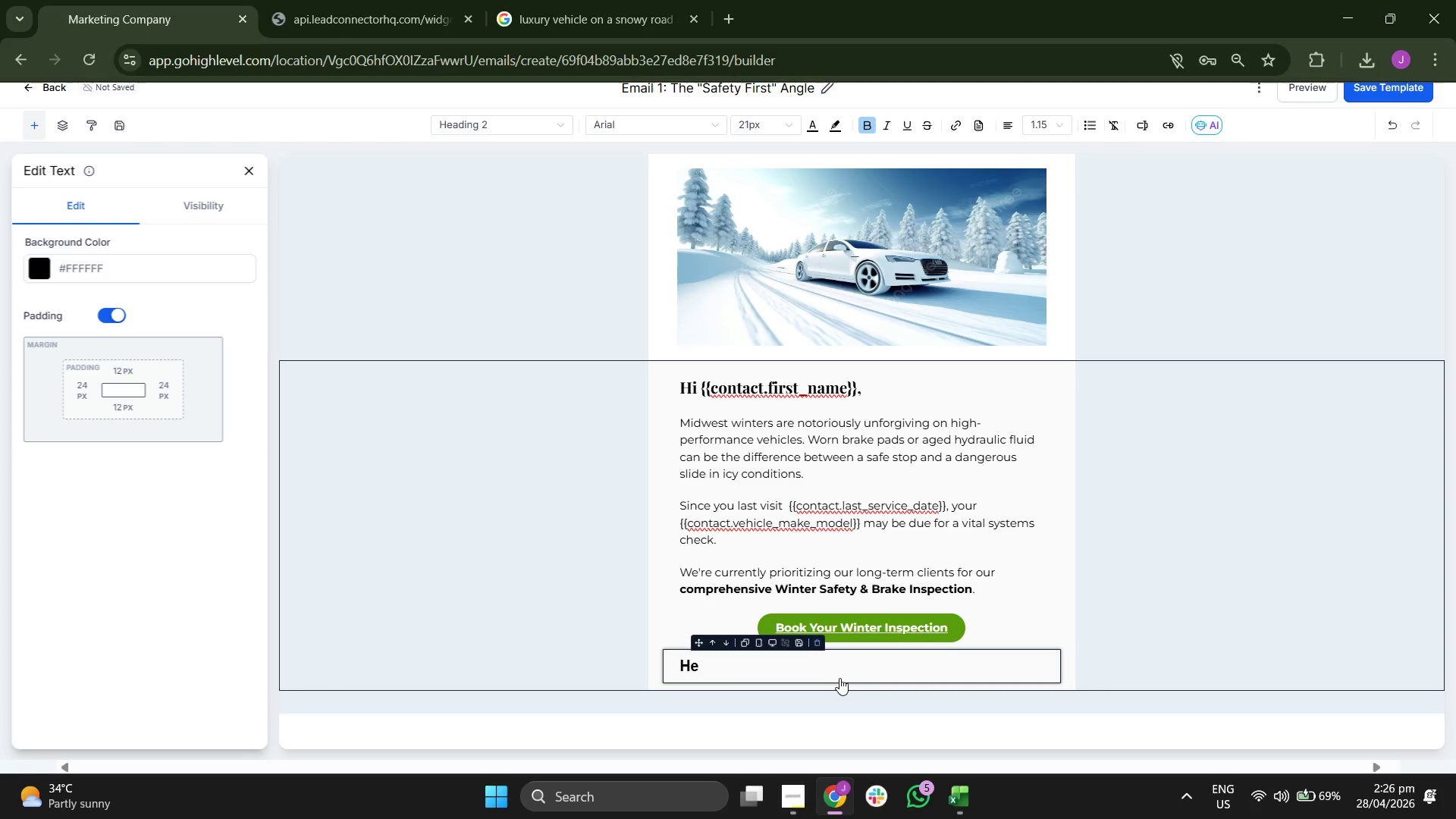 
key(Backspace)
 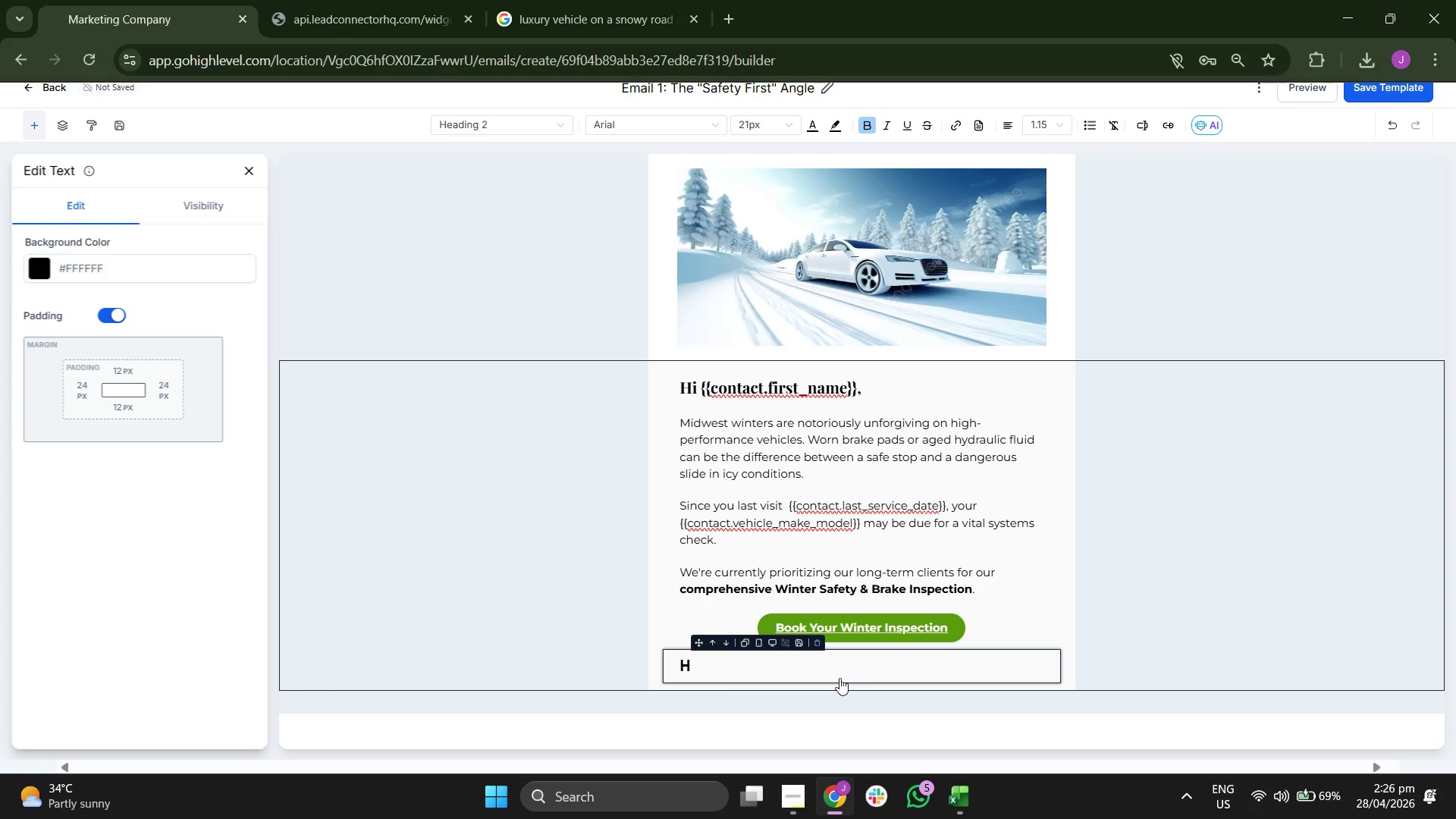 
key(Backspace)
 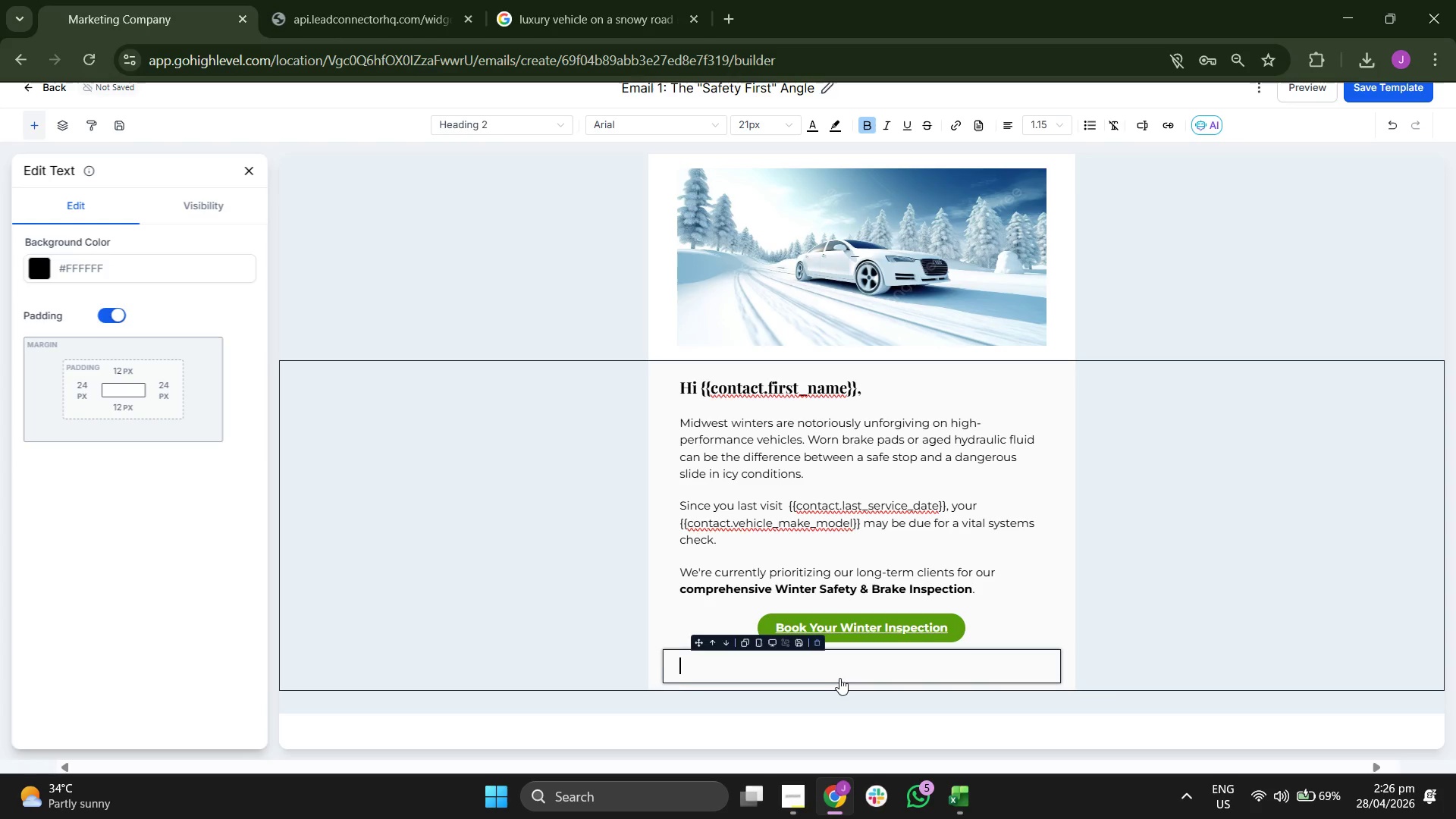 
key(Backspace)
 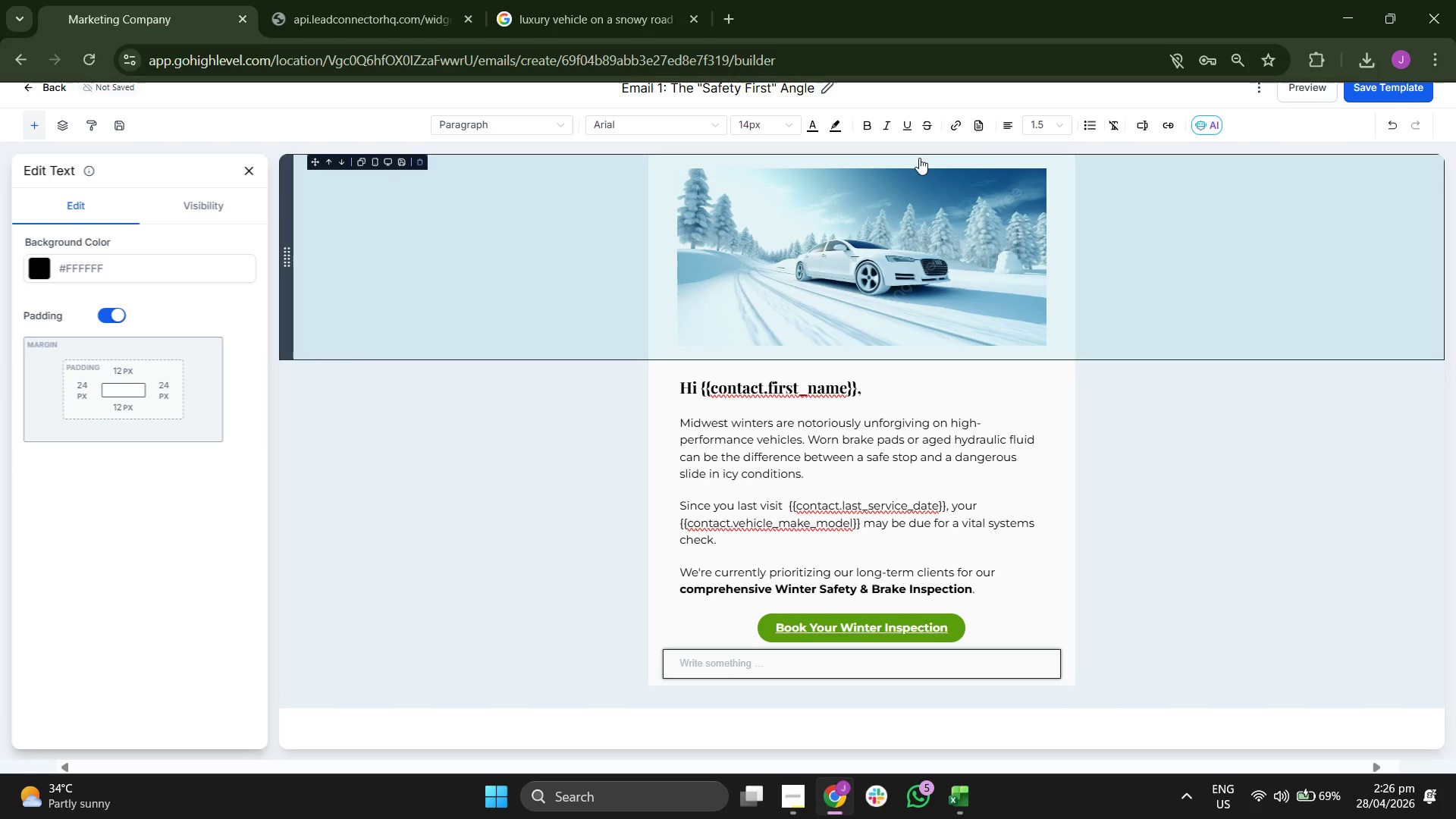 
left_click([1060, 118])
 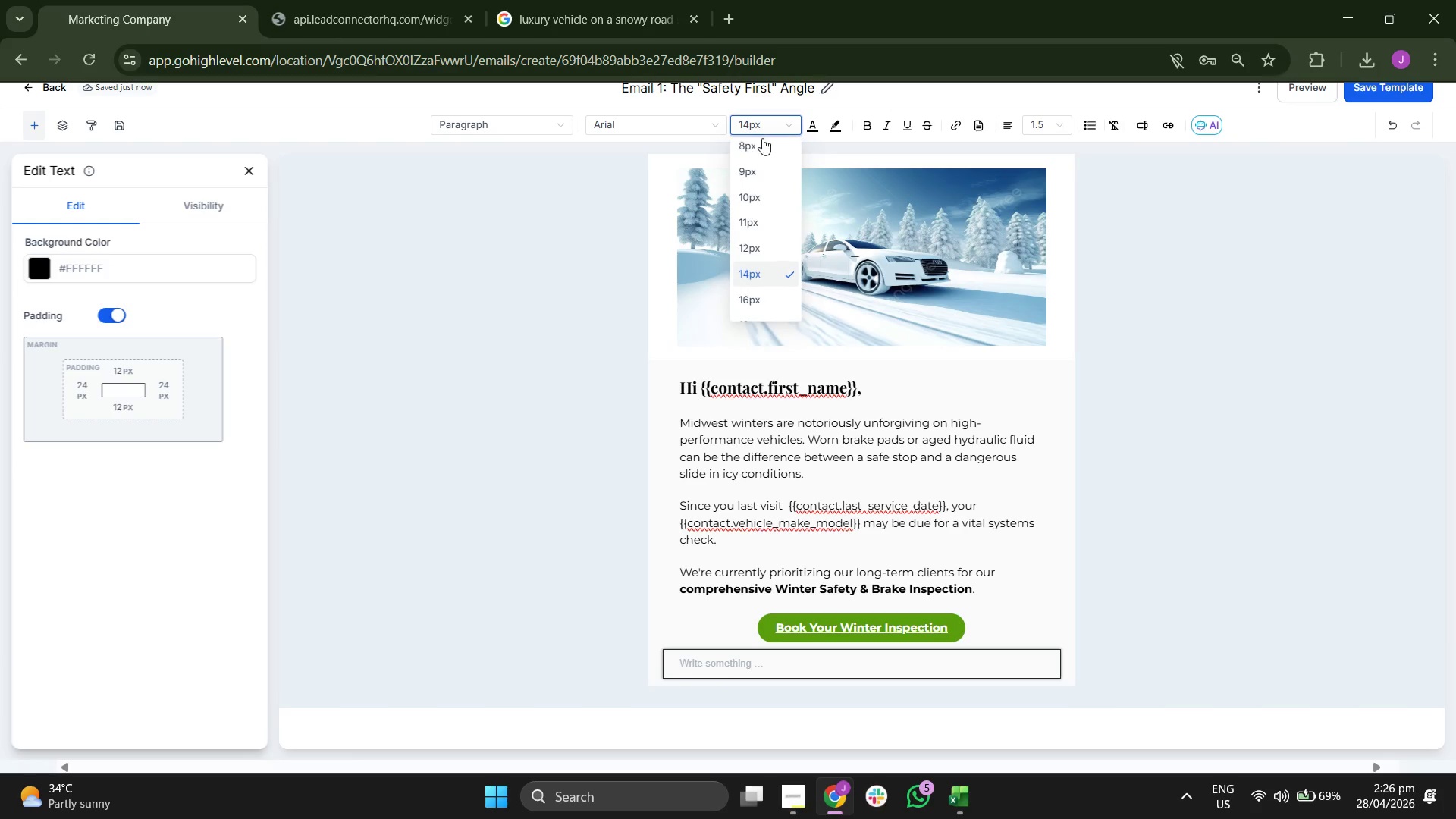 
wait(5.3)
 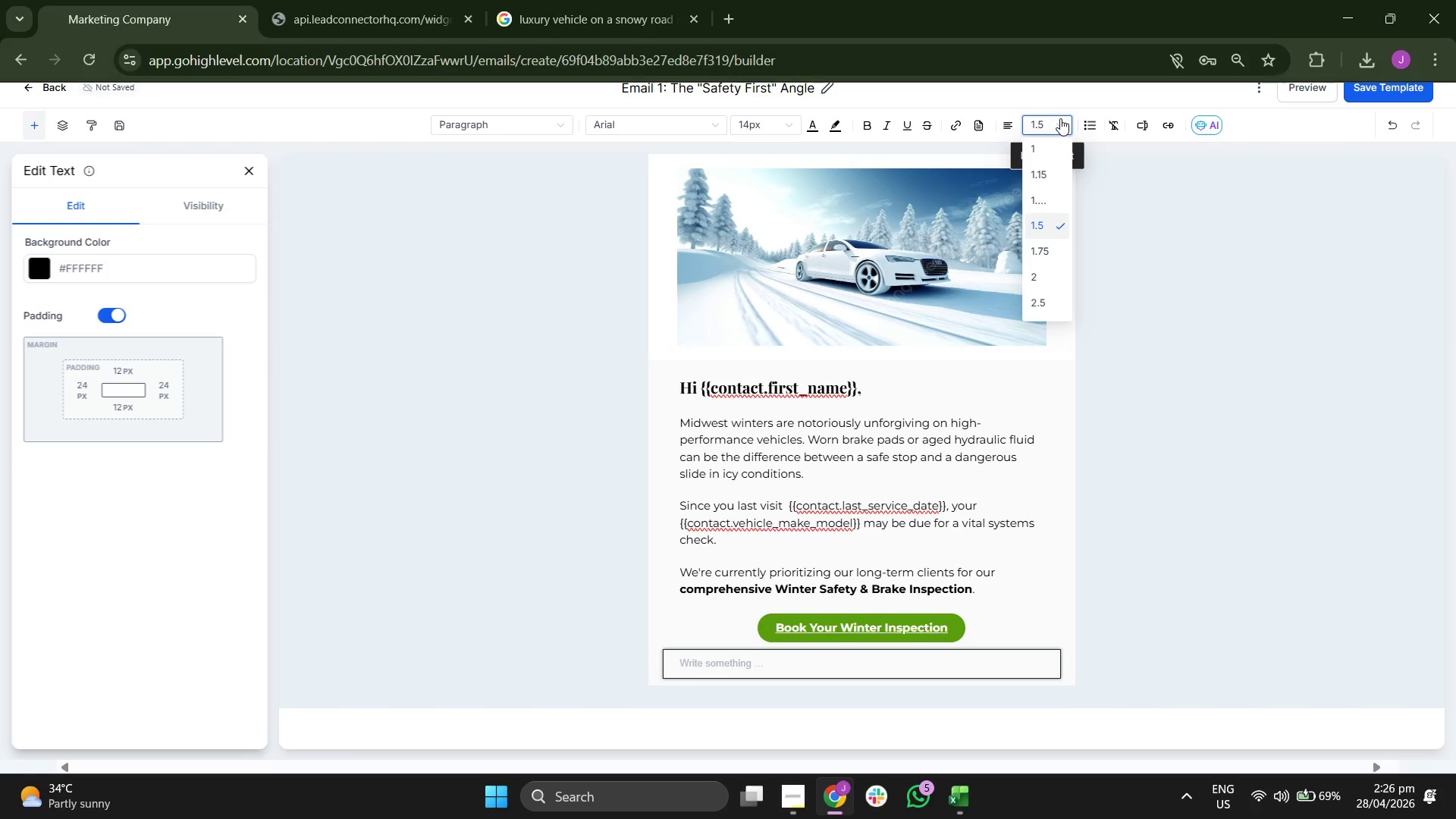 
left_click([771, 301])
 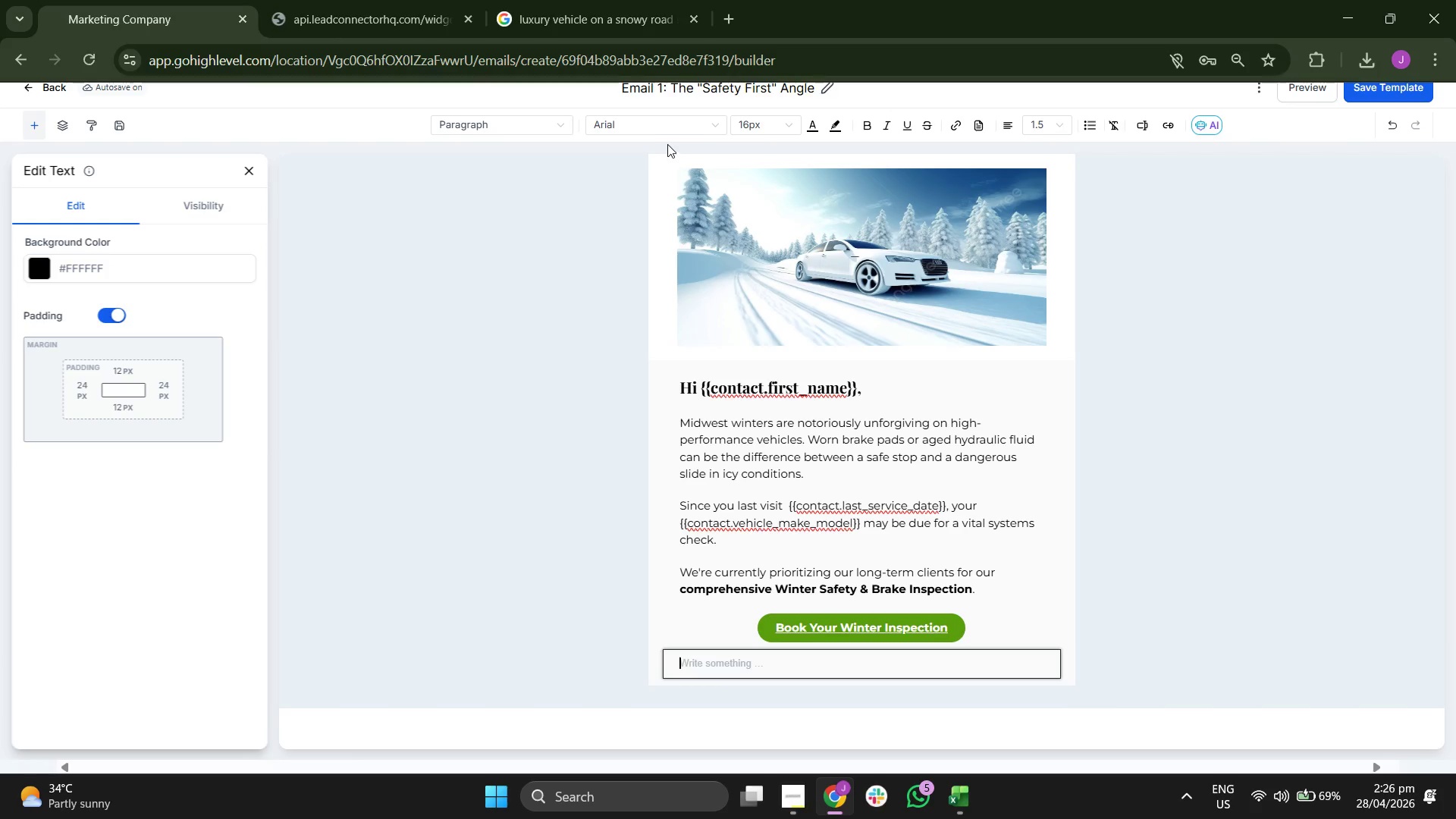 
left_click([663, 134])
 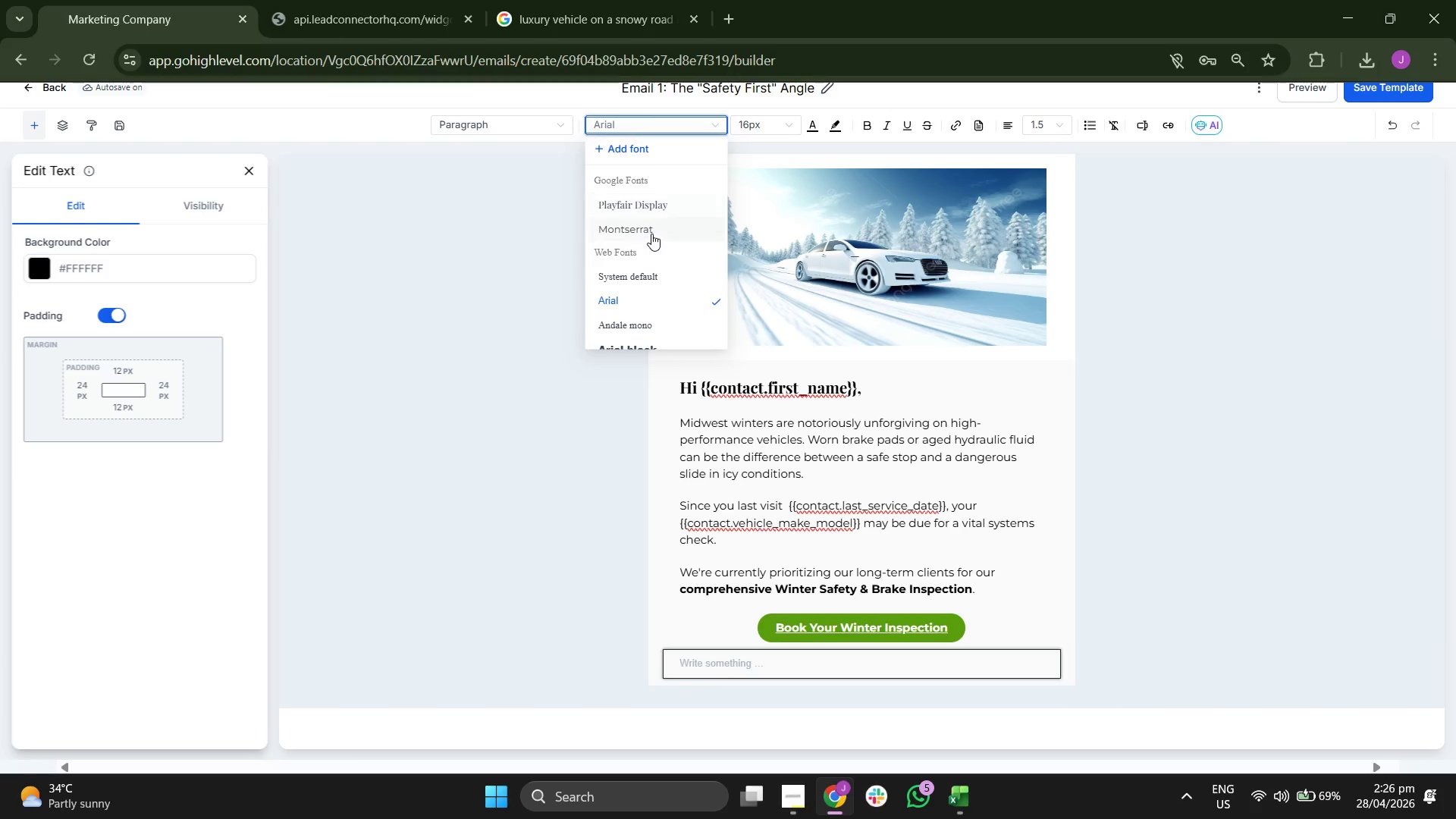 
left_click([651, 234])
 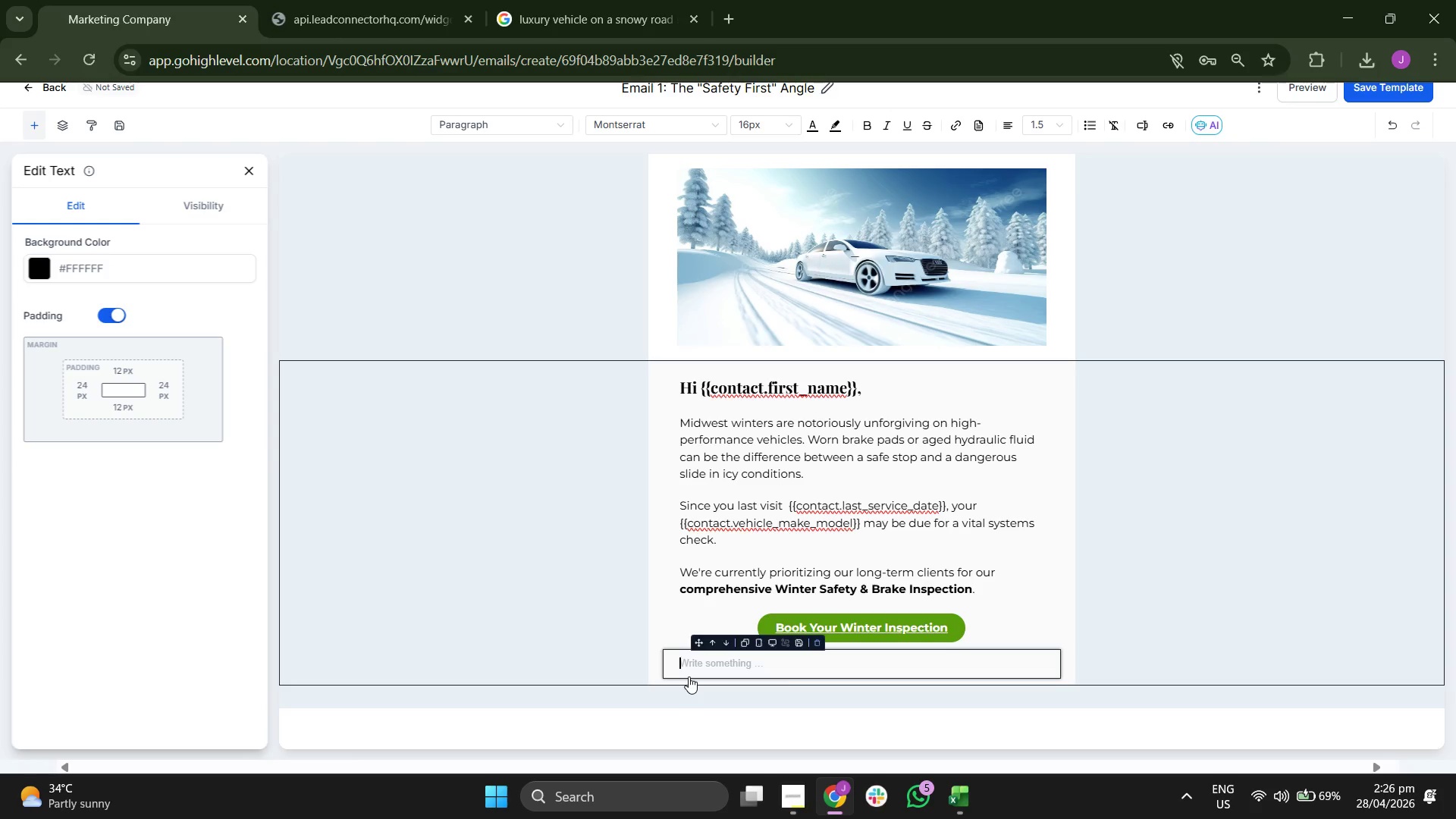 
type(Stay safe on the roads,)
 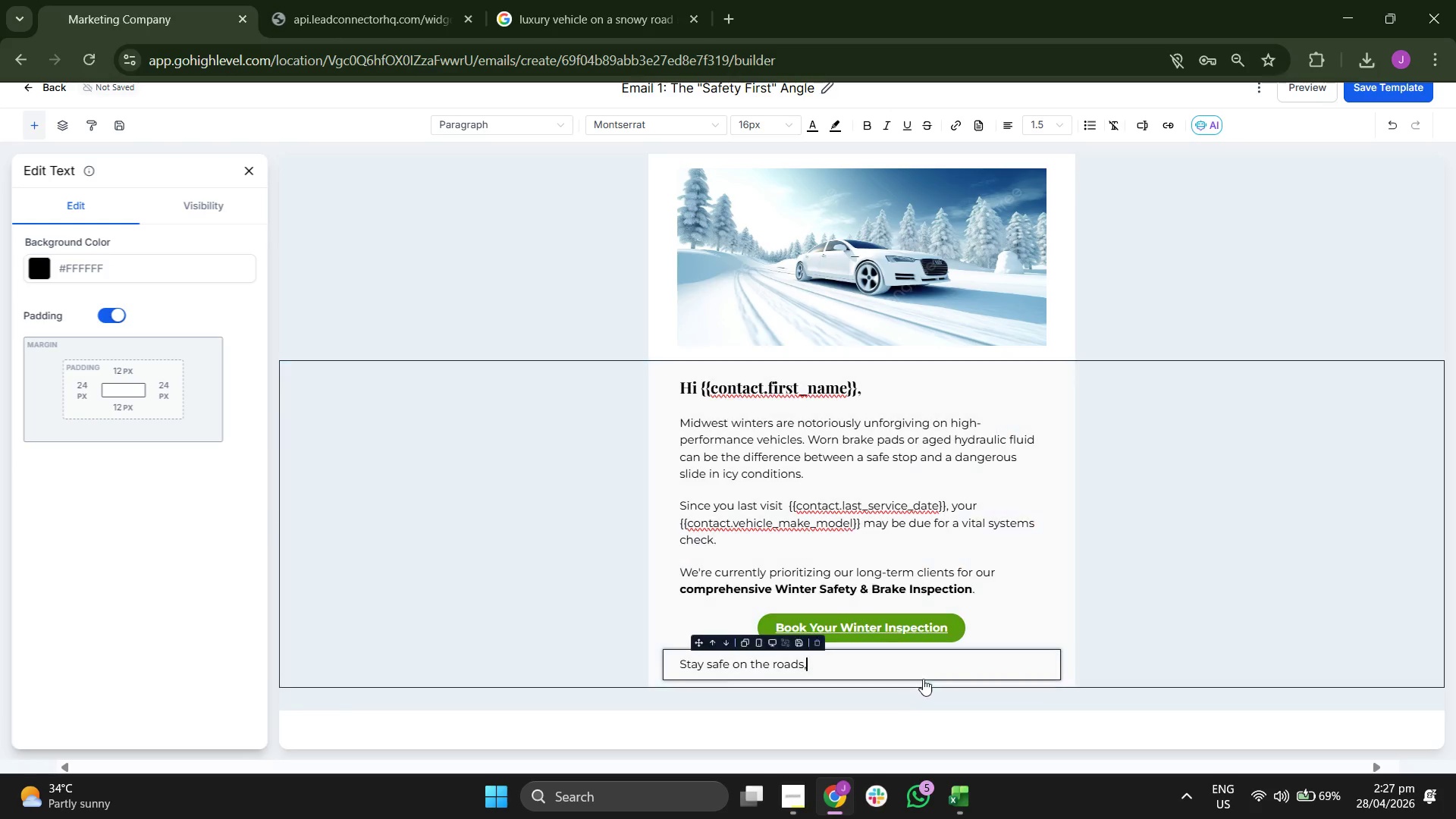 
key(Enter)
 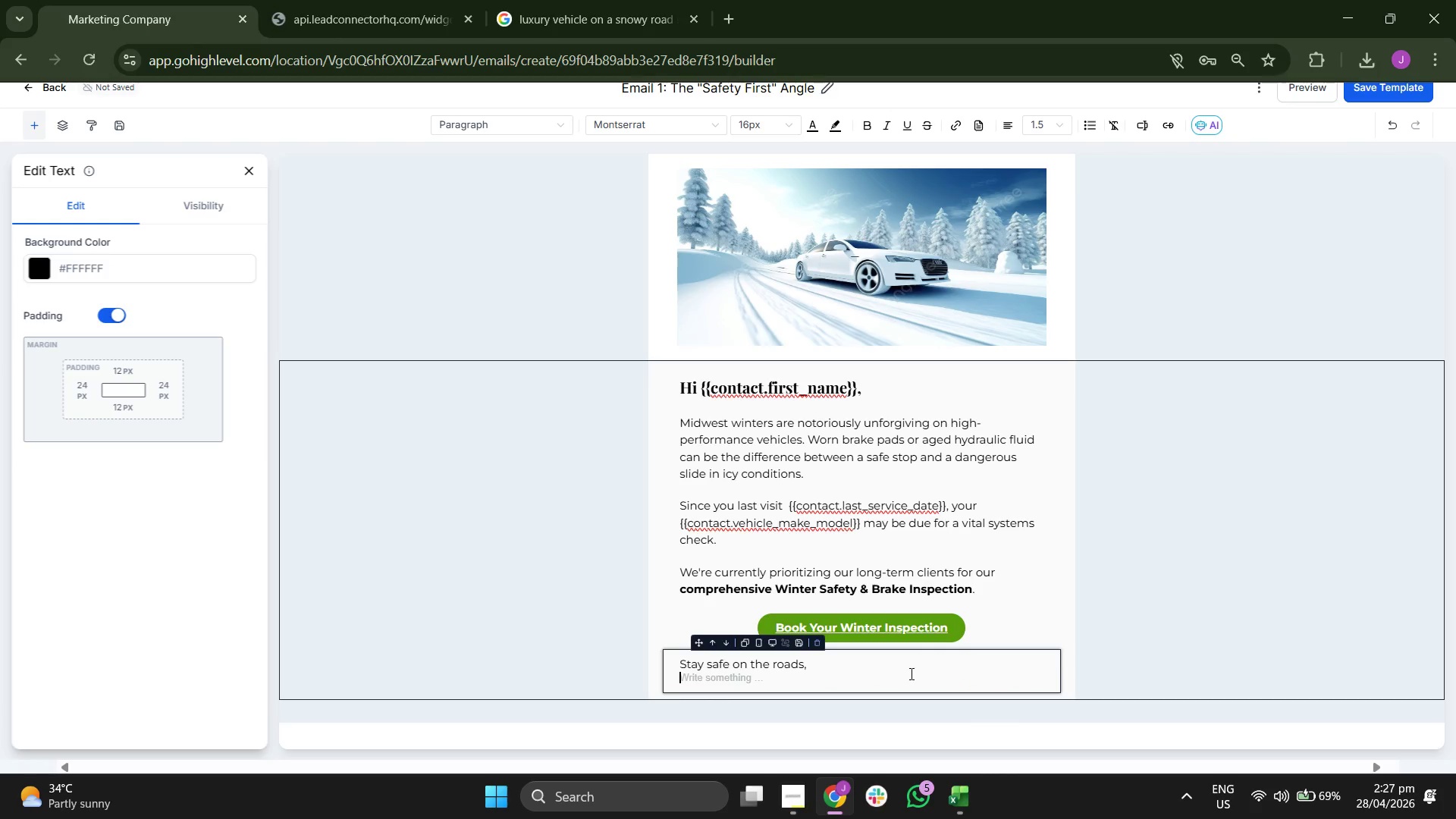 
type(The)
 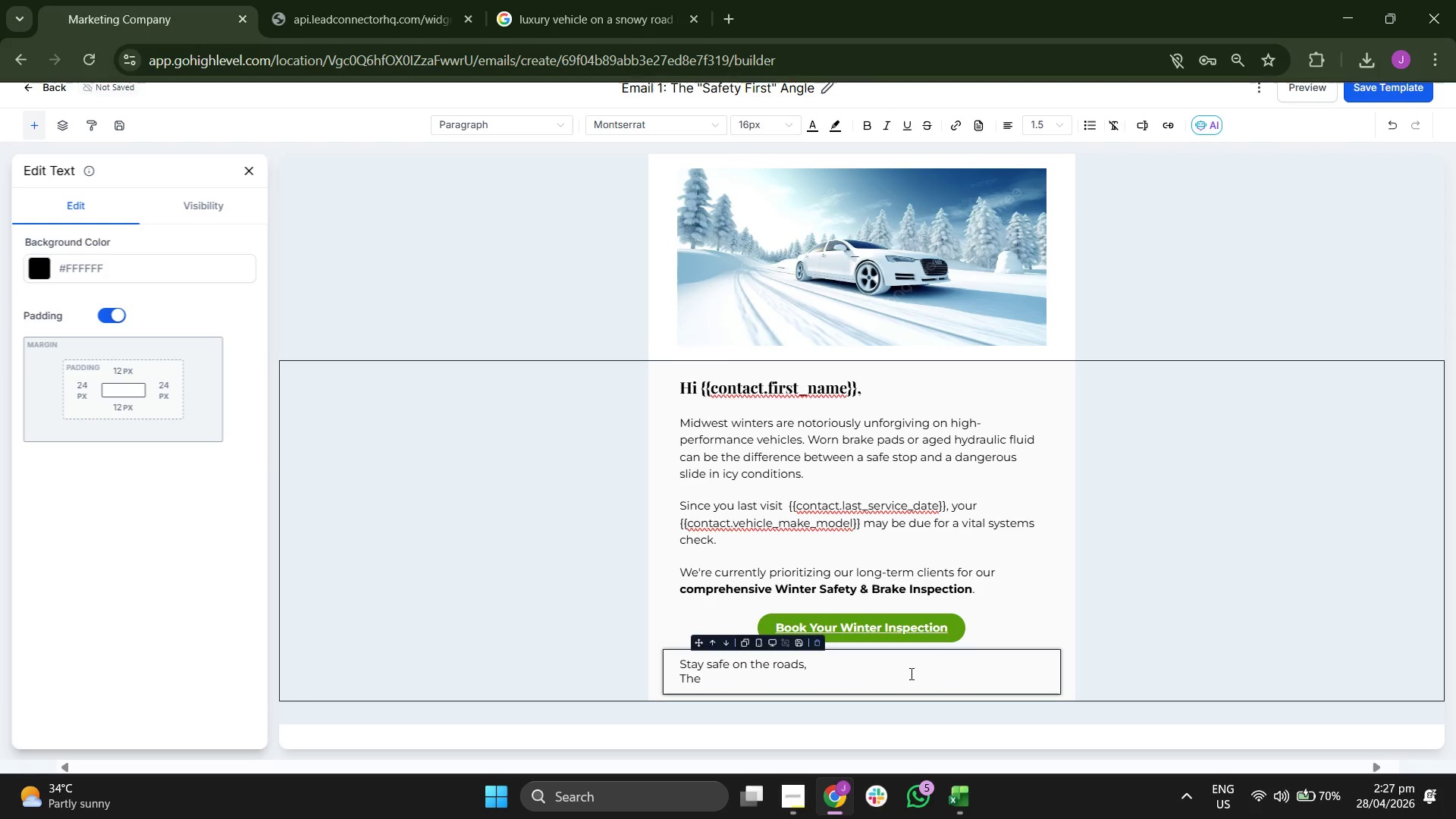 
type( Team at )
 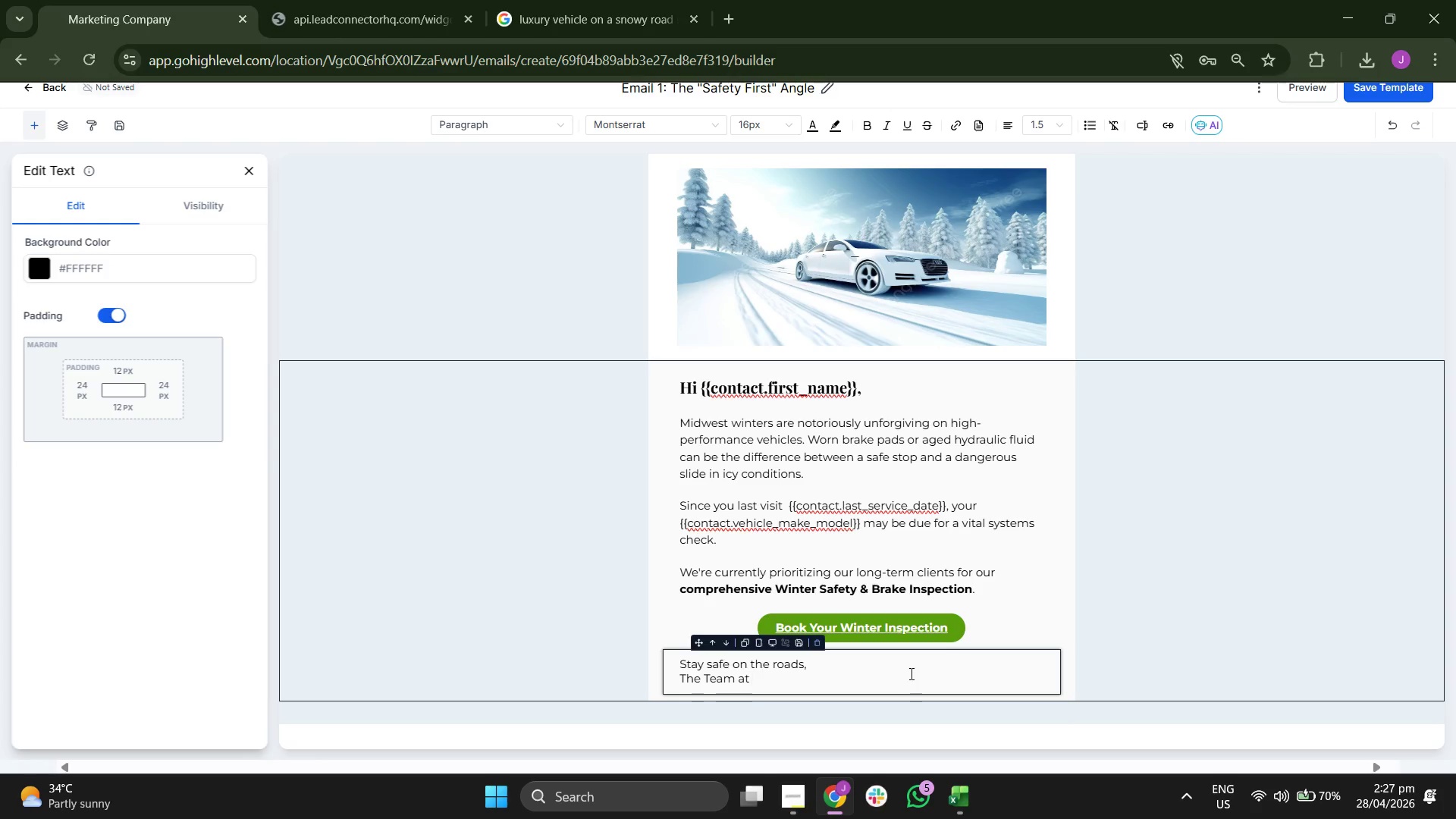 
type(Midwest )
 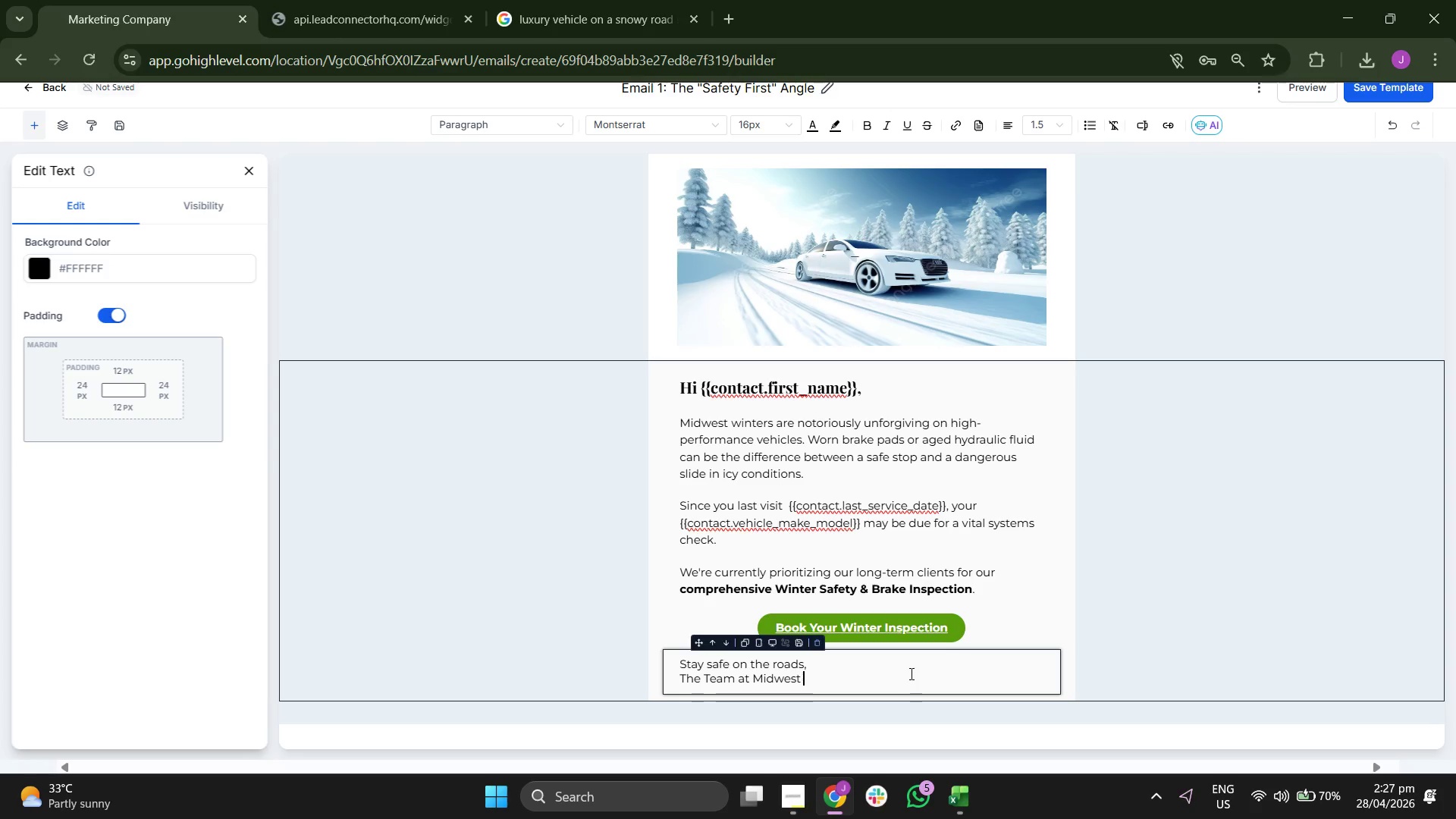 
type(Preci)
 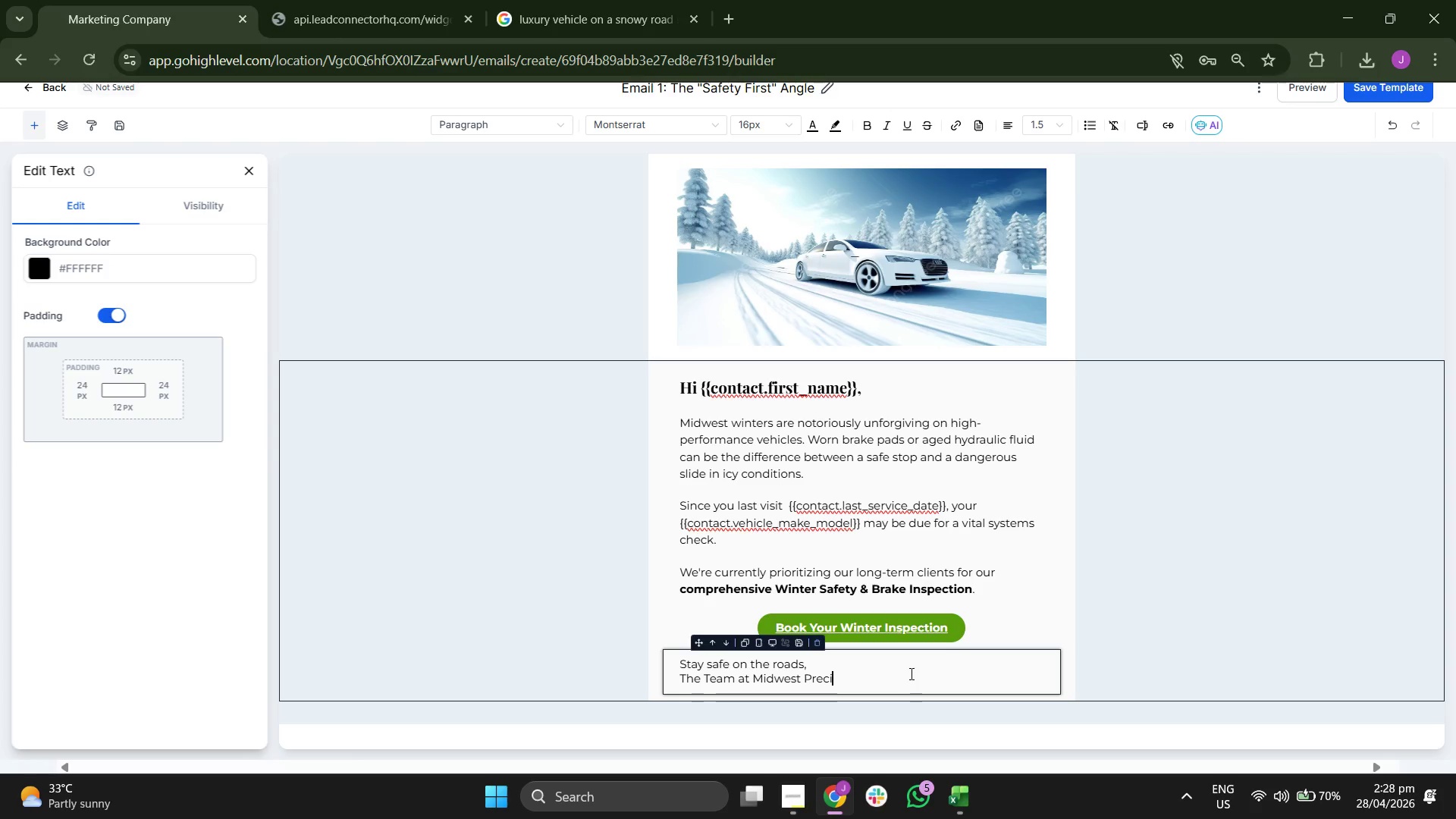 
type(sion Aurt)
key(Backspace)
key(Backspace)
type(to)
 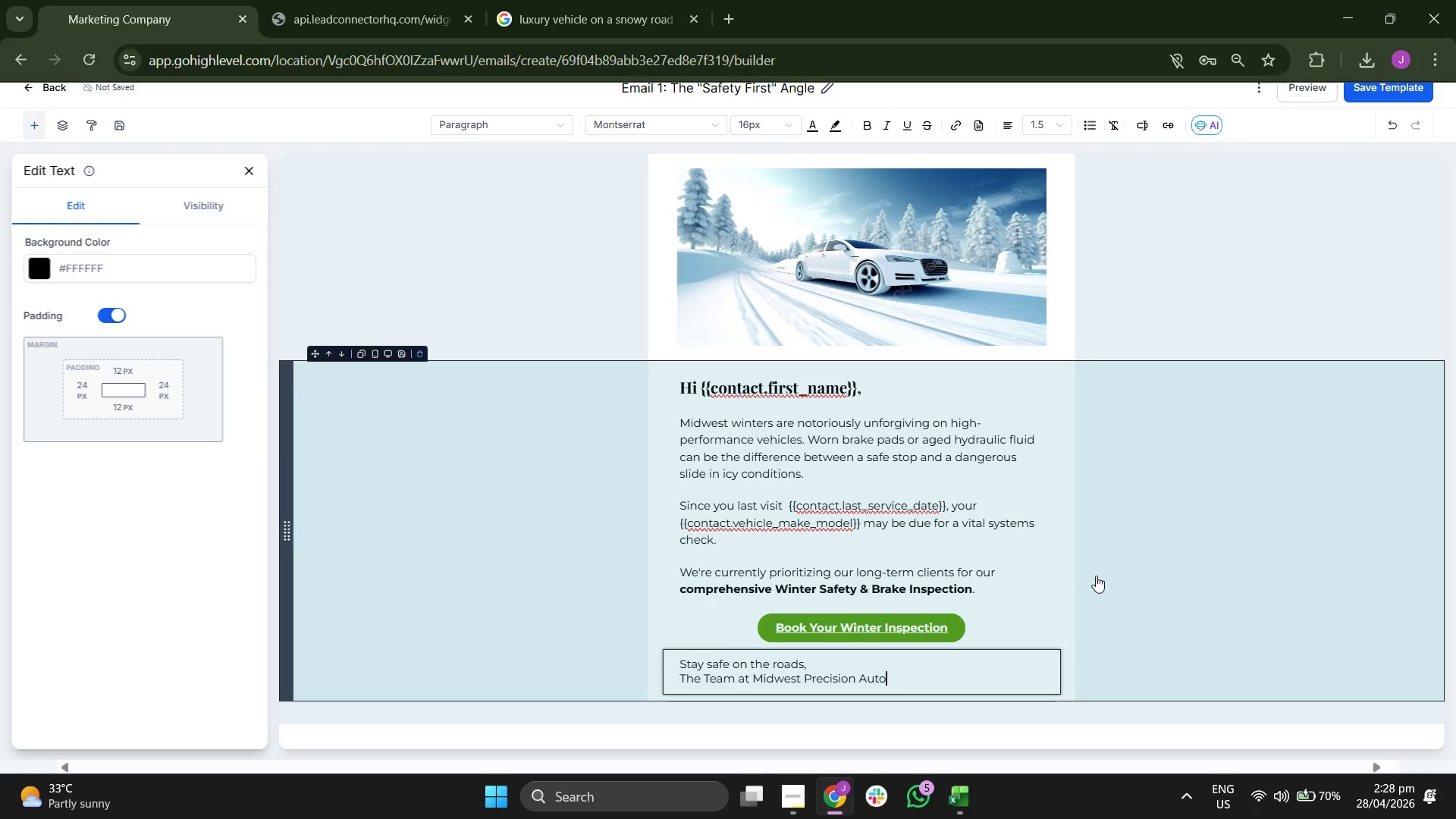 
wait(5.8)
 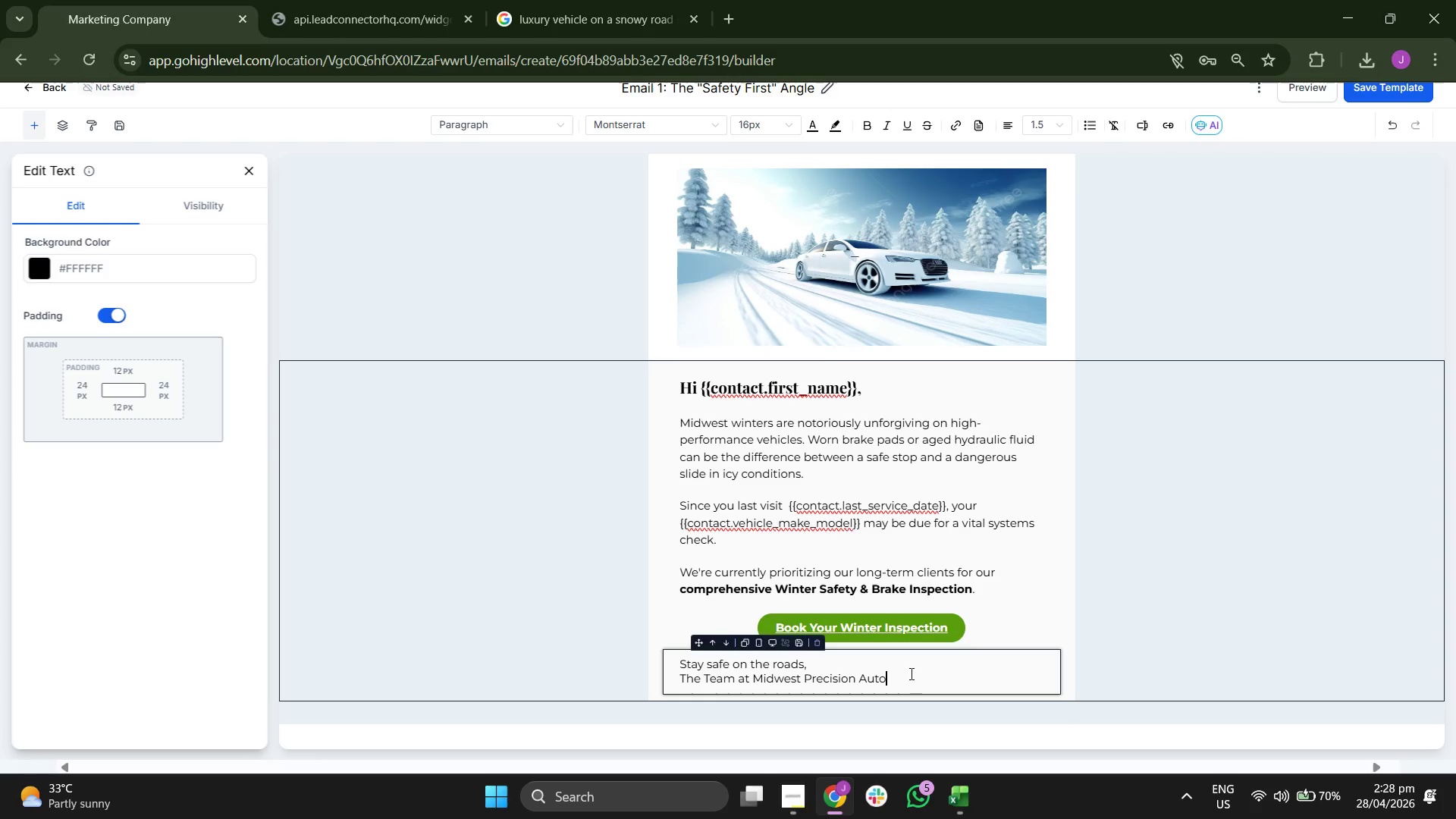 
scroll: coordinate [1324, 212], scroll_direction: up, amount: 1.0
 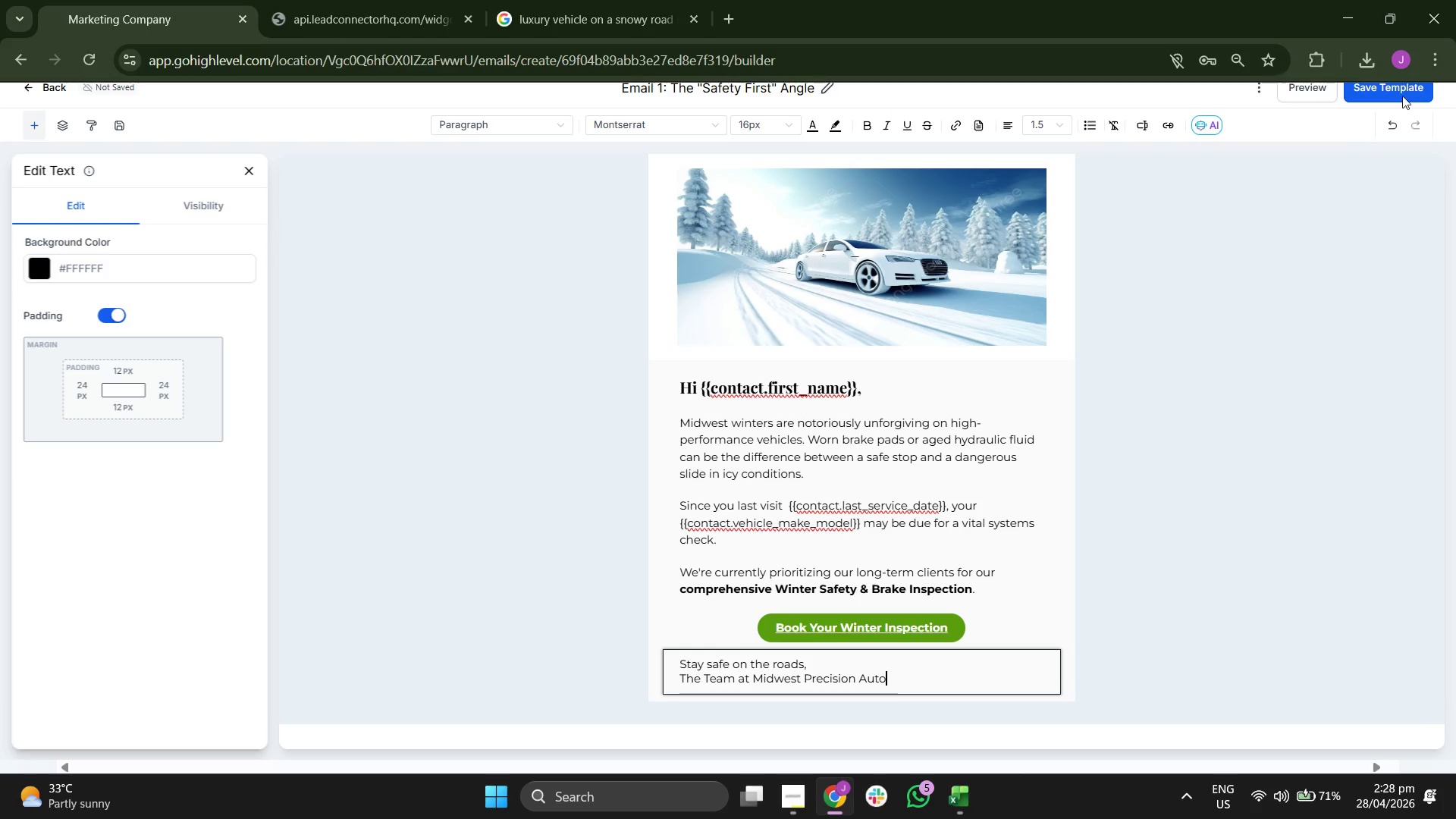 
left_click([1397, 103])
 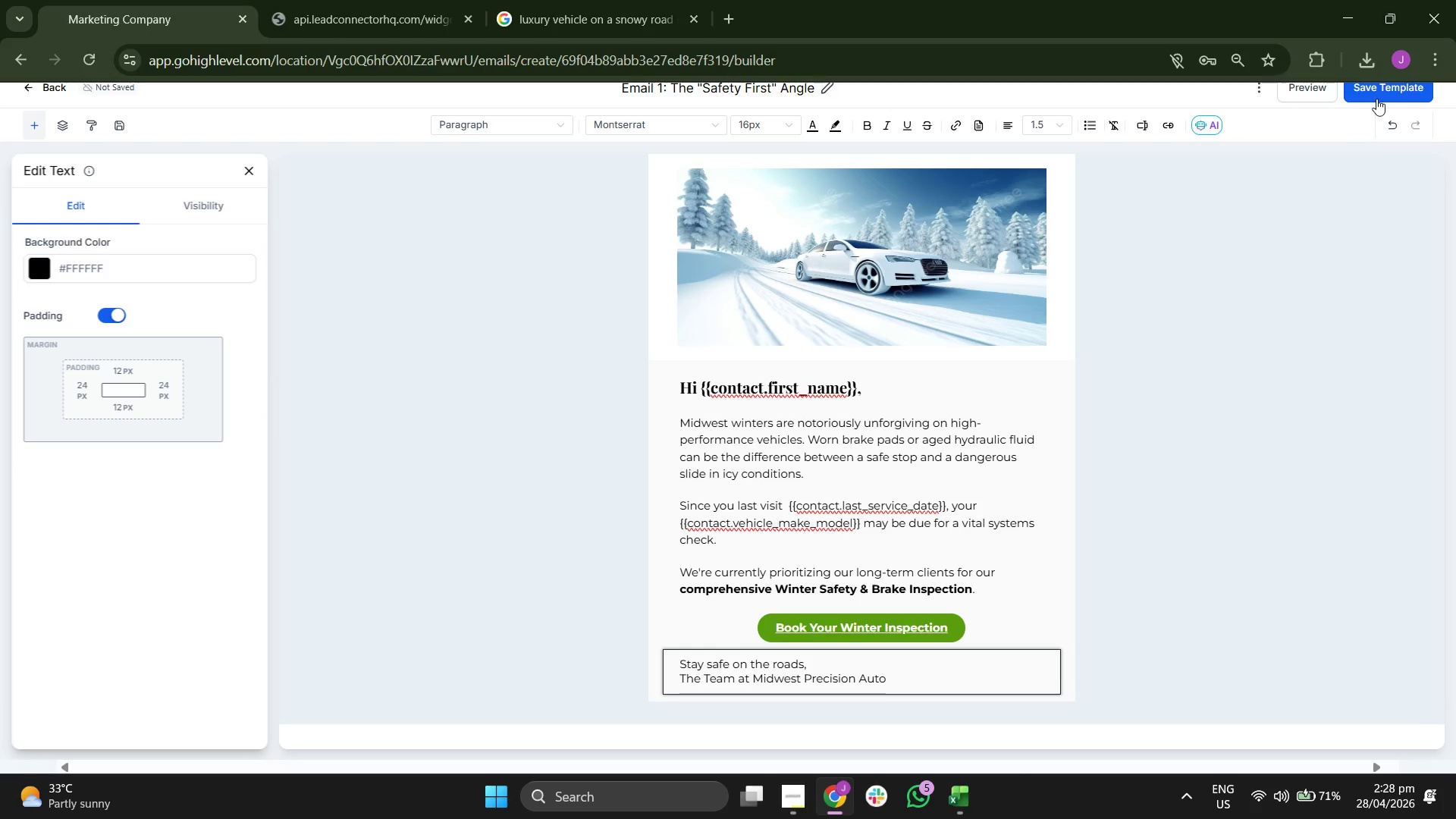 
left_click([1367, 98])
 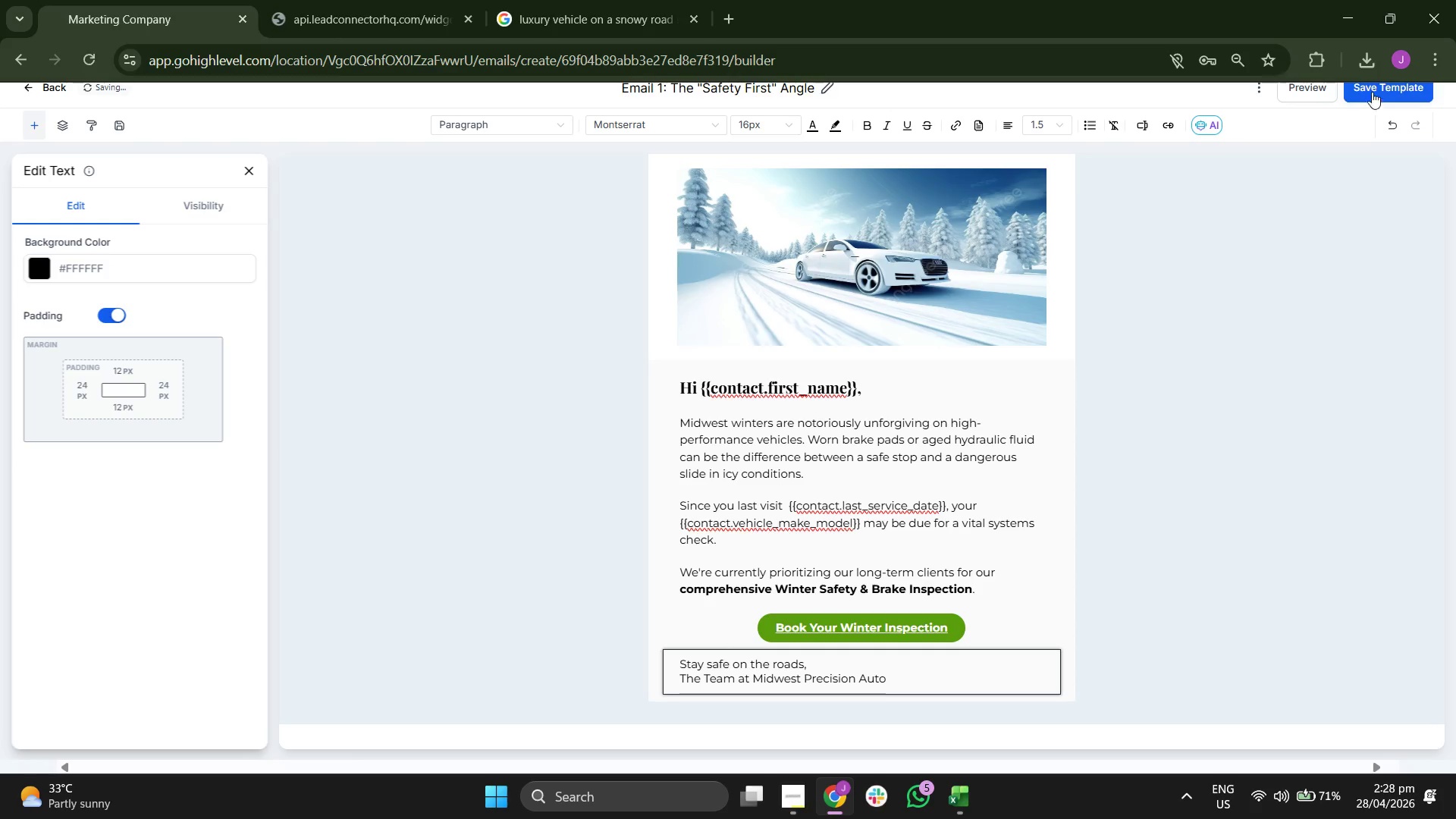 
left_click([1372, 92])
 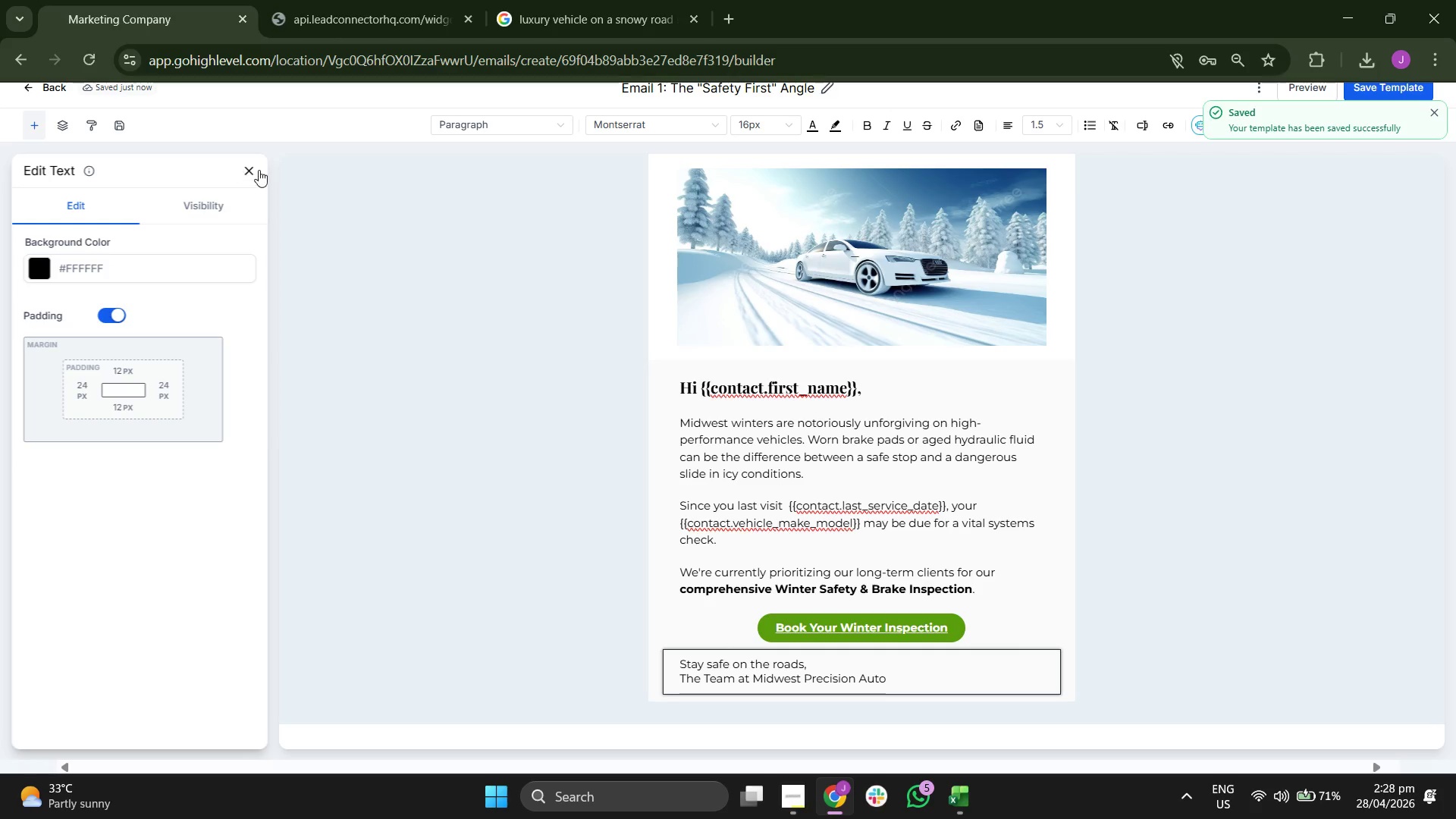 
left_click([249, 171])
 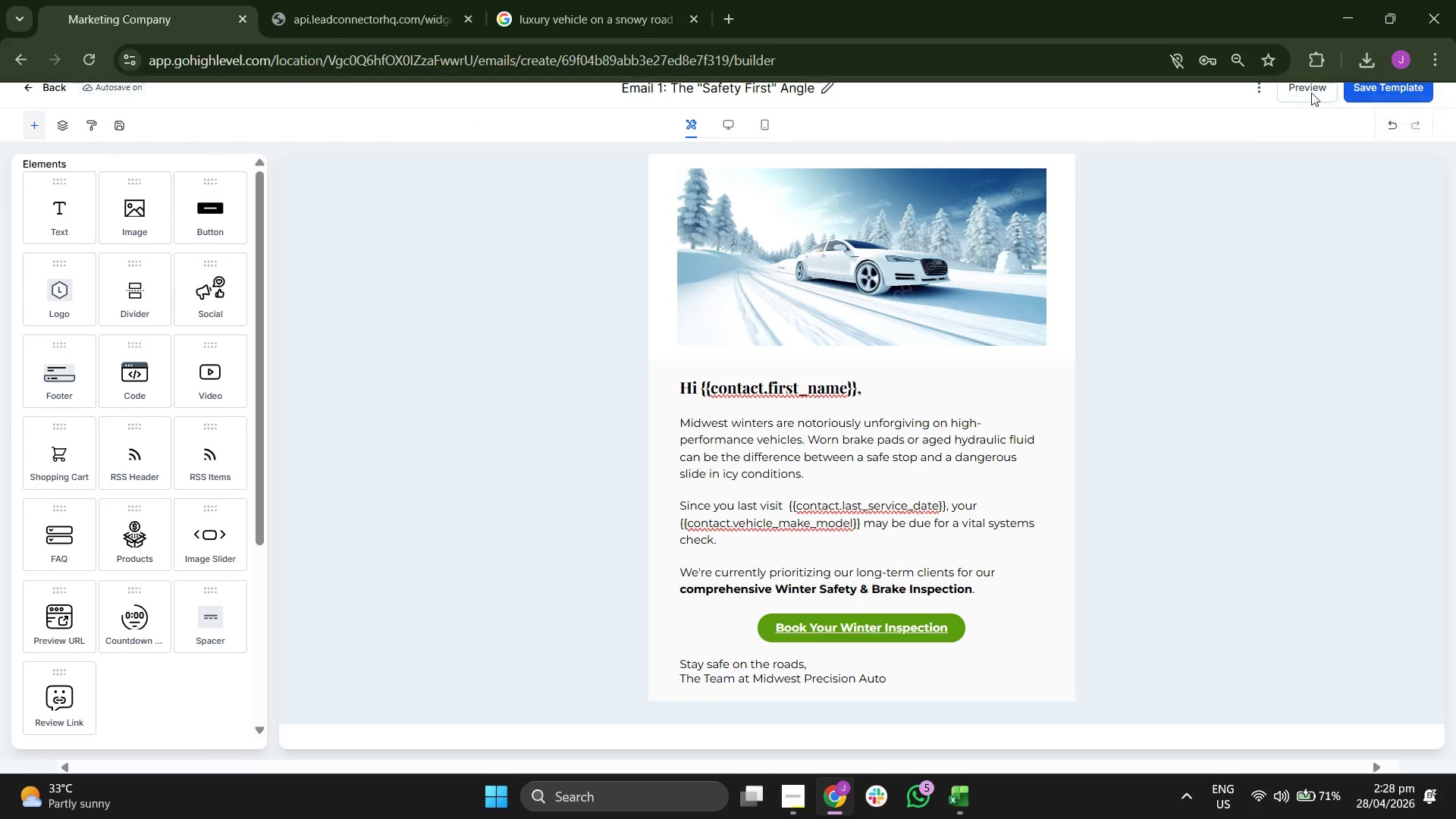 
left_click([1295, 93])
 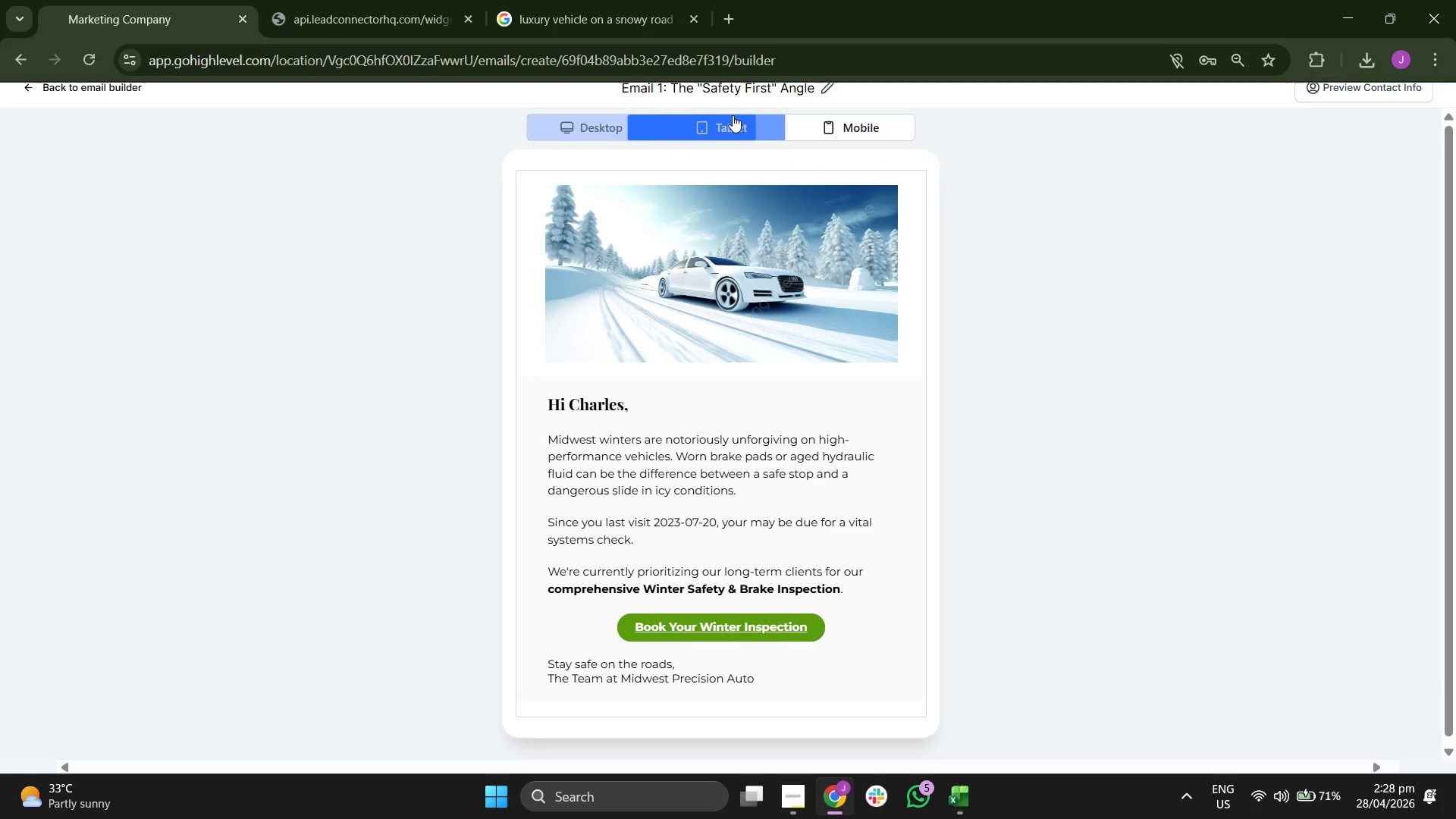 
left_click([883, 131])
 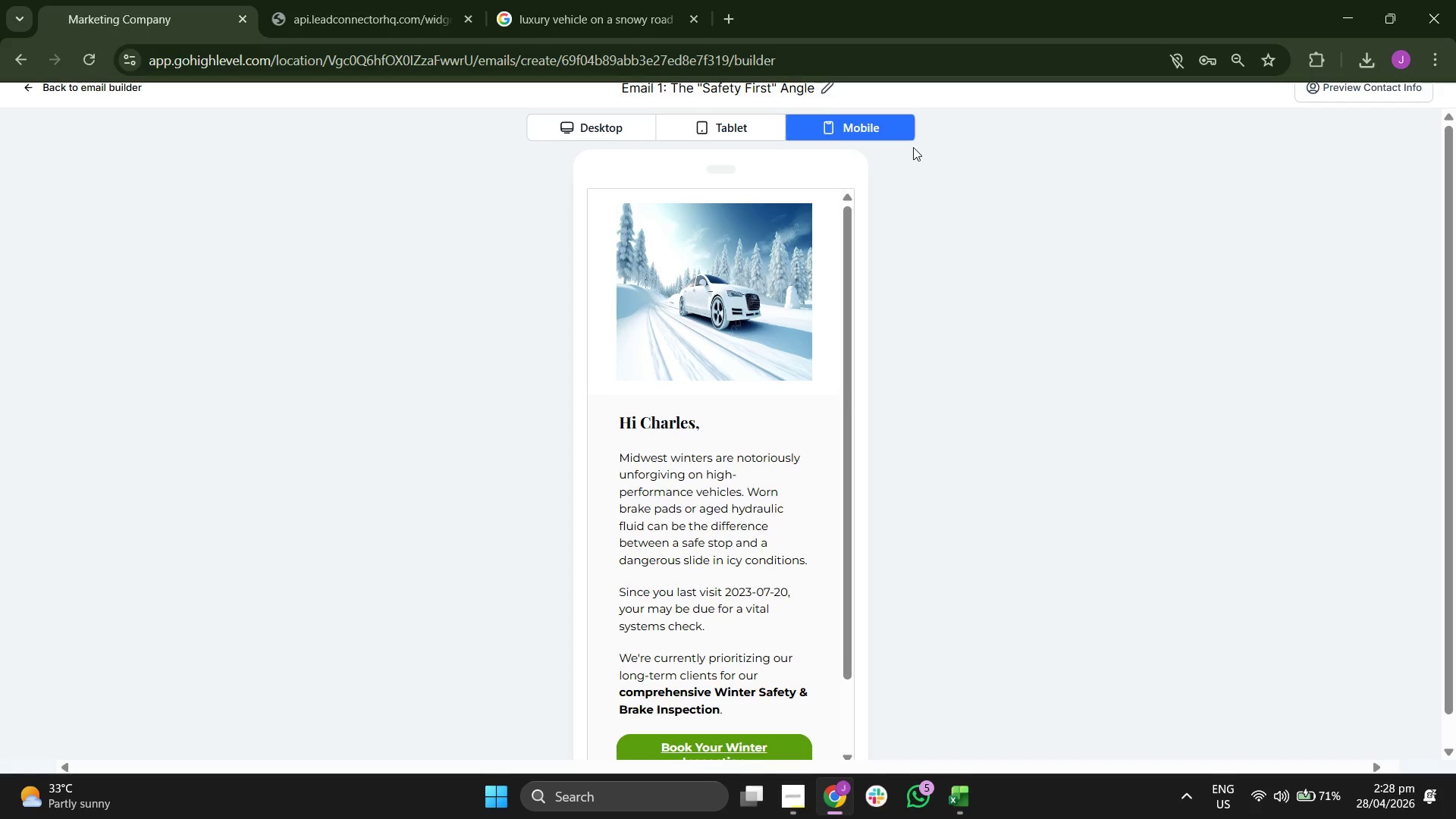 
left_click([735, 121])
 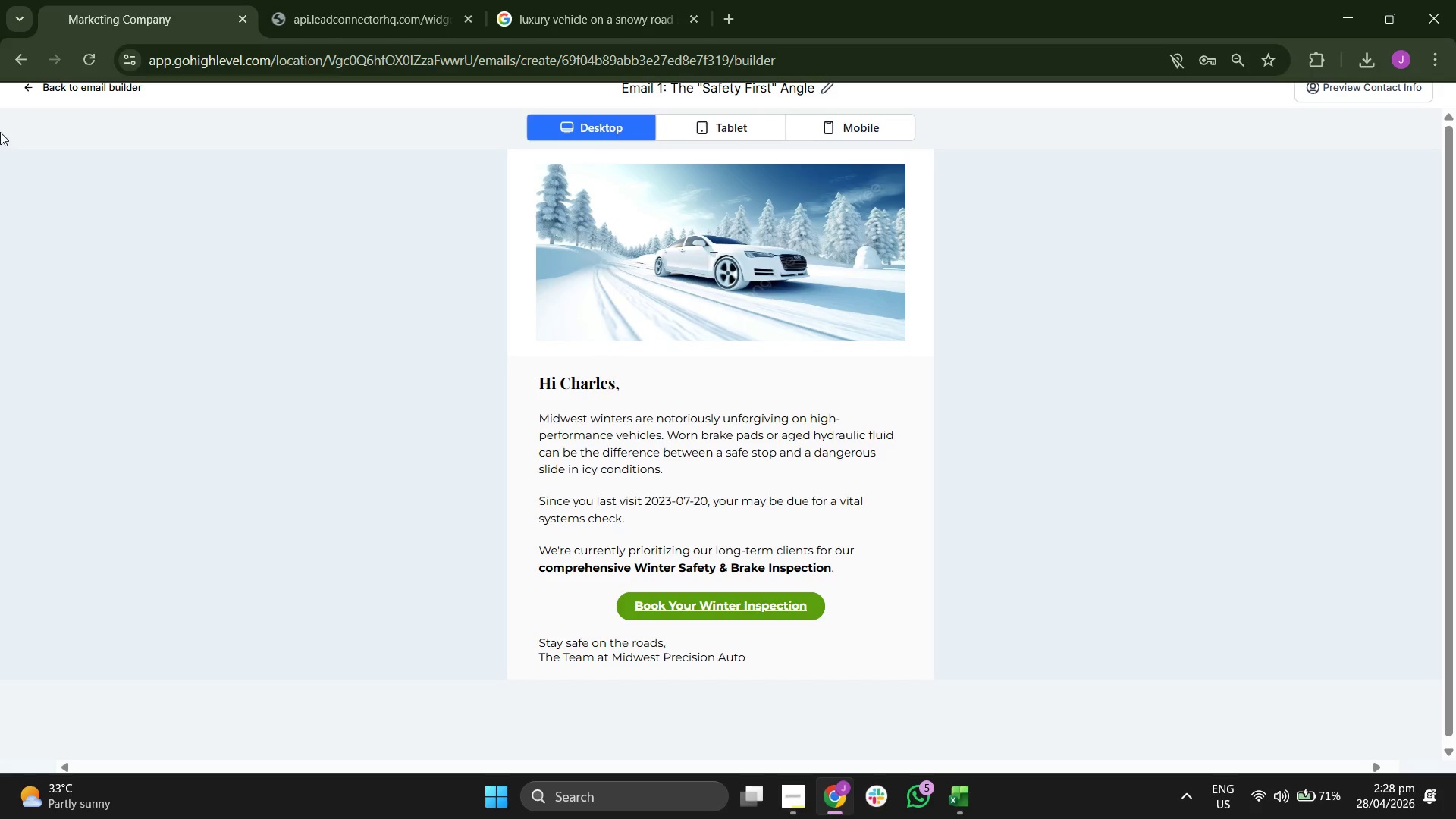 
left_click([38, 86])
 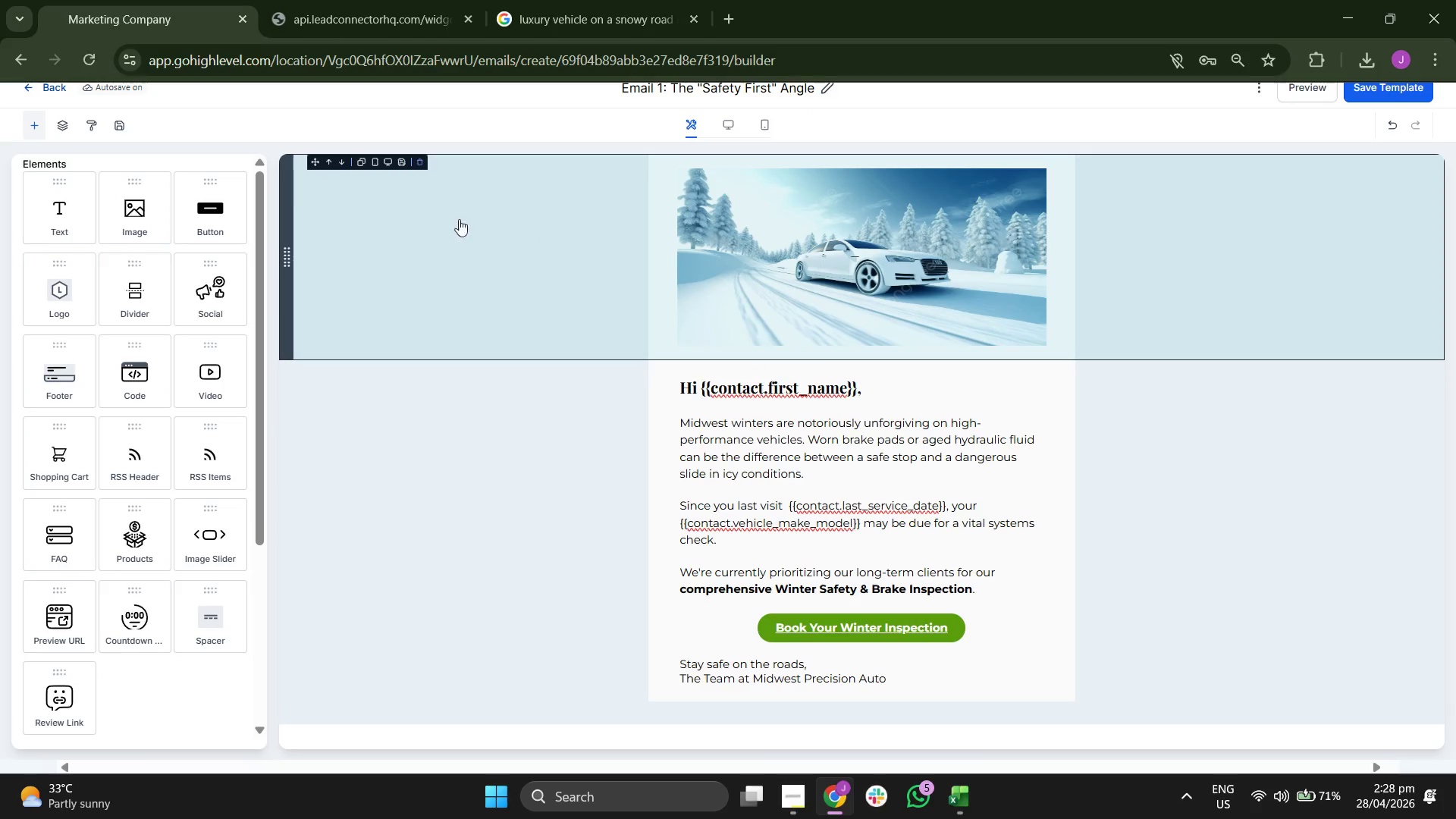 
wait(5.05)
 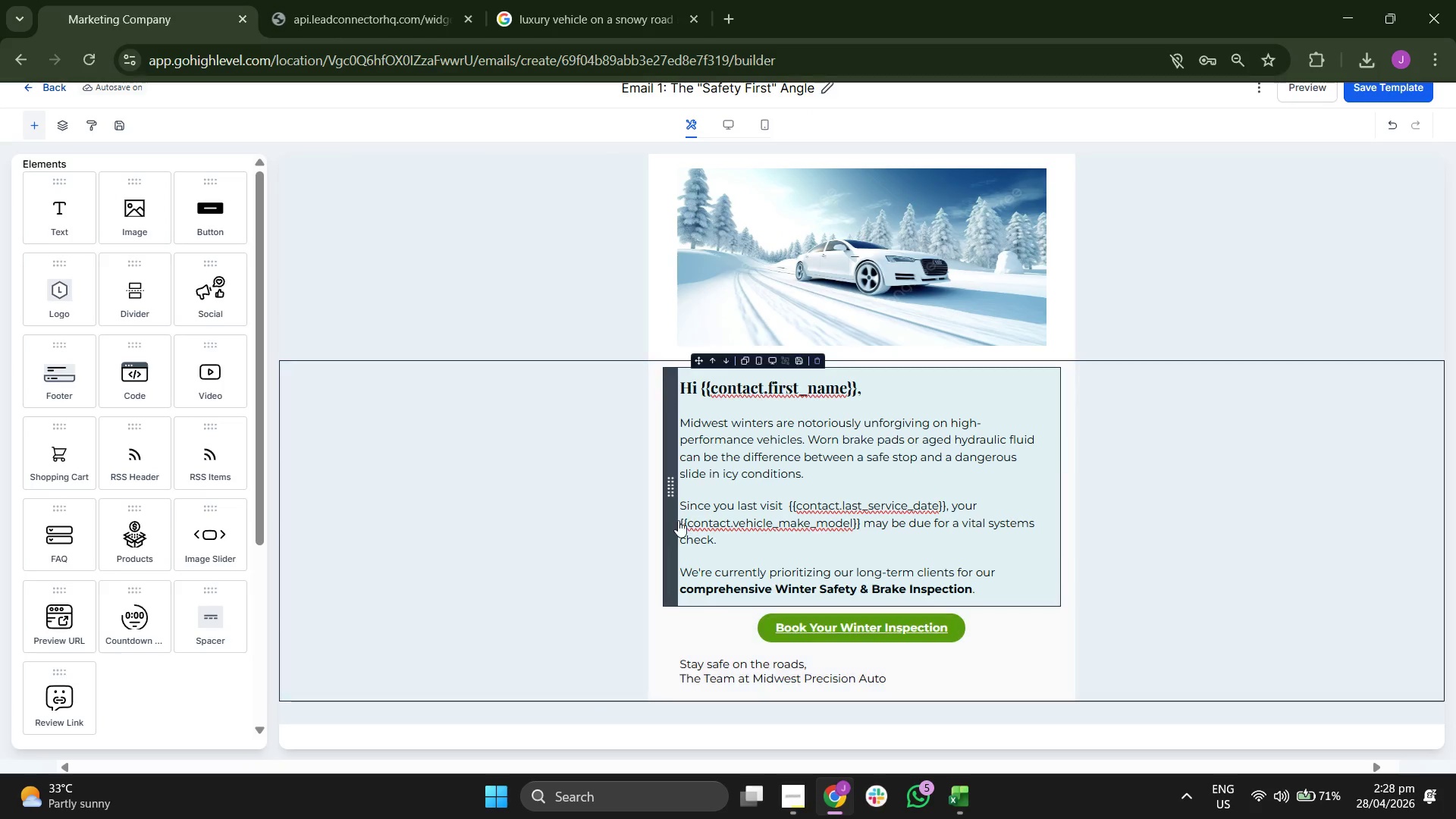 
left_click([723, 129])
 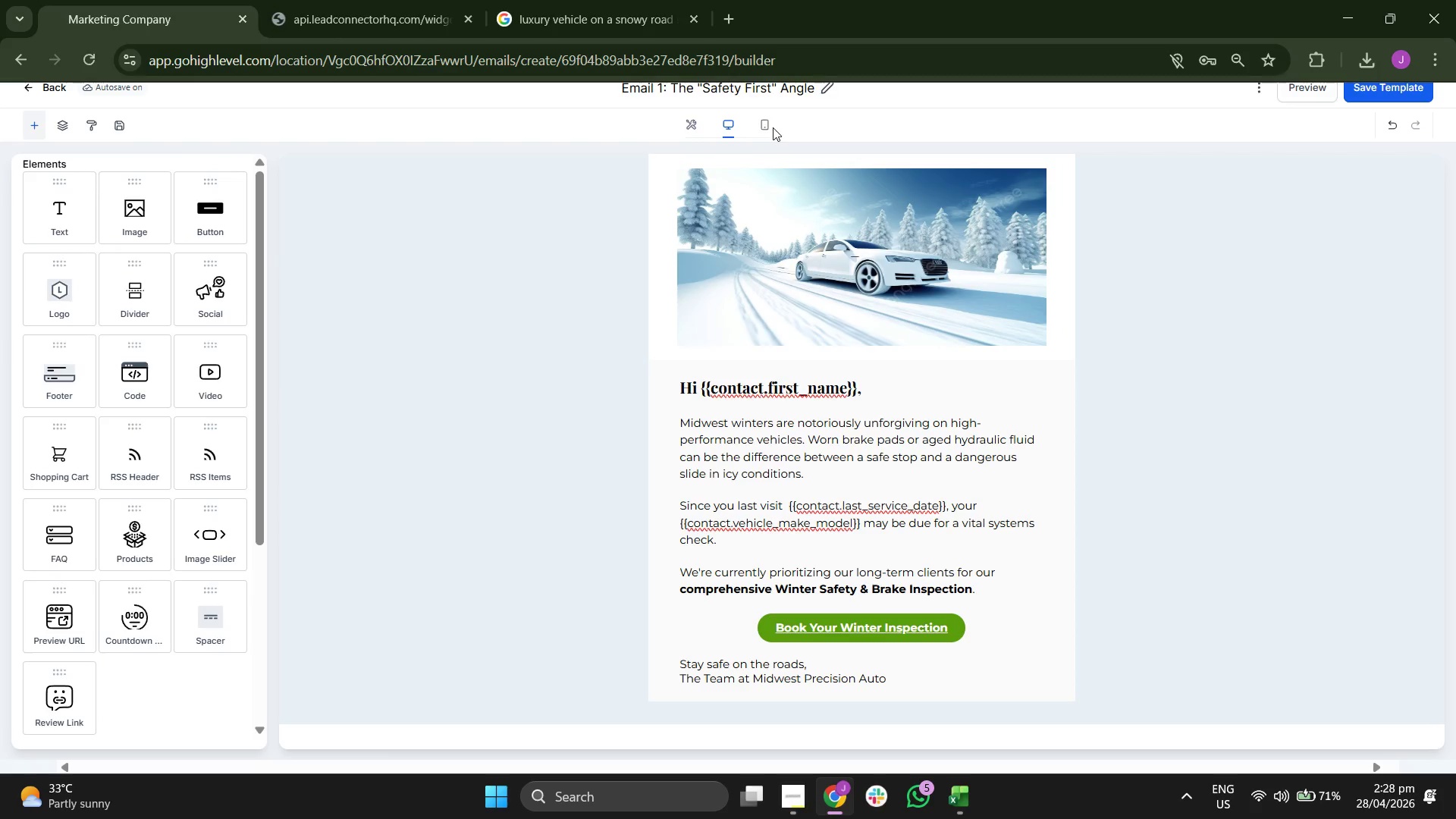 
left_click([766, 127])
 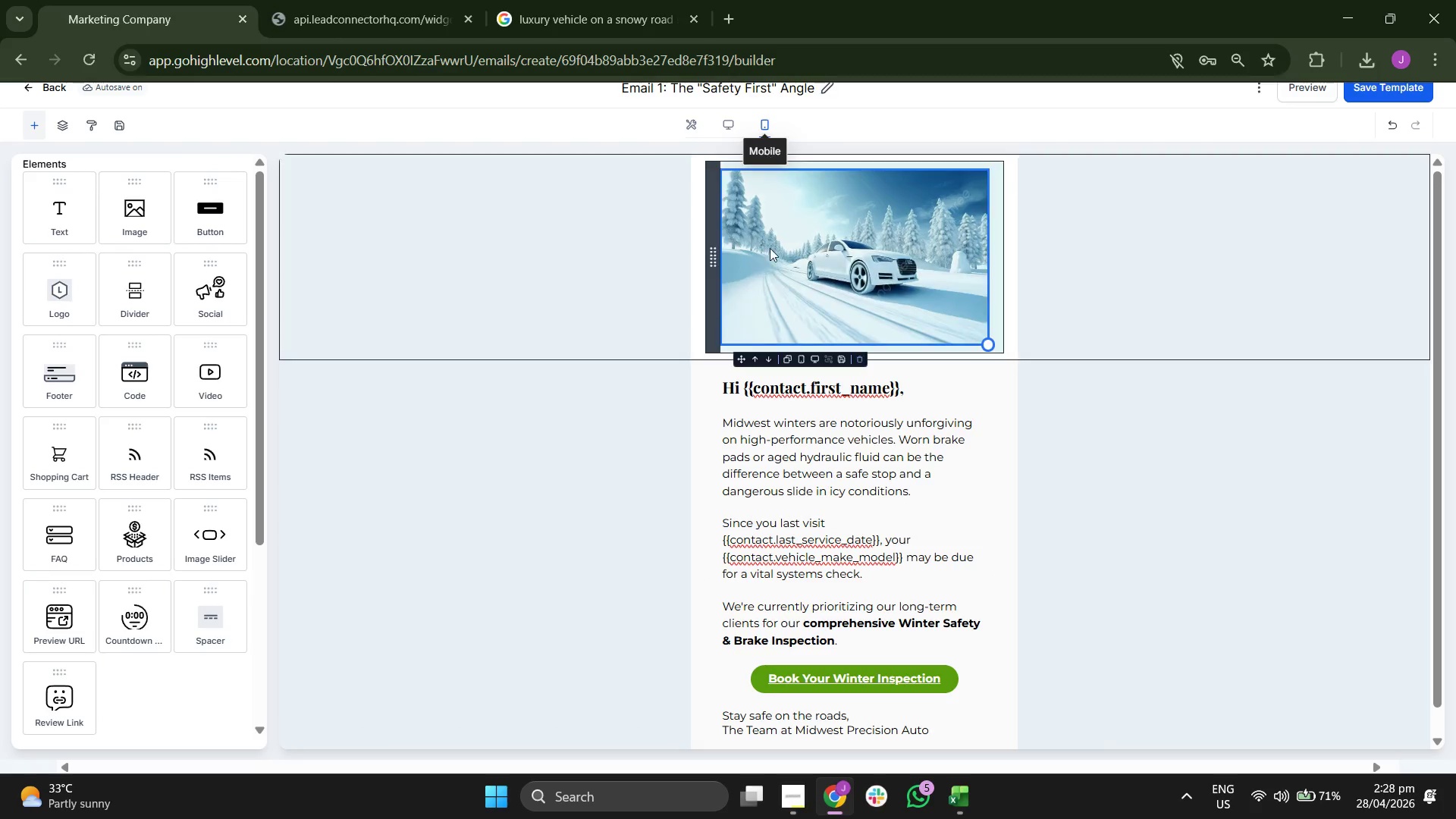 
scroll: coordinate [764, 257], scroll_direction: none, amount: 0.0
 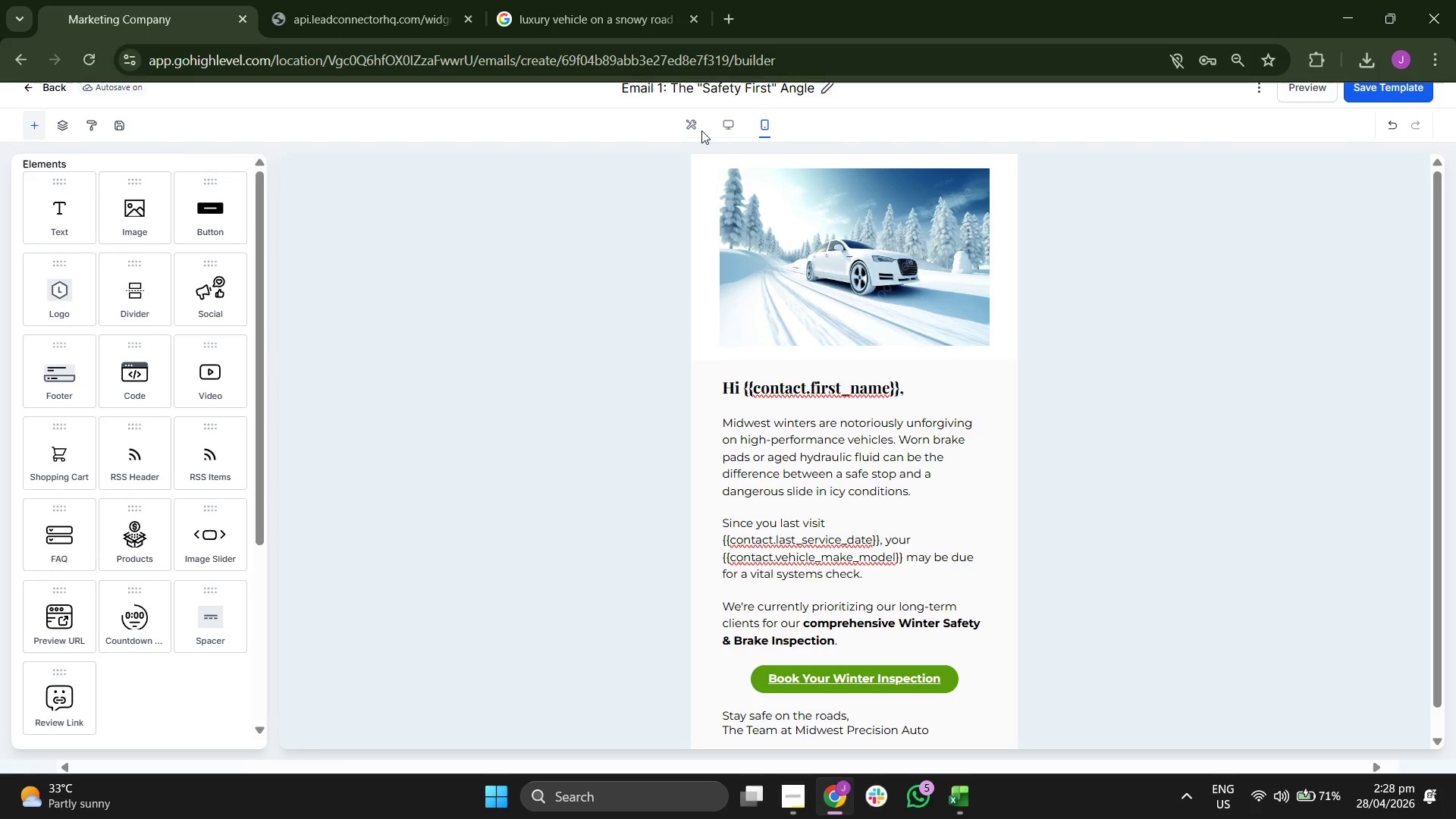 
left_click([700, 123])
 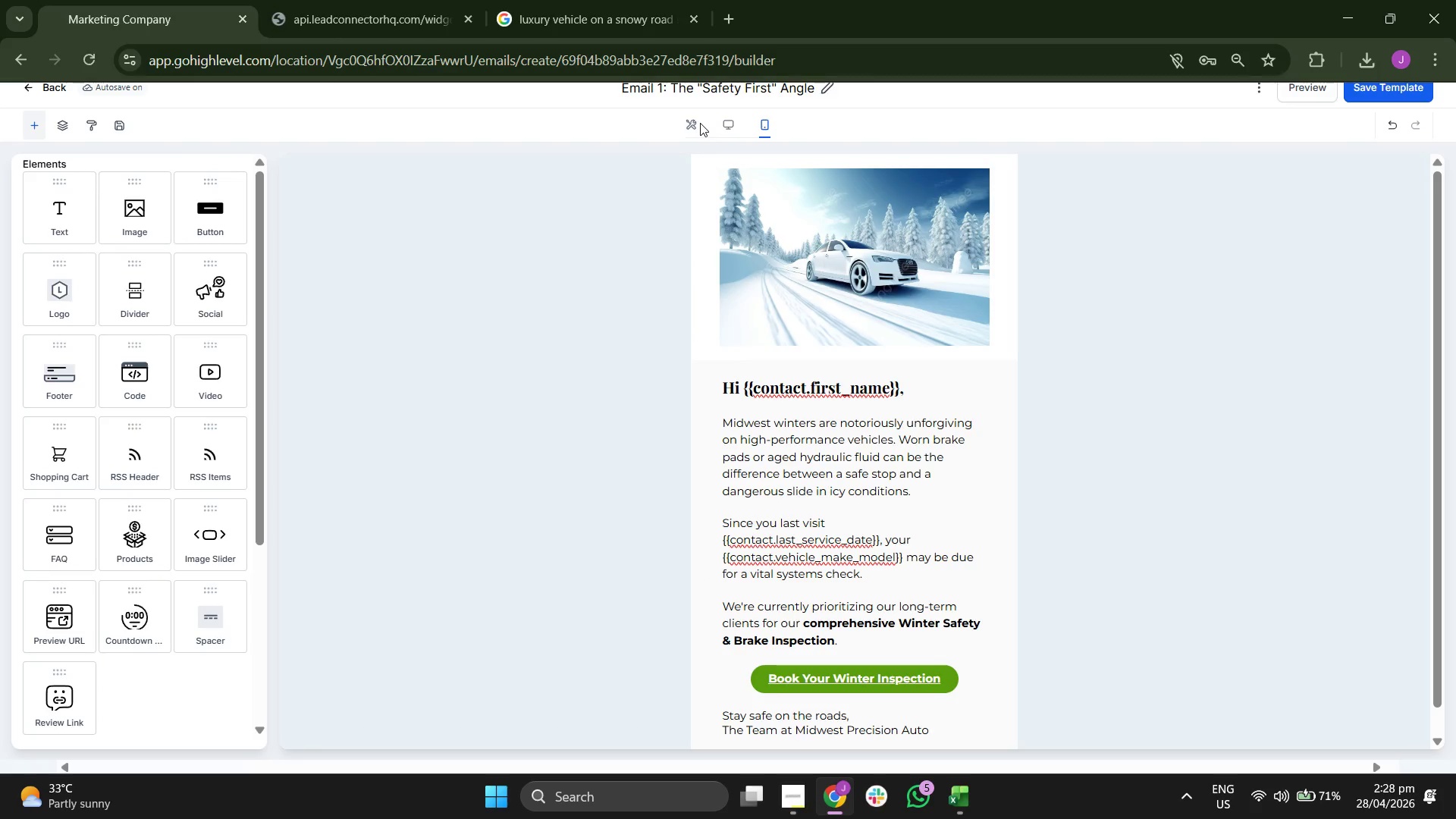 
left_click([694, 122])
 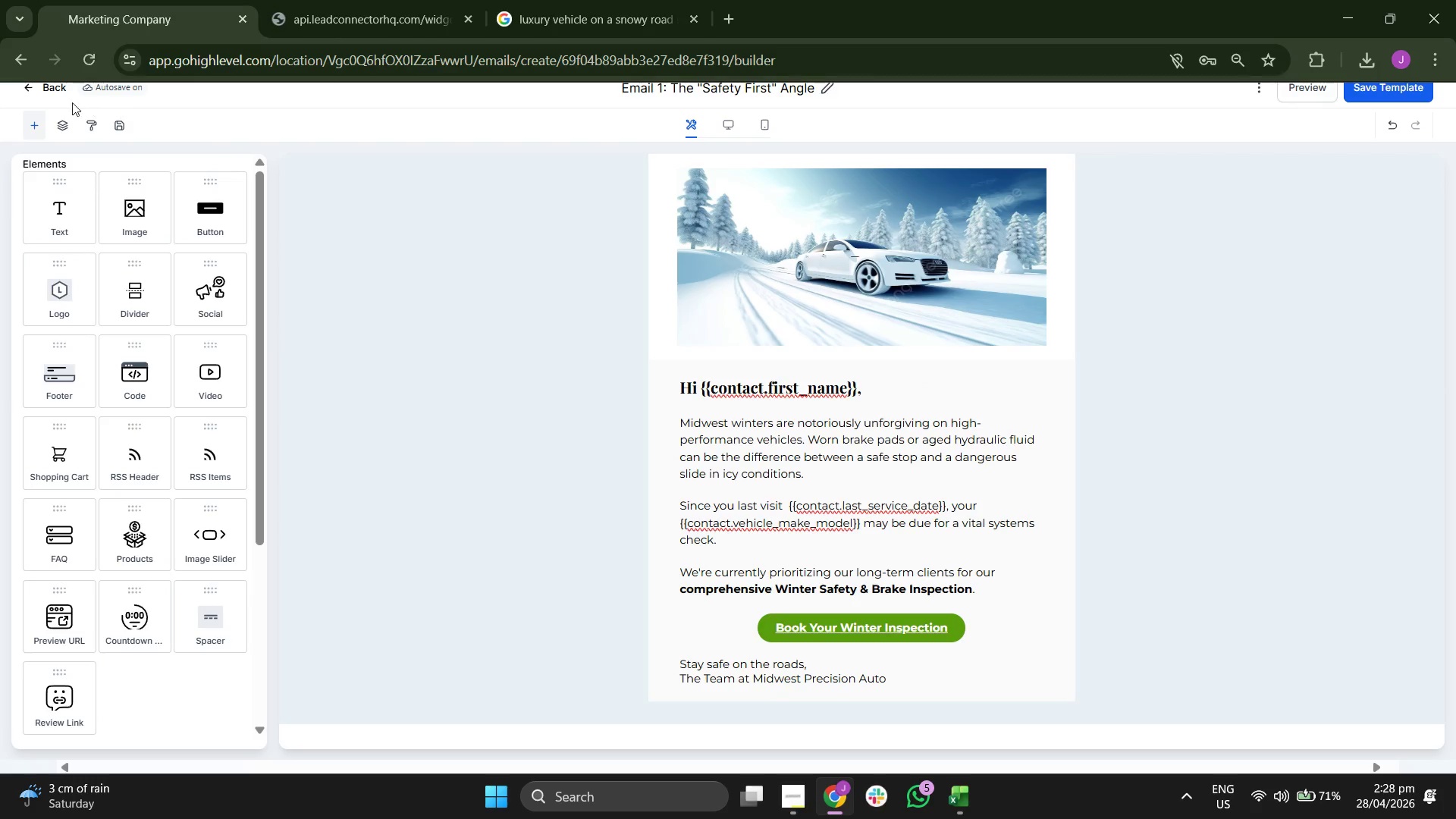 
mouse_move([83, 113])
 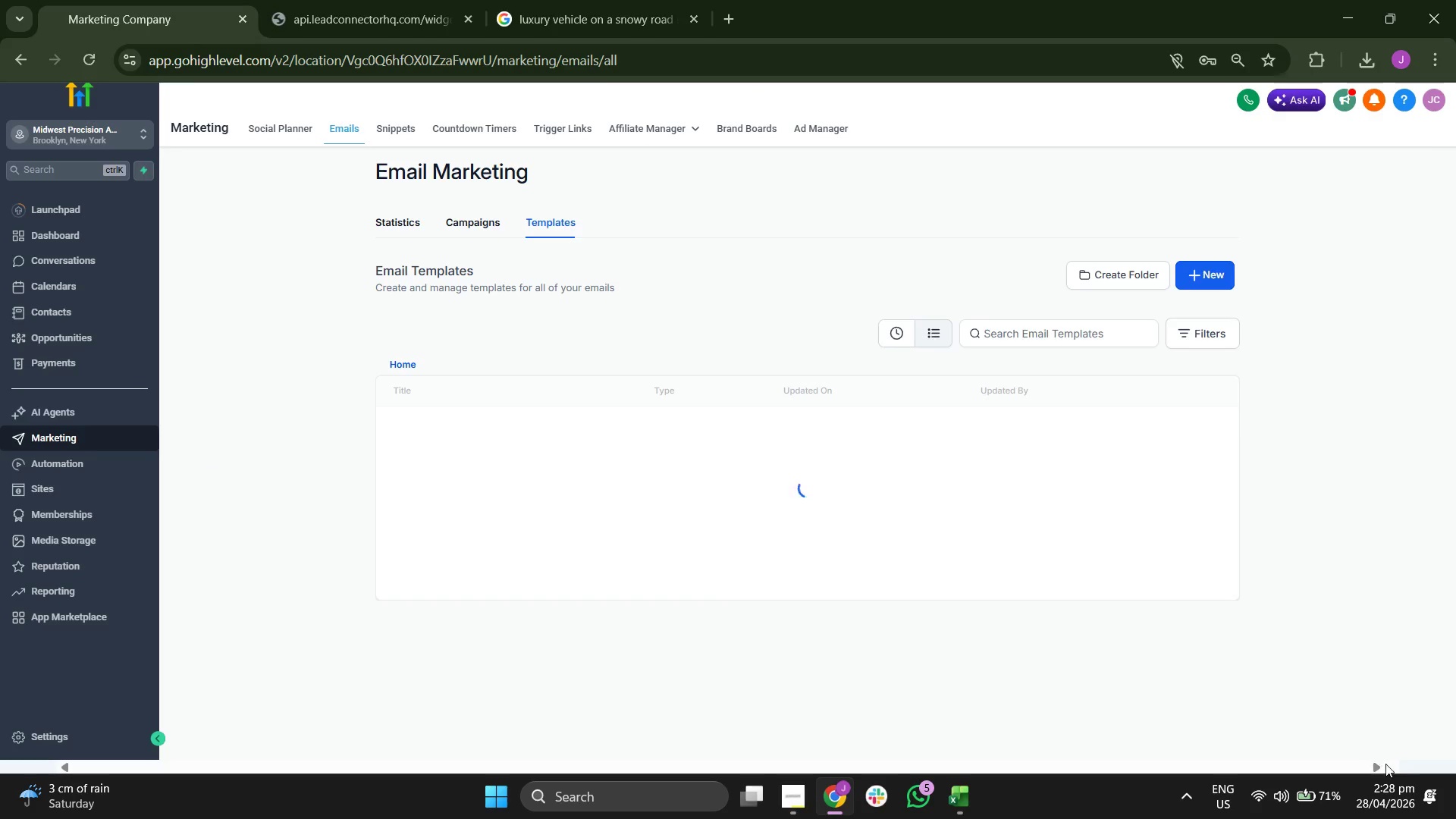 
double_click([1405, 766])
 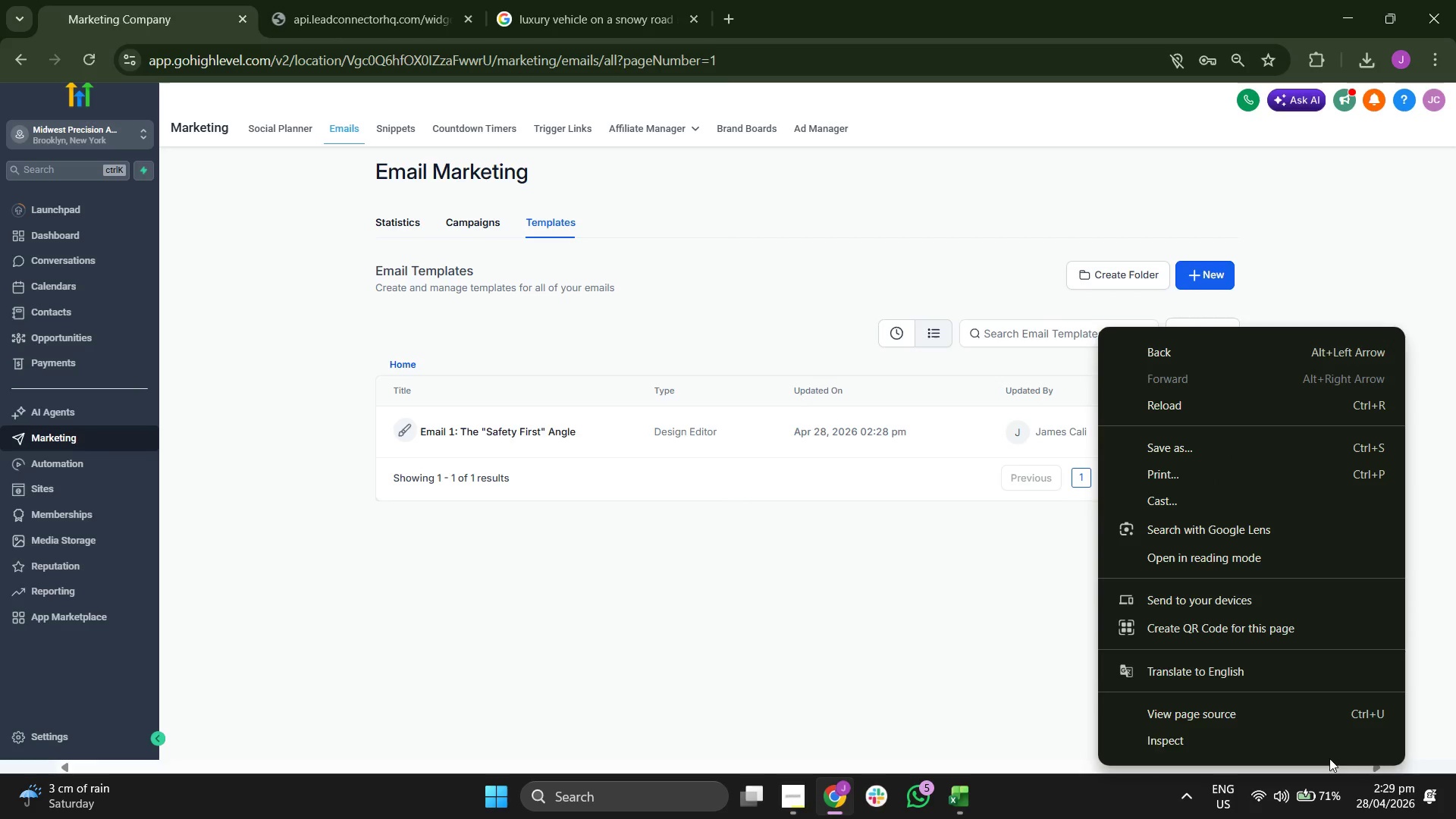 
left_click([740, 672])
 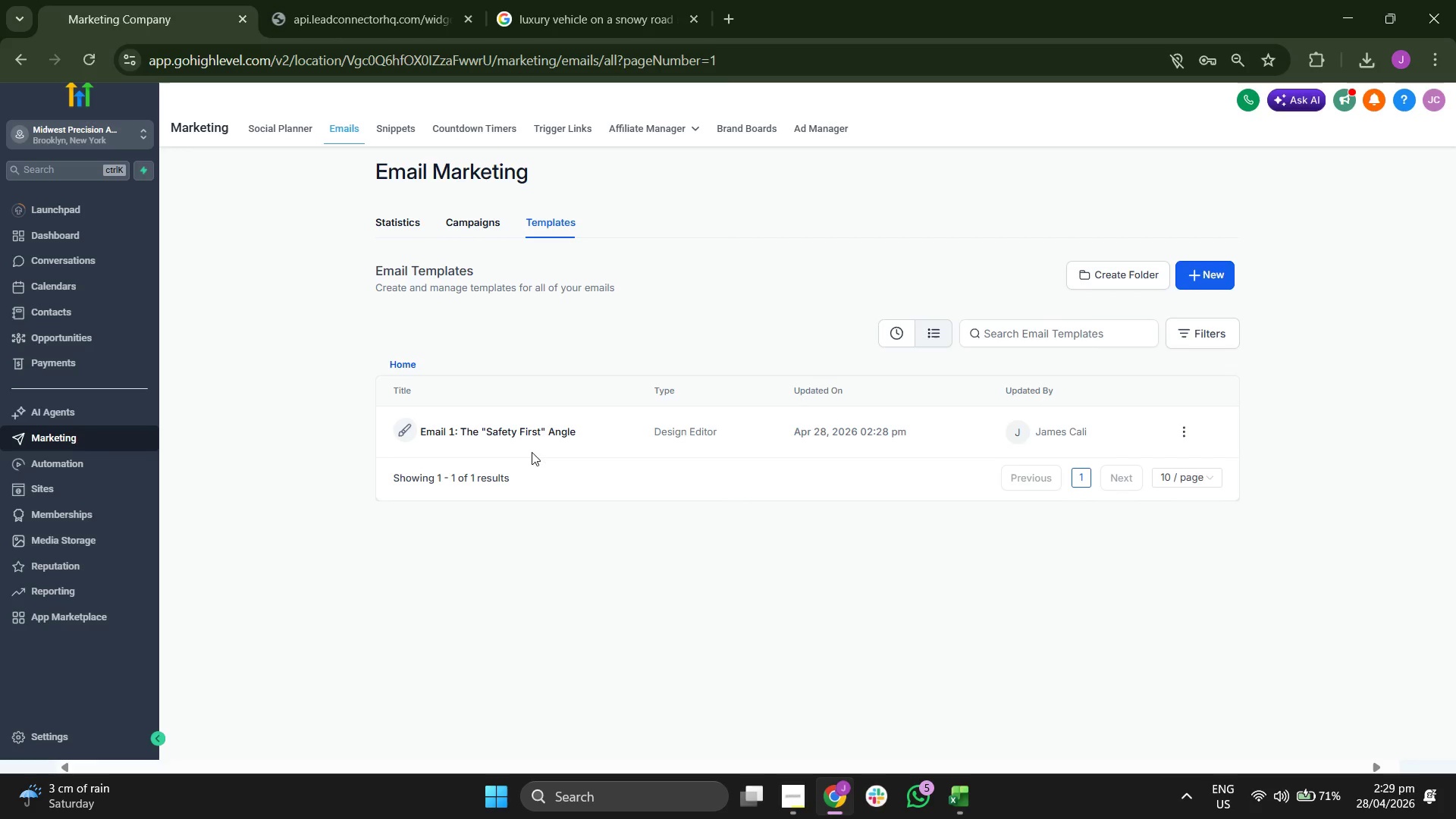 
wait(5.55)
 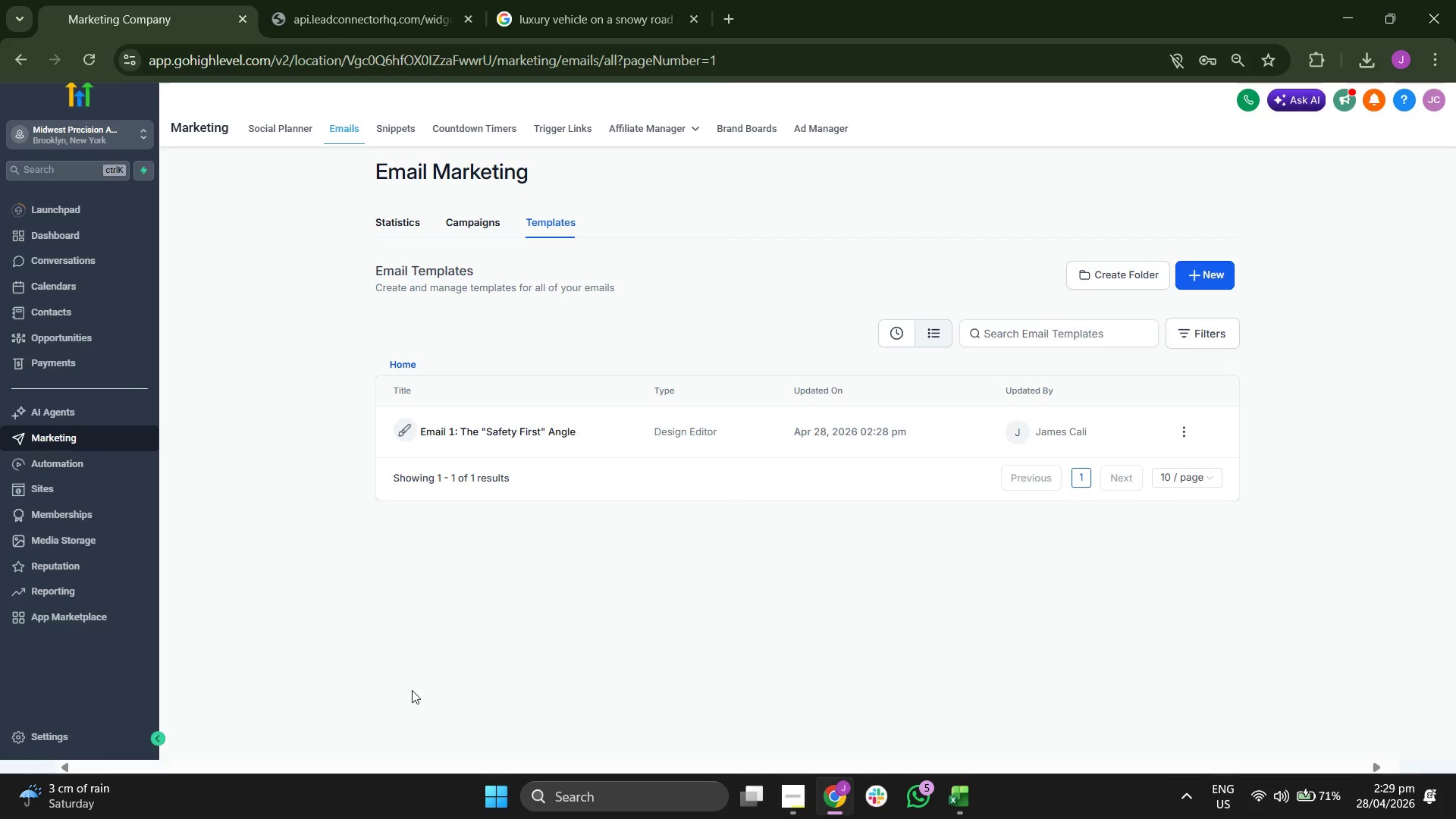 
left_click([1210, 281])
 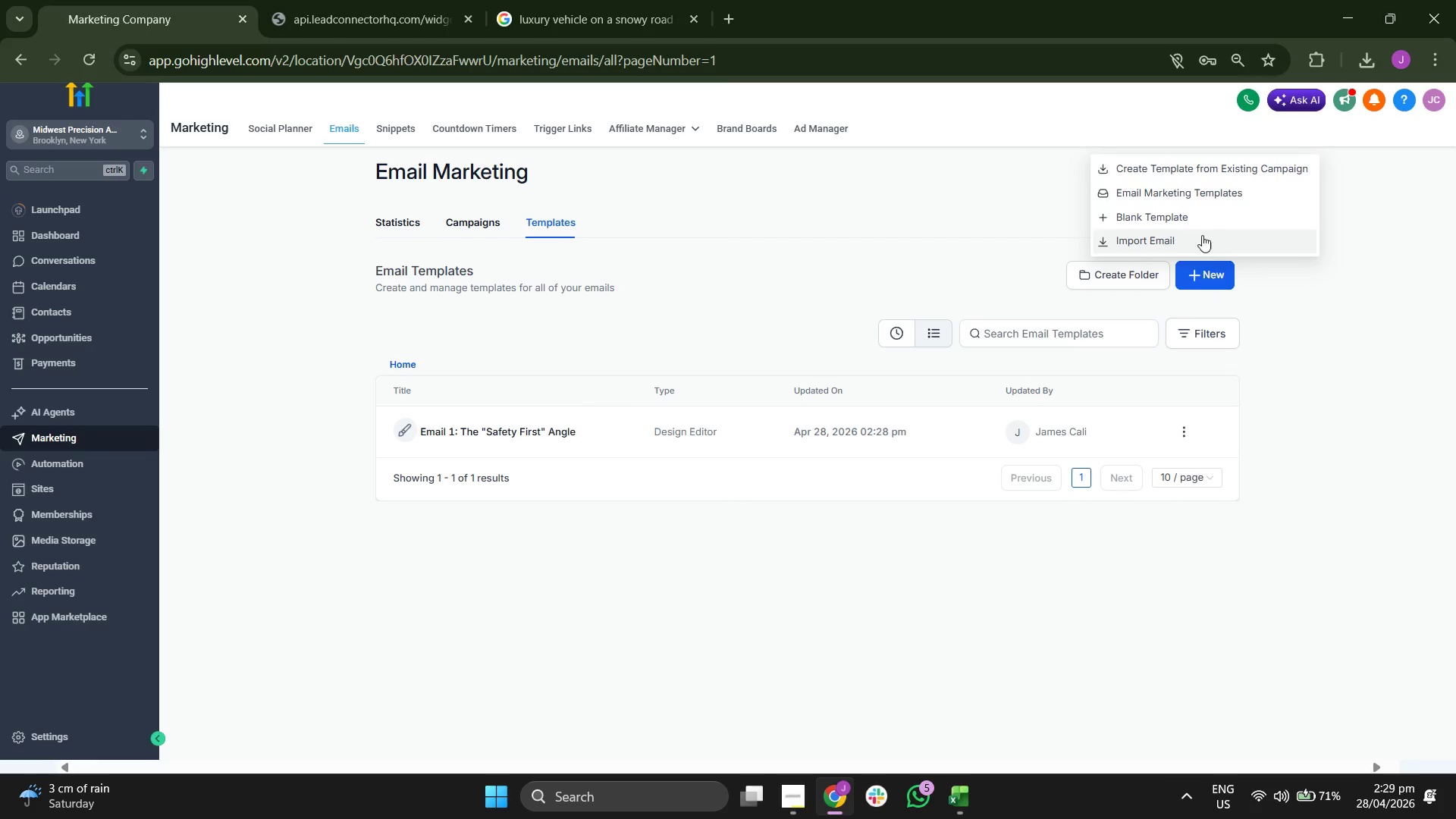 
left_click([1215, 218])
 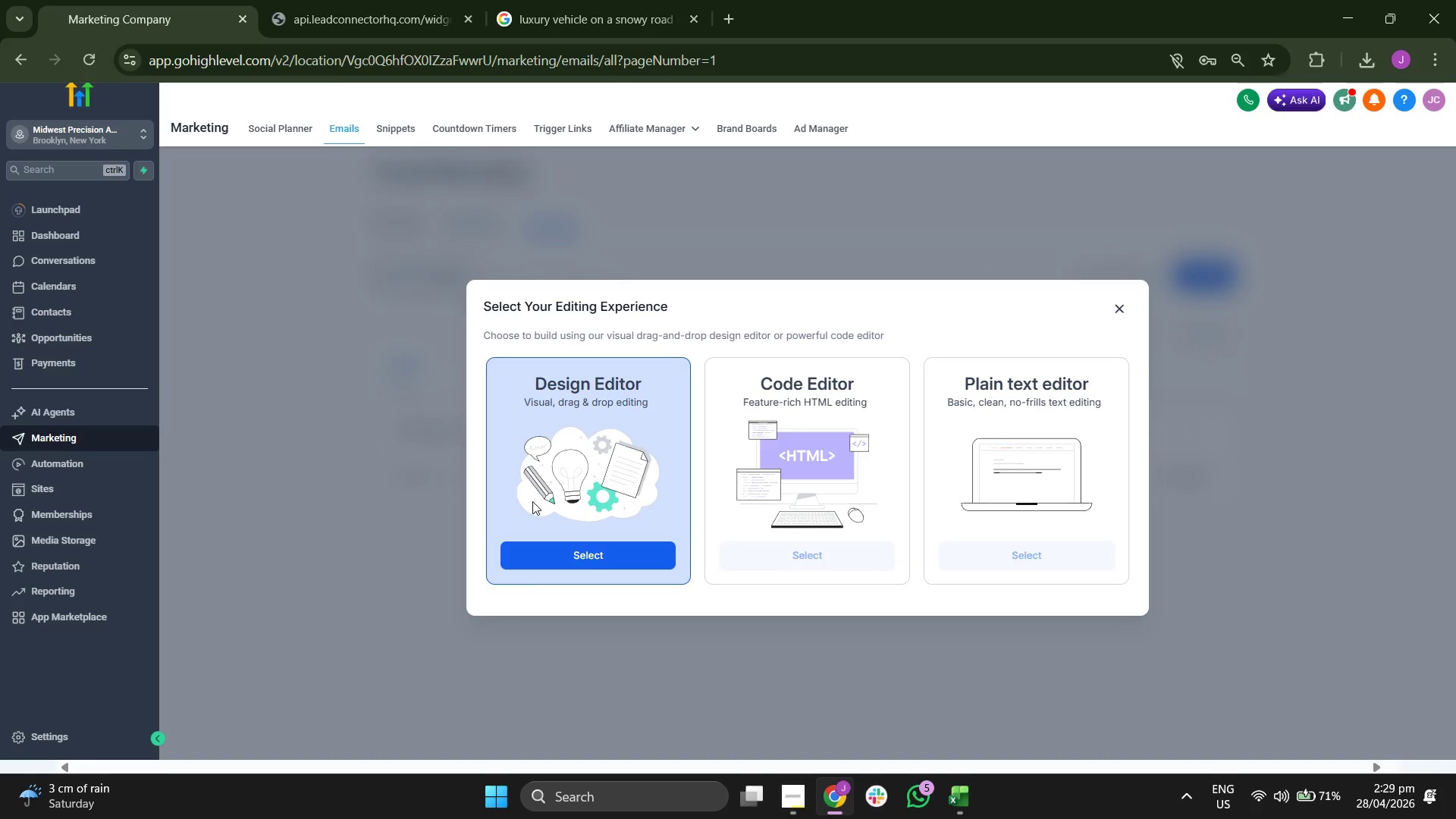 
wait(5.53)
 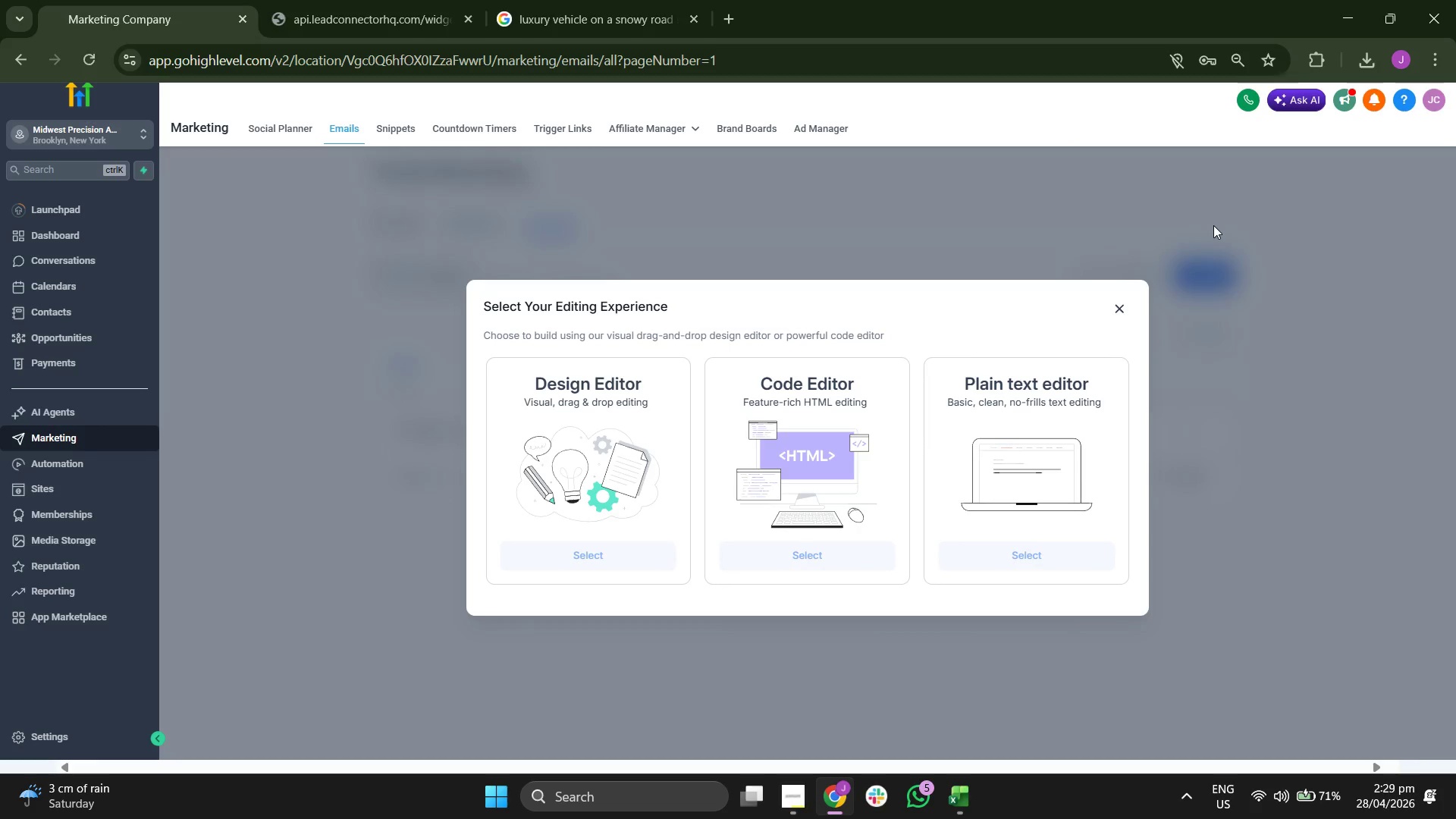 
left_click([545, 561])
 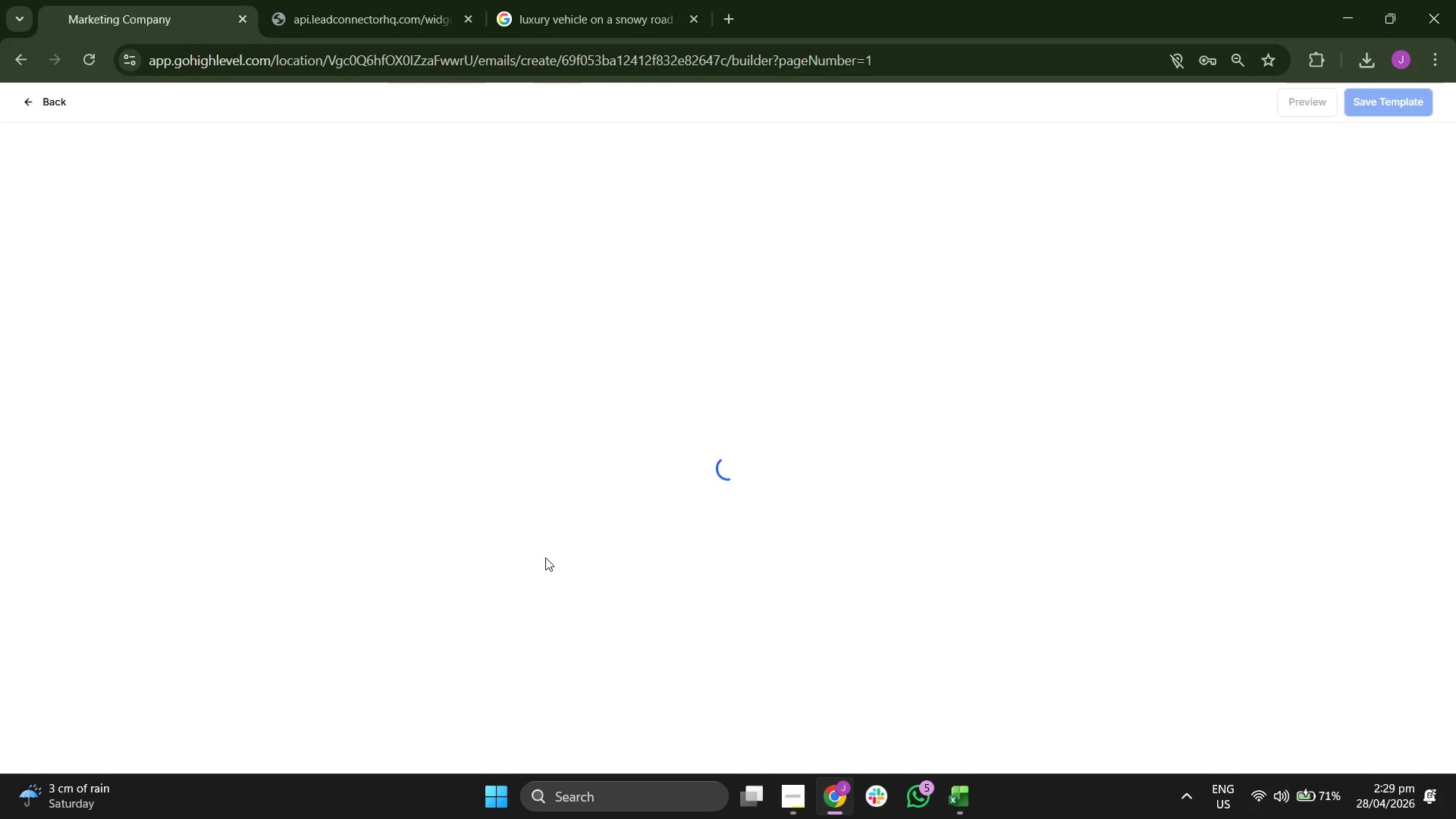 
wait(9.25)
 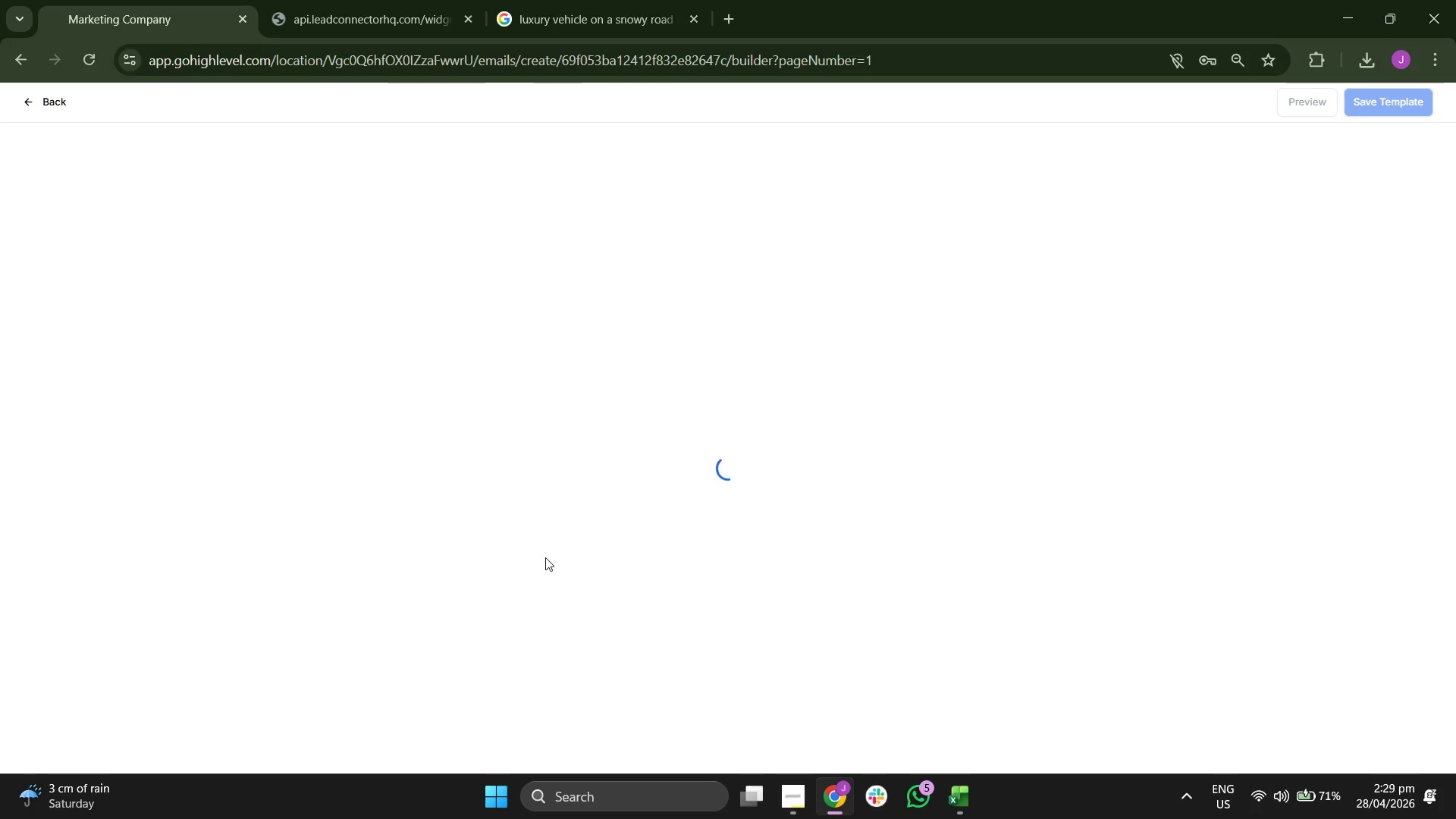 
left_click([732, 104])
 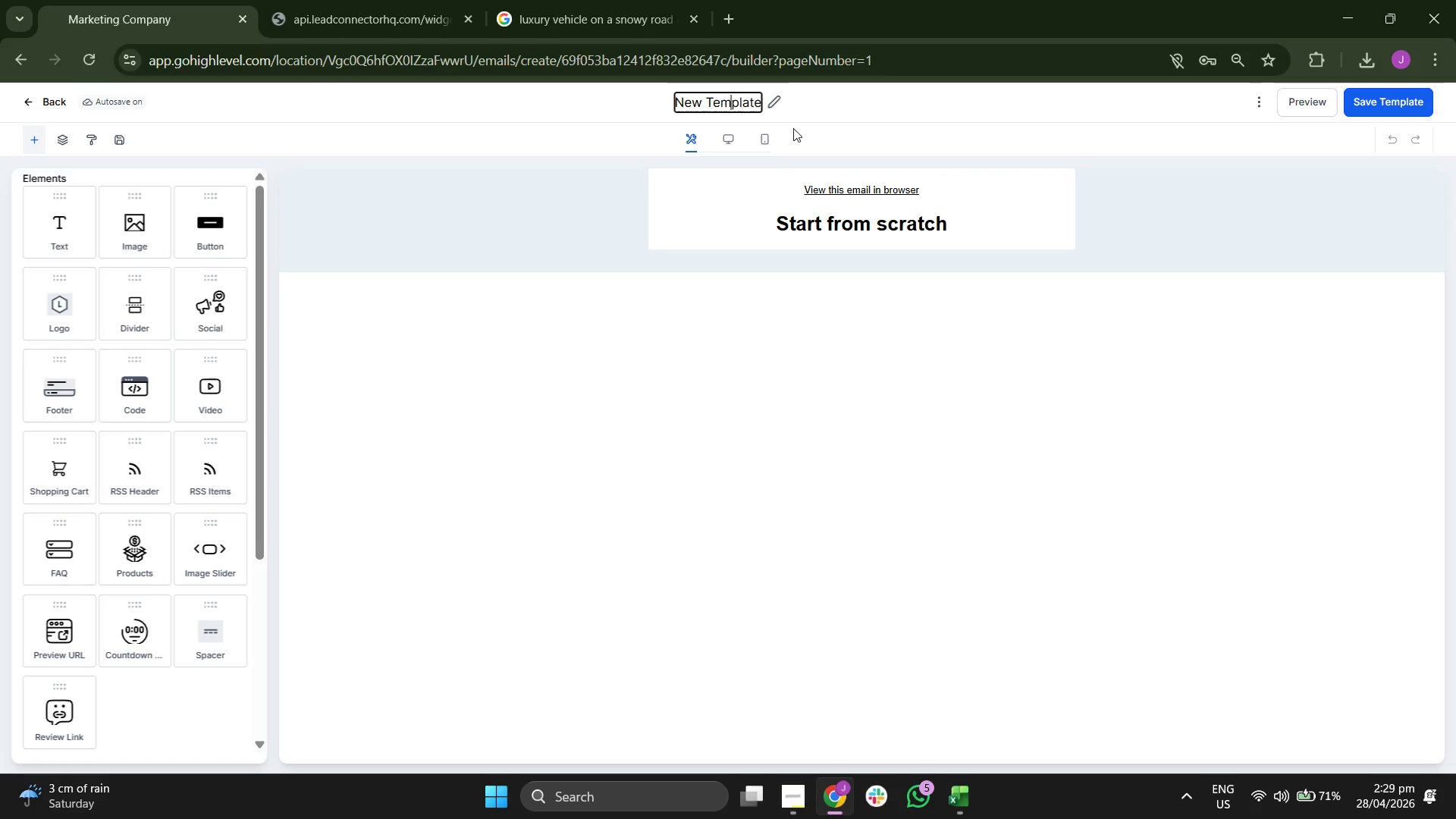 
key(ArrowRight)
 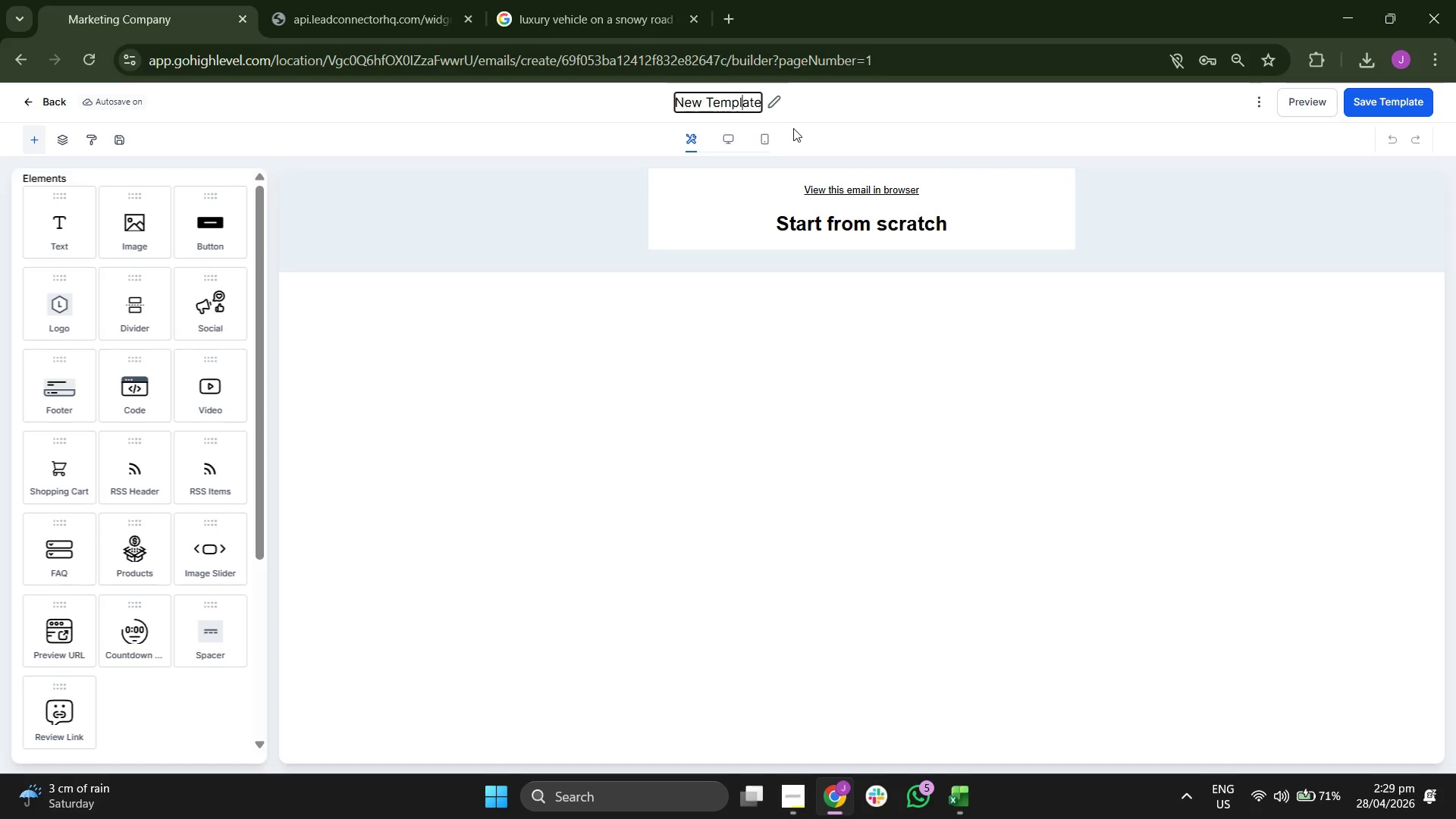 
key(ArrowRight)
 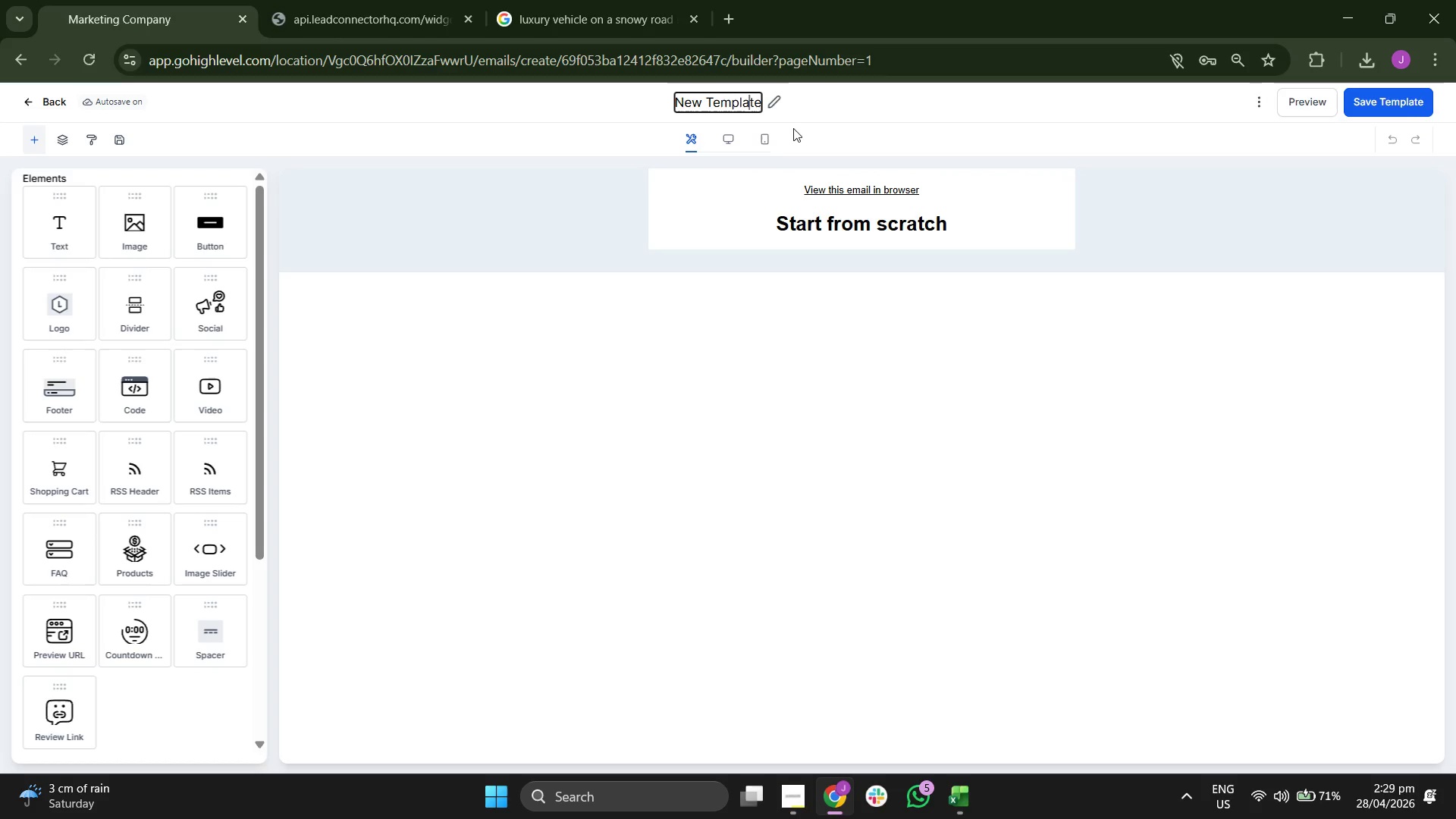 
key(ArrowRight)
 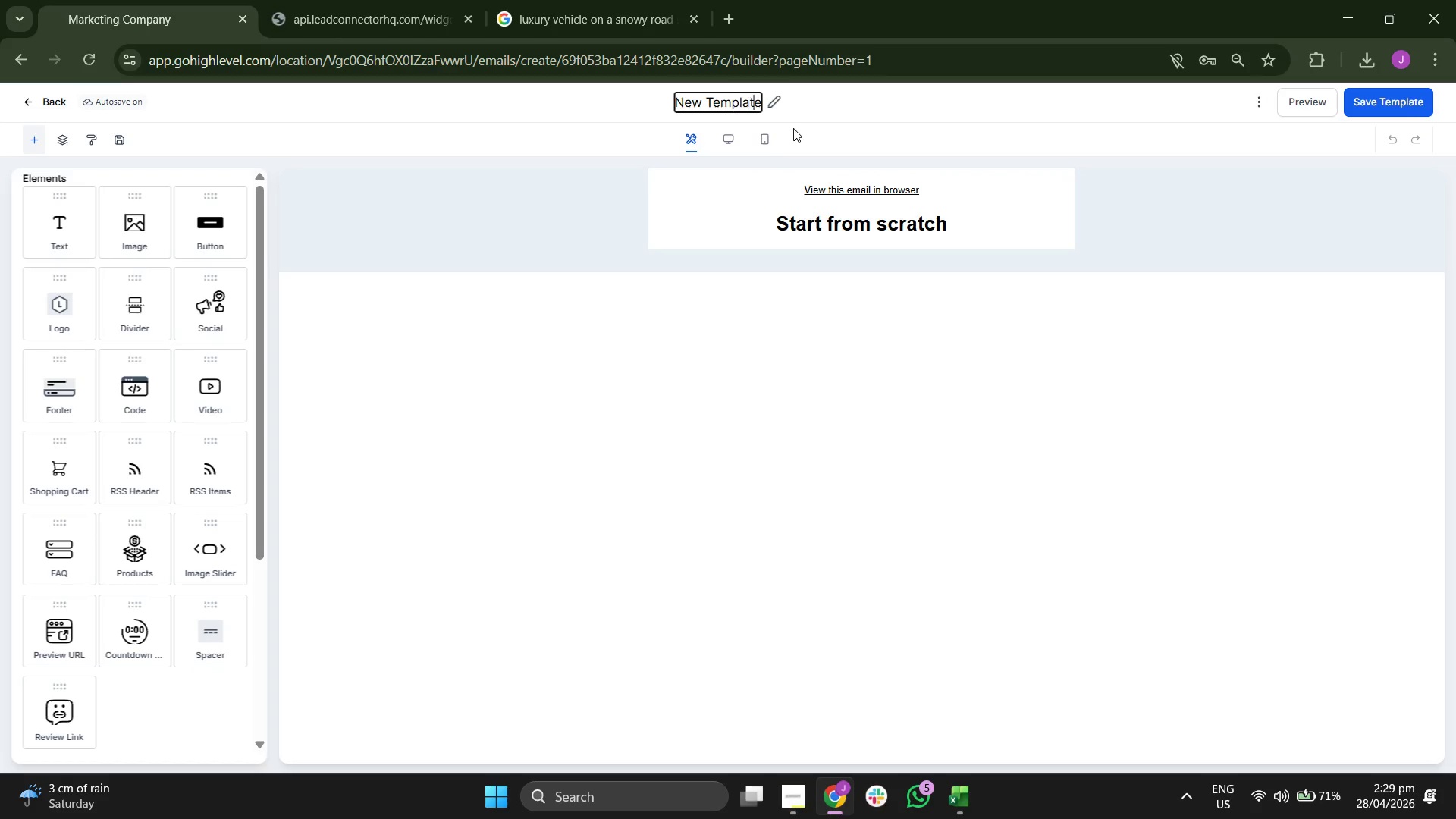 
key(ArrowRight)
 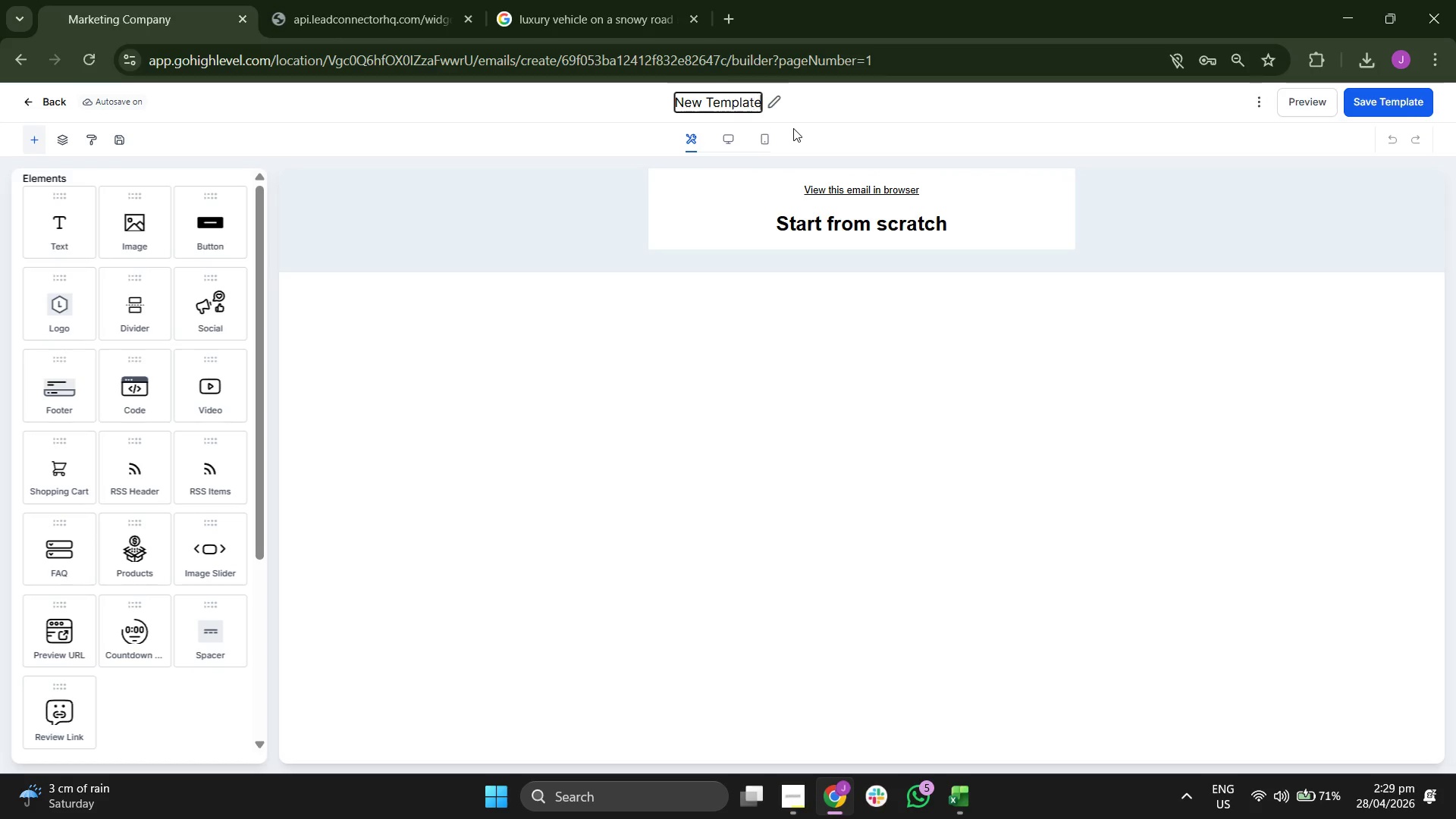 
key(ArrowRight)
 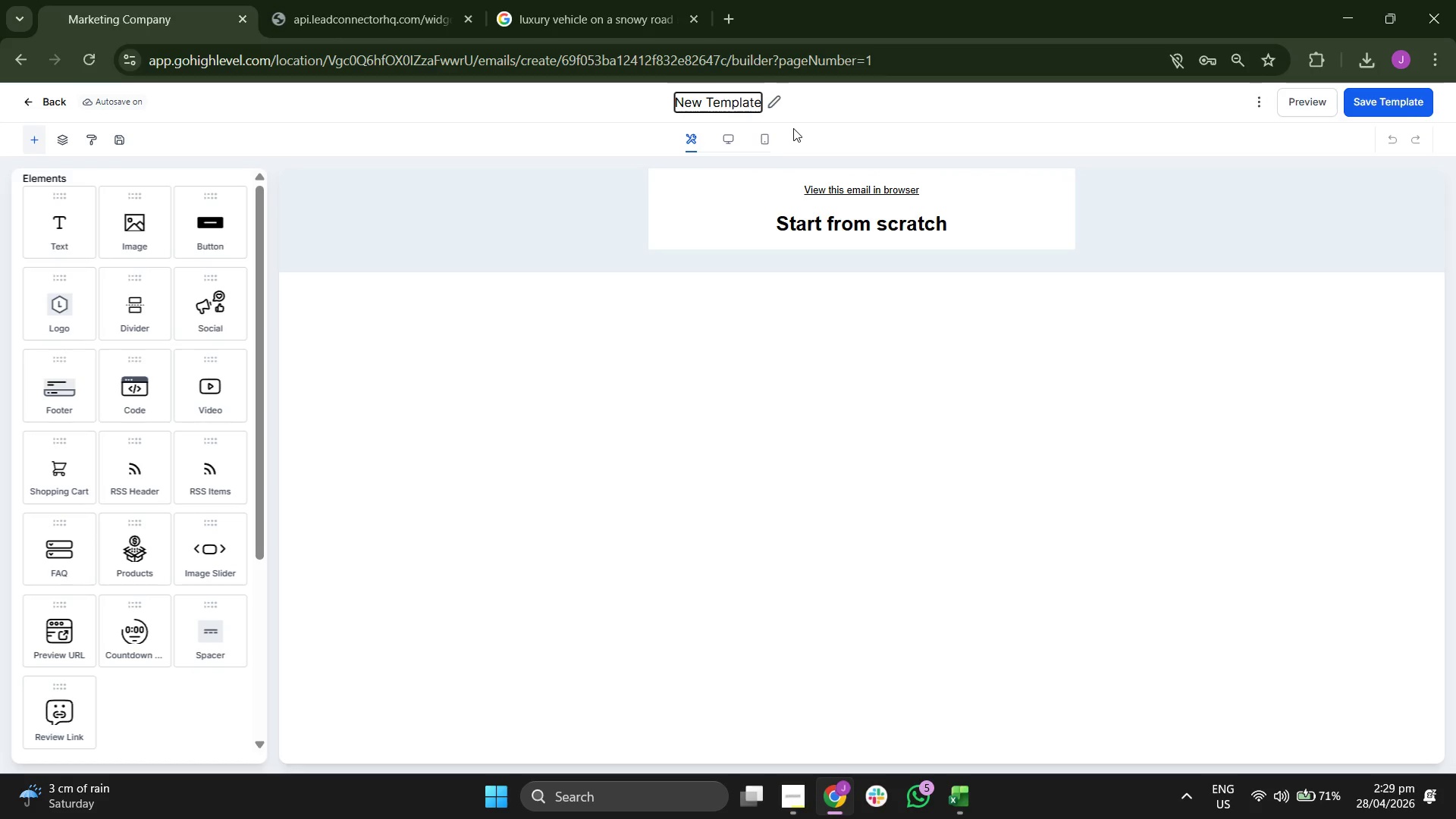 
key(Backspace)
key(Backspace)
key(Backspace)
key(Backspace)
key(Backspace)
key(Backspace)
key(Backspace)
key(Backspace)
key(Backspace)
key(Backspace)
key(Backspace)
key(Backspace)
type(Email )
key(Backspace)
type( 2: The Educational)
 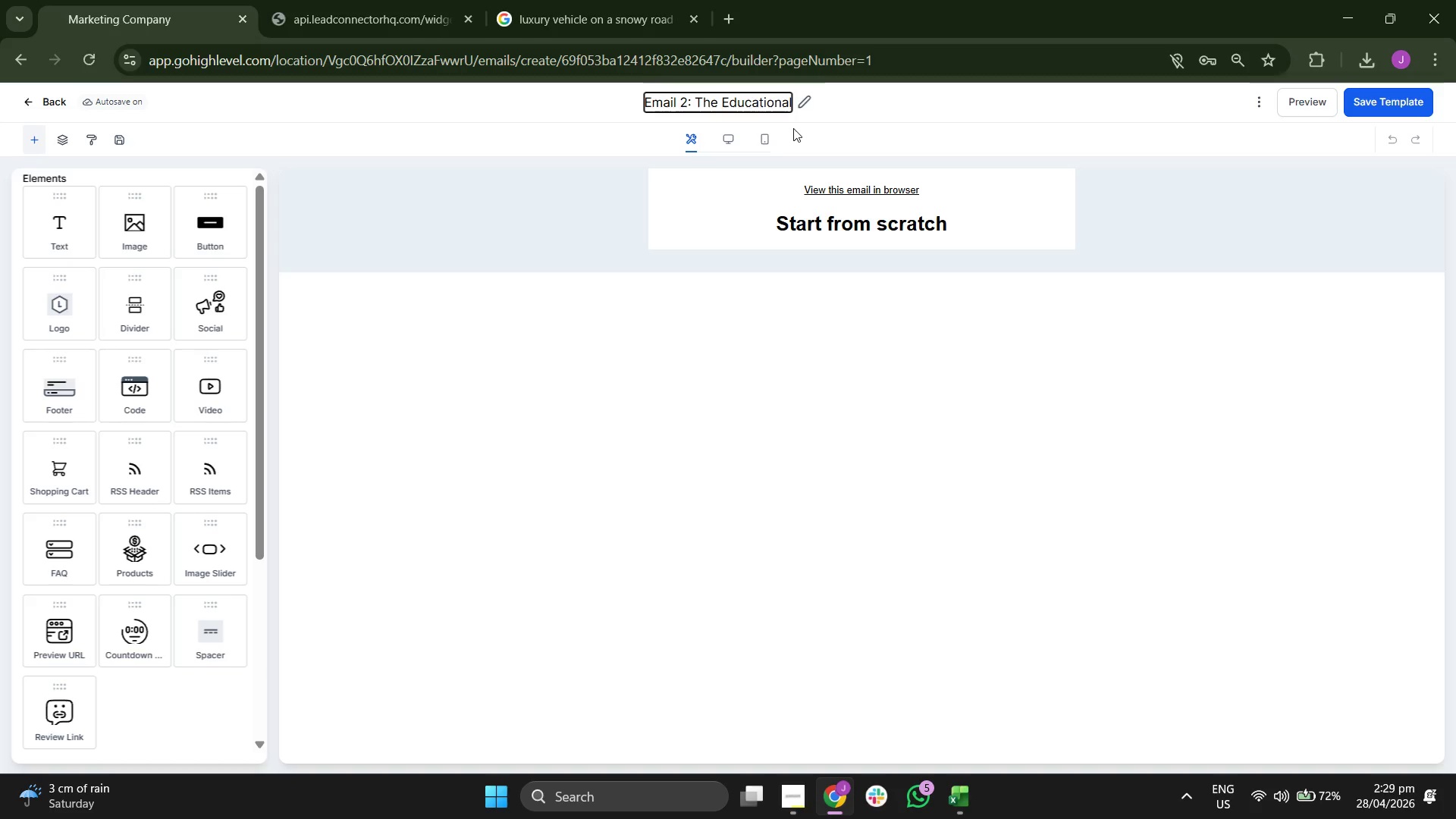 
key(Backspace)
key(Backspace)
type( & Final )
key(Backspace)
 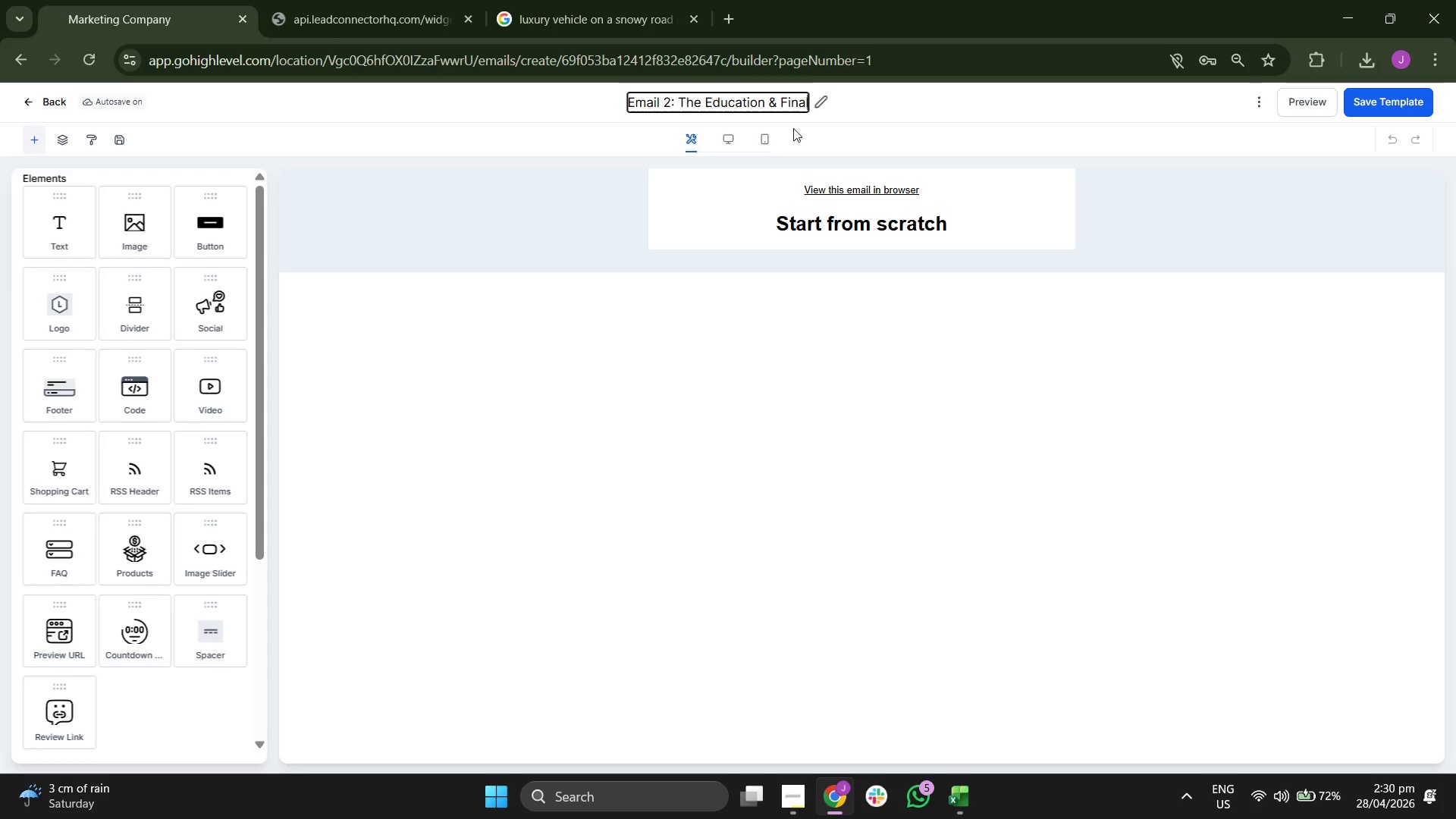 
type( CX)
key(Backspace)
type(A)
key(Backspace)
type(all)
 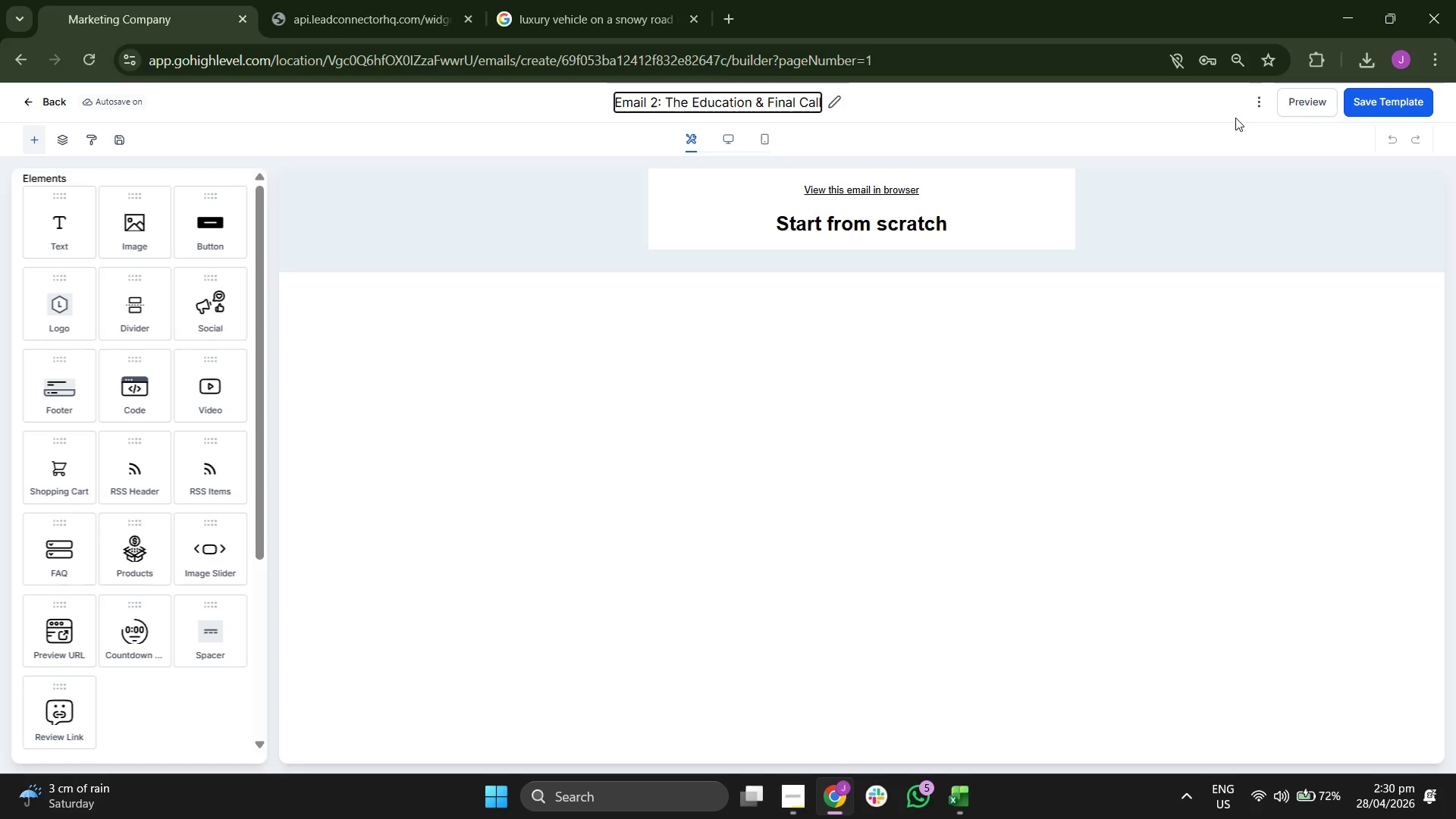 
left_click([1392, 108])
 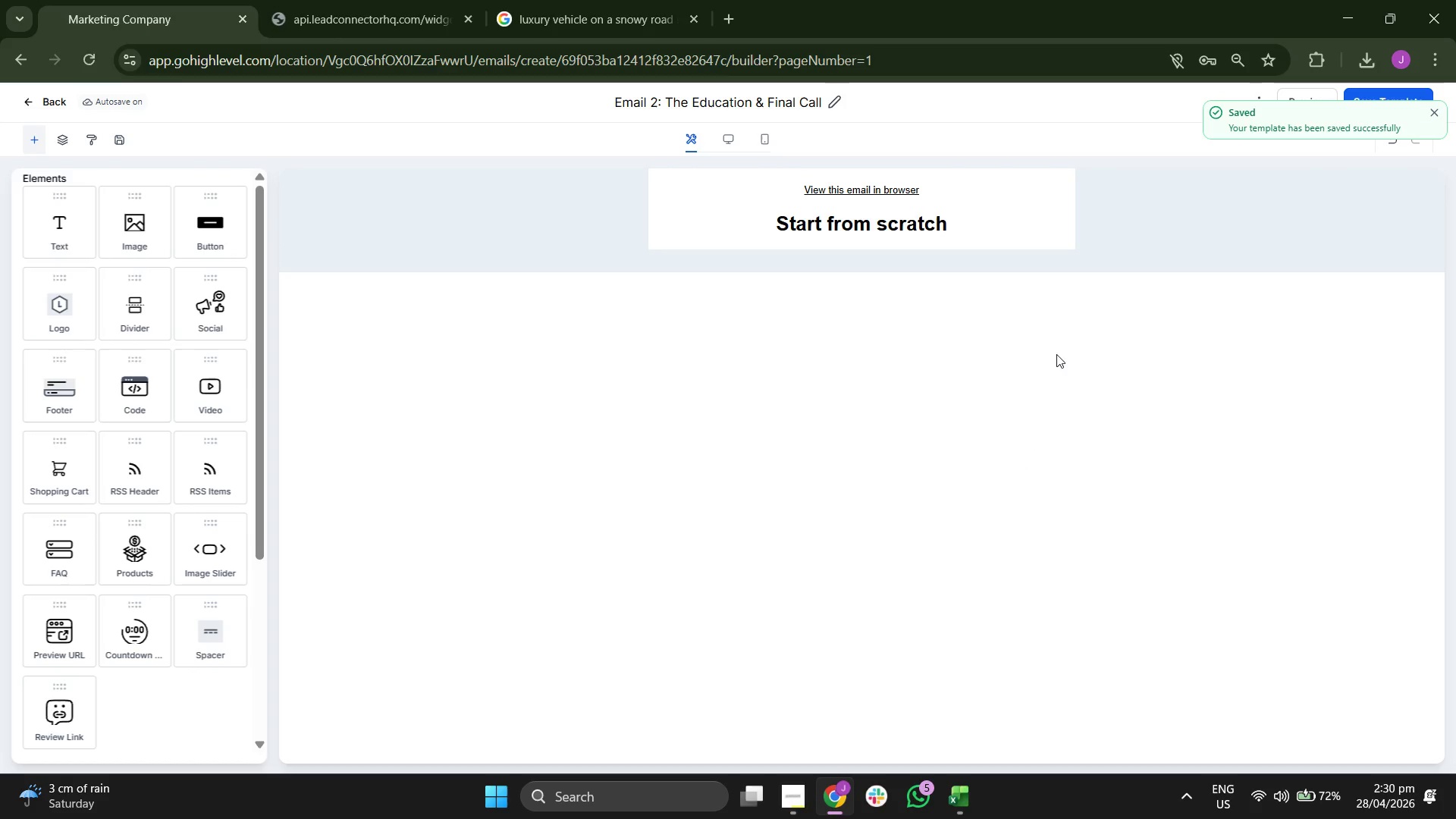 
wait(10.89)
 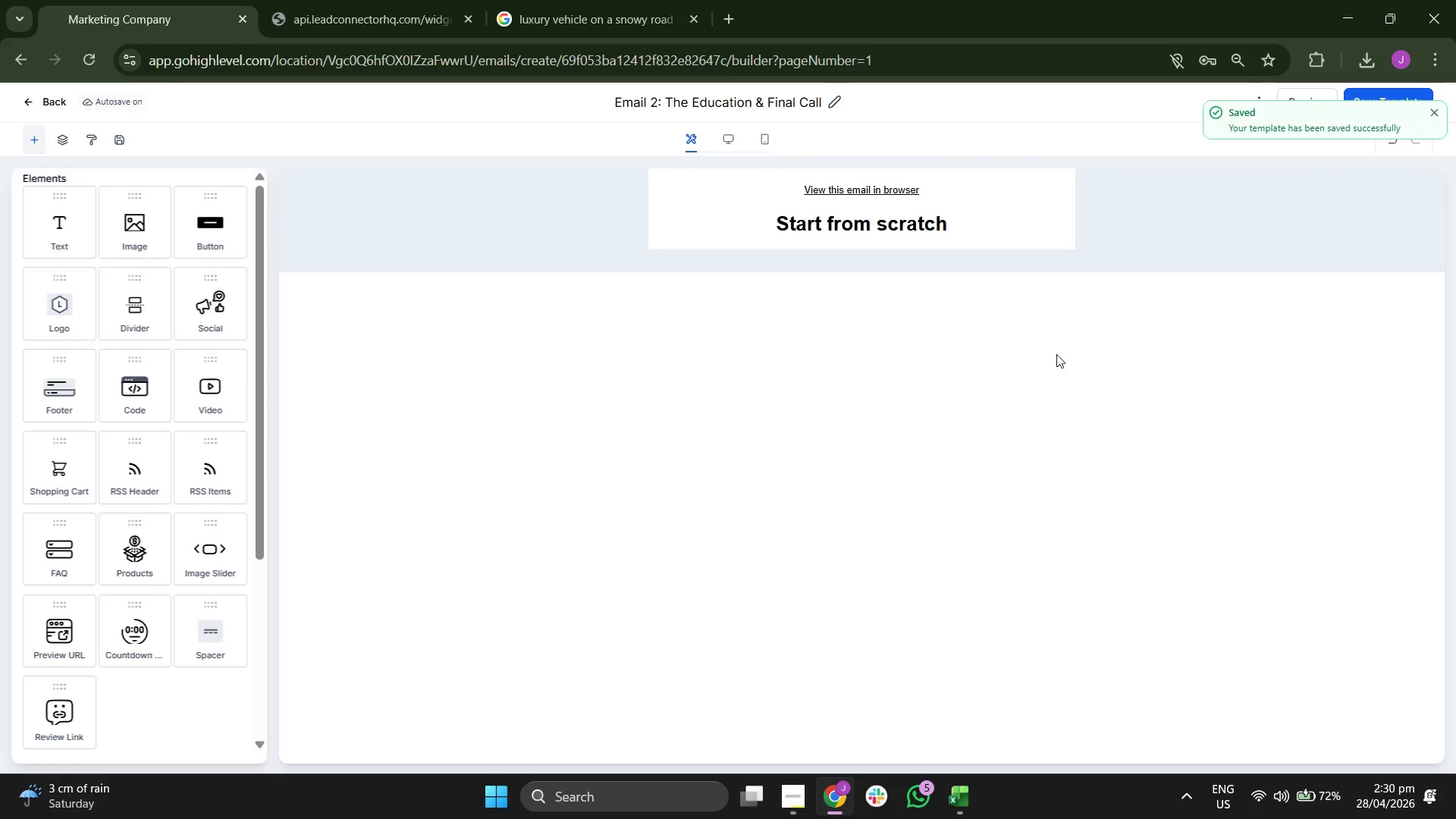 
left_click([822, 198])
 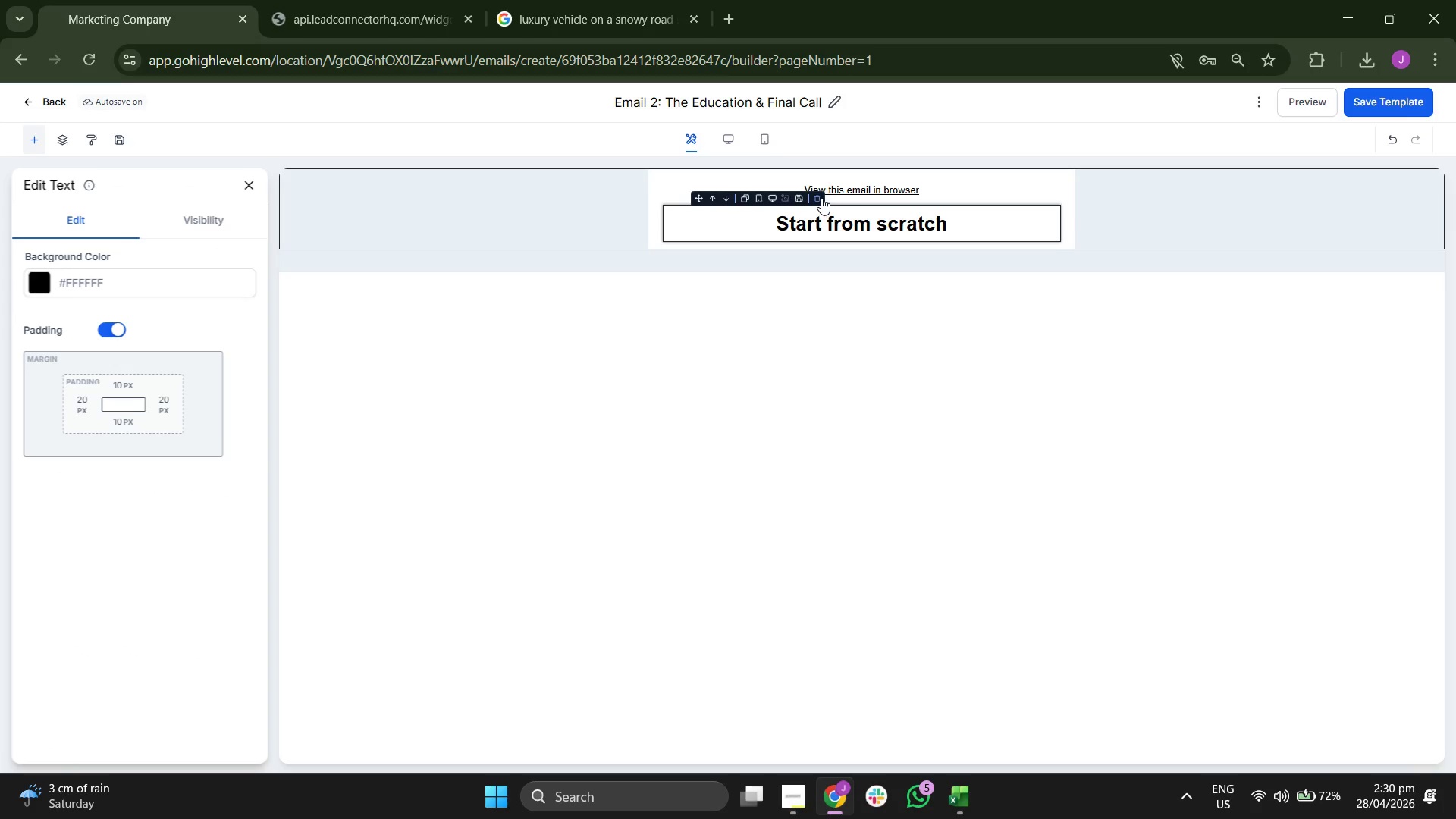 
left_click([820, 198])
 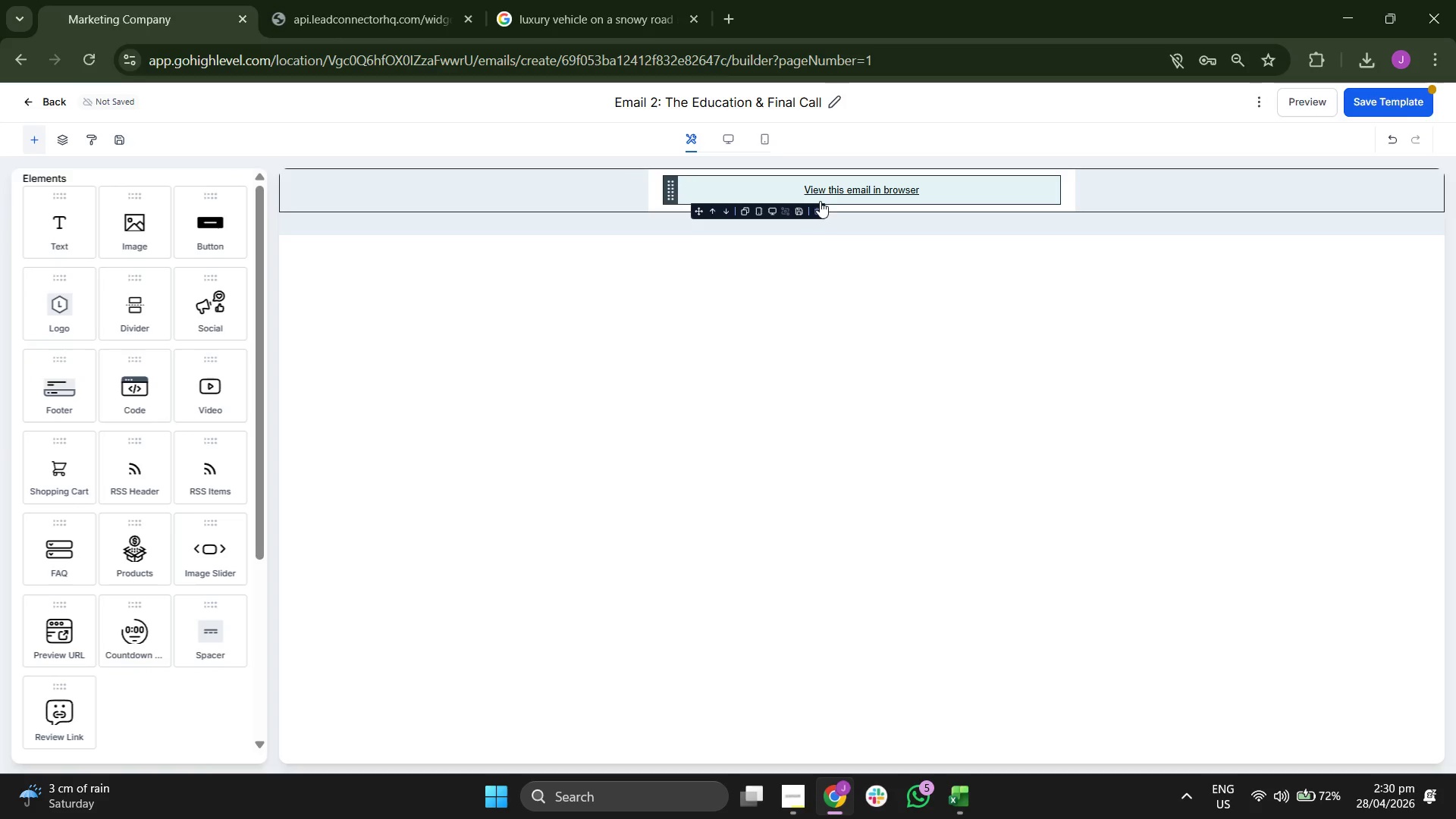 
left_click([821, 217])
 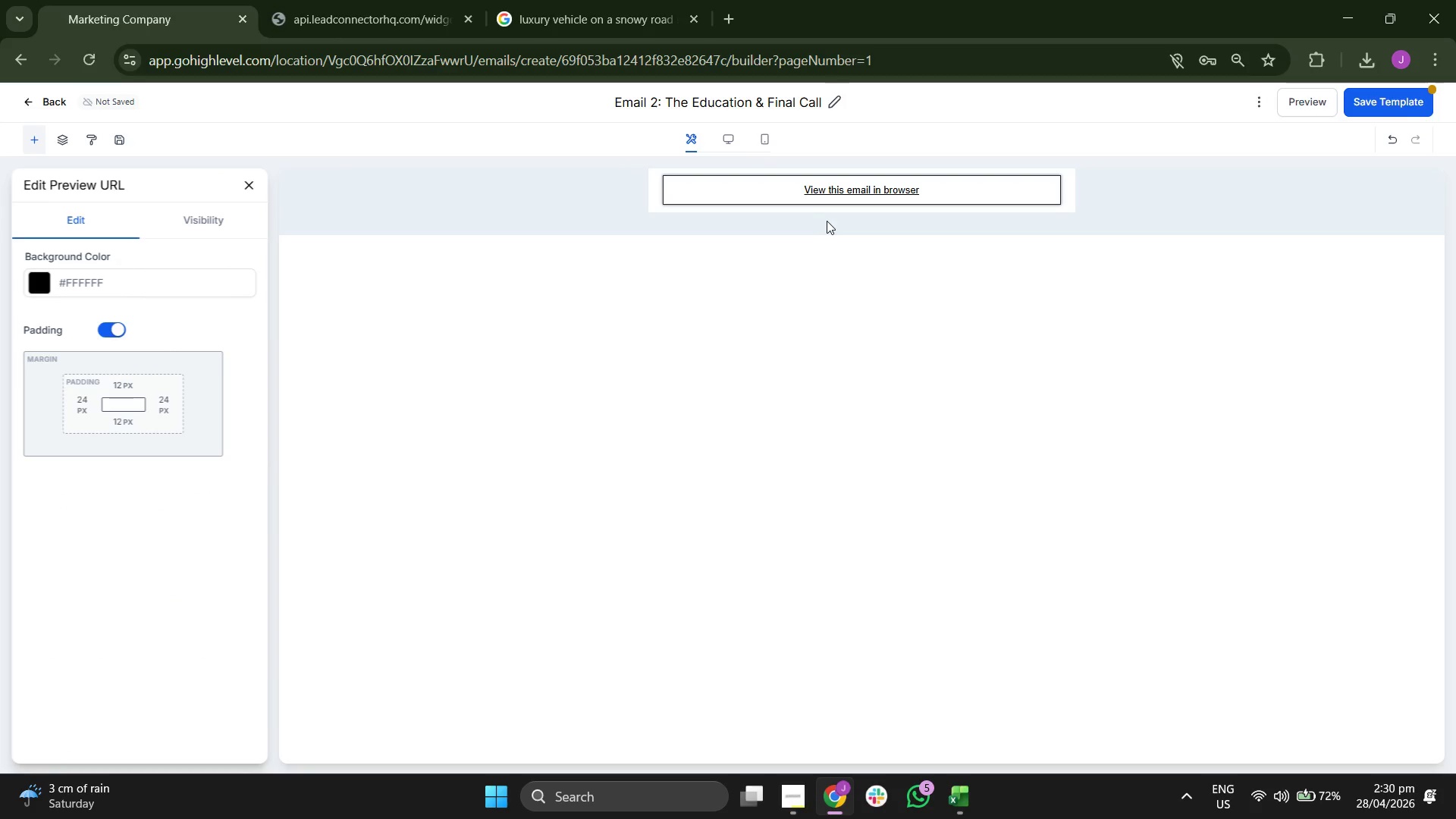 
left_click([815, 215])
 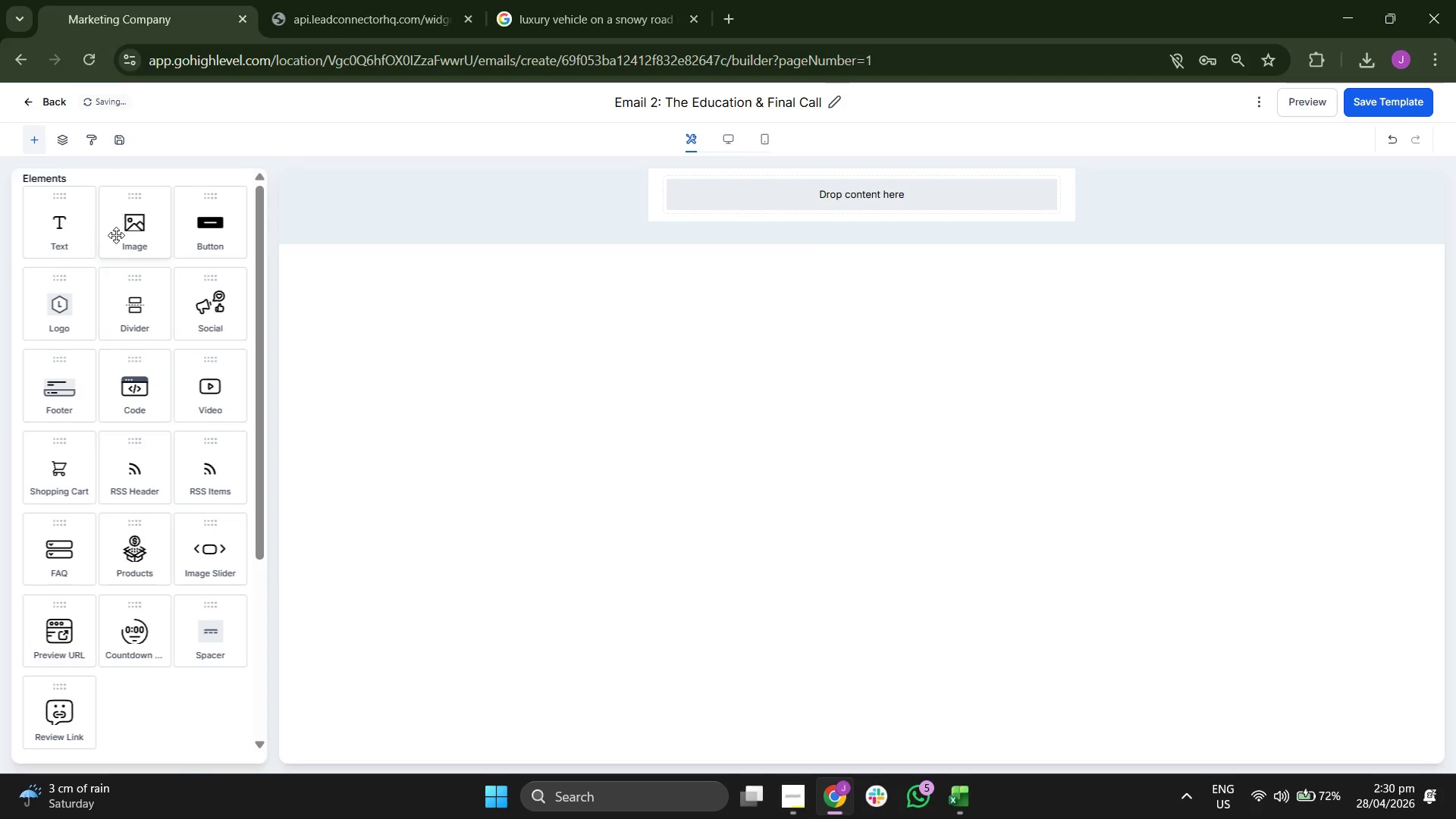 
left_click_drag(start_coordinate=[69, 235], to_coordinate=[818, 195])
 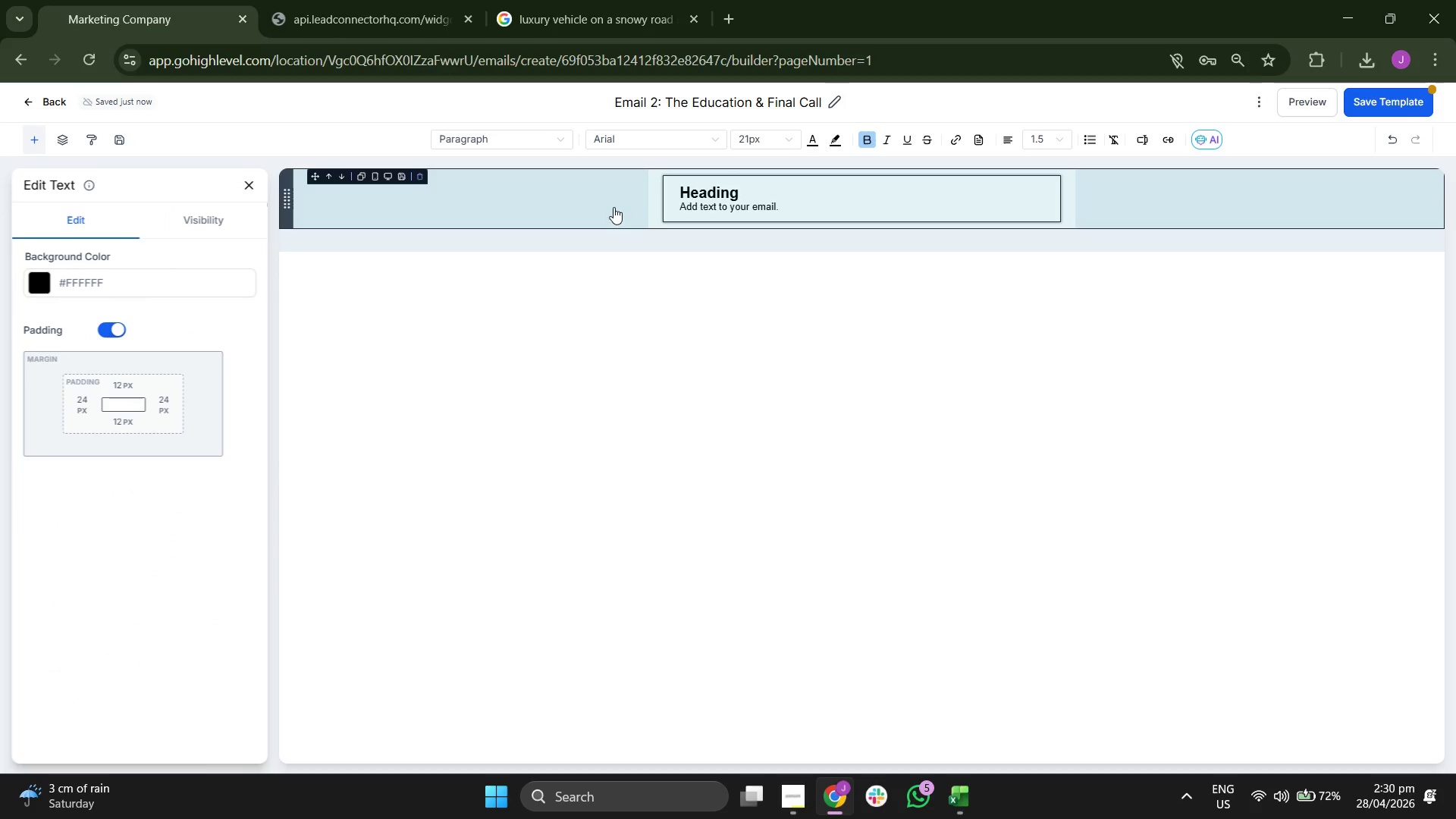 
left_click([610, 204])
 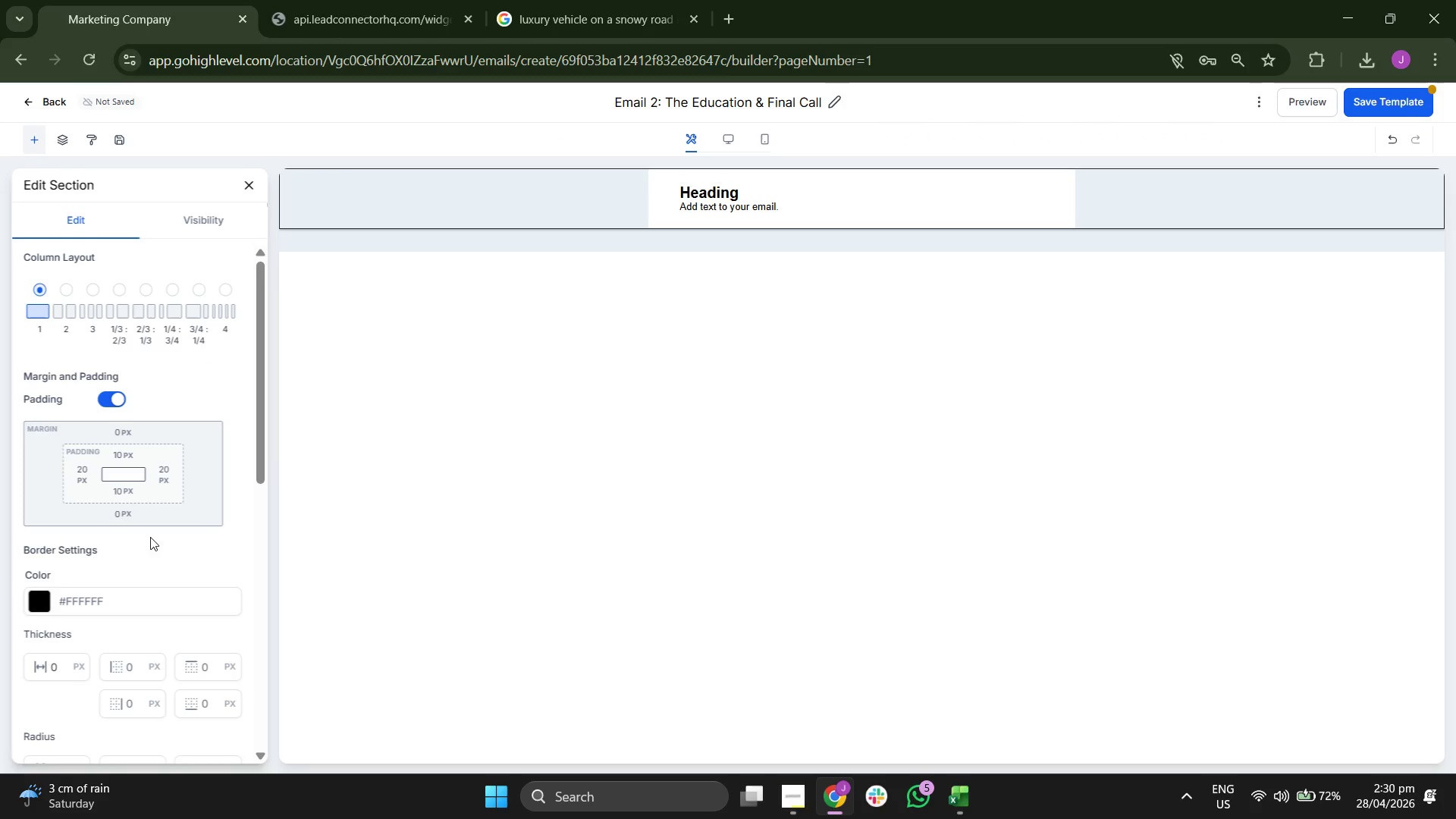 
scroll: coordinate [152, 534], scroll_direction: down, amount: 5.0
 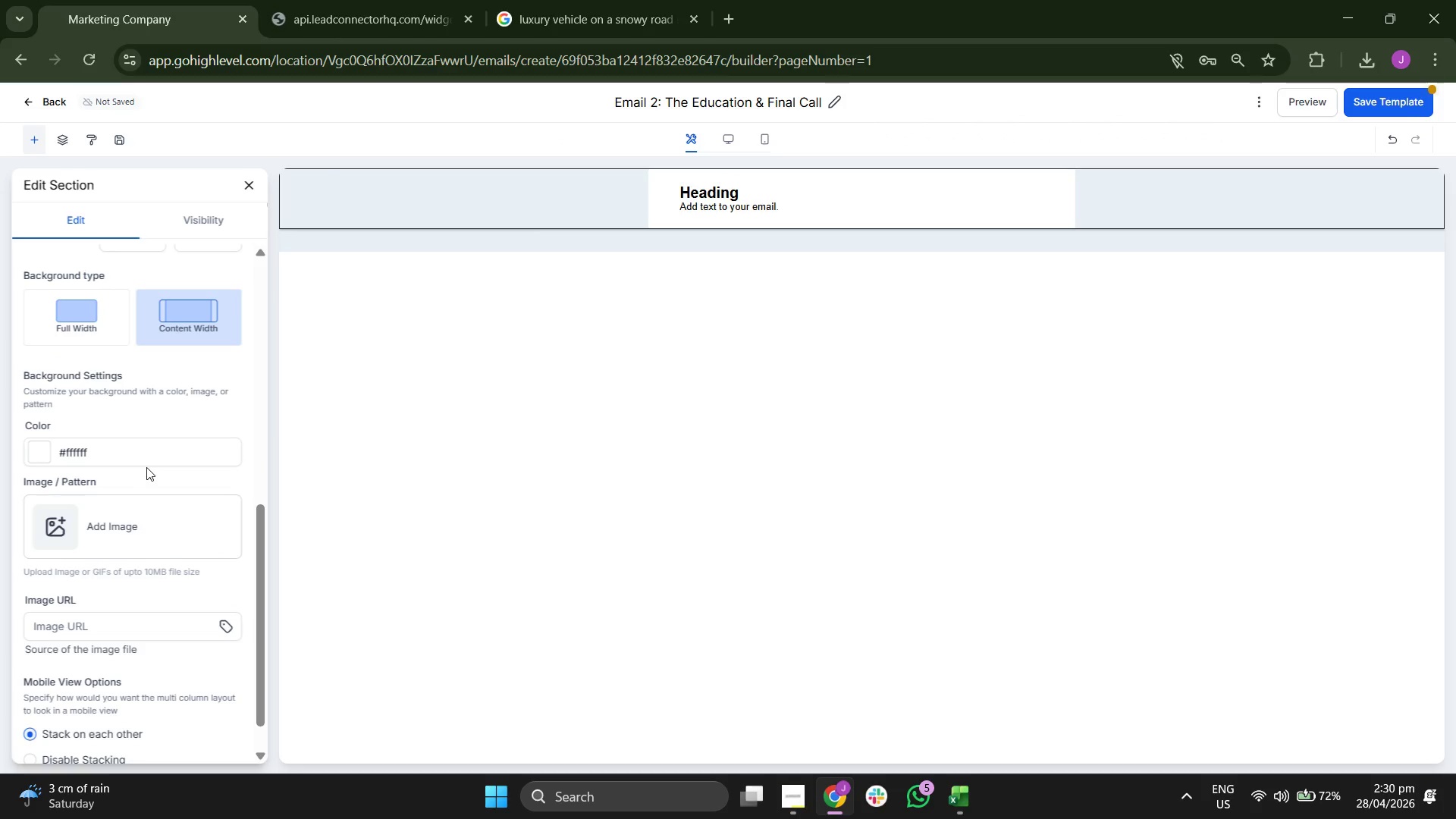 
double_click([156, 447])
 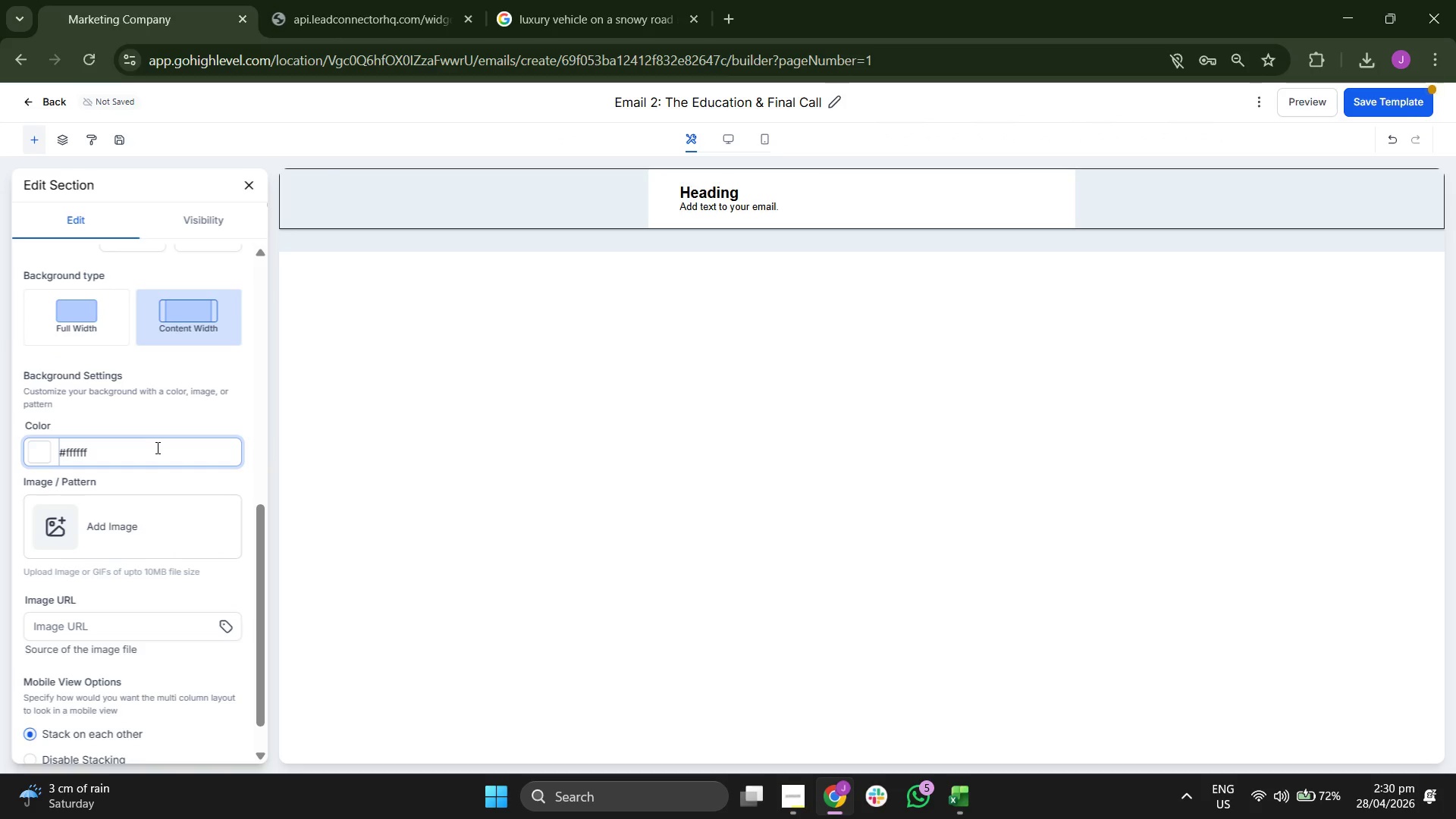 
type(#F)
key(Backspace)
key(Backspace)
key(Backspace)
key(Backspace)
key(Backspace)
key(Backspace)
key(Backspace)
key(Backspace)
type(fafafa)
 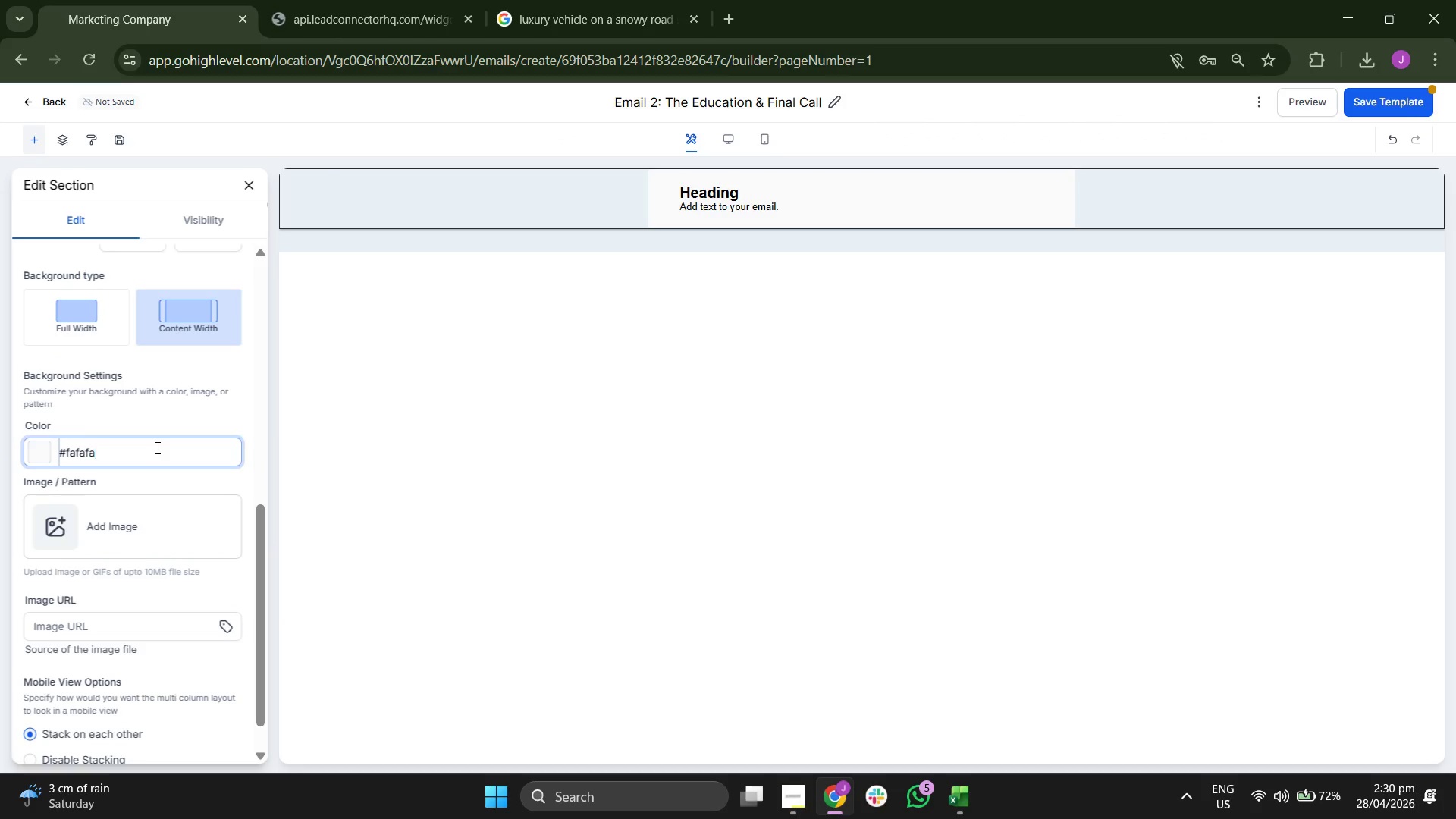 
left_click([251, 187])
 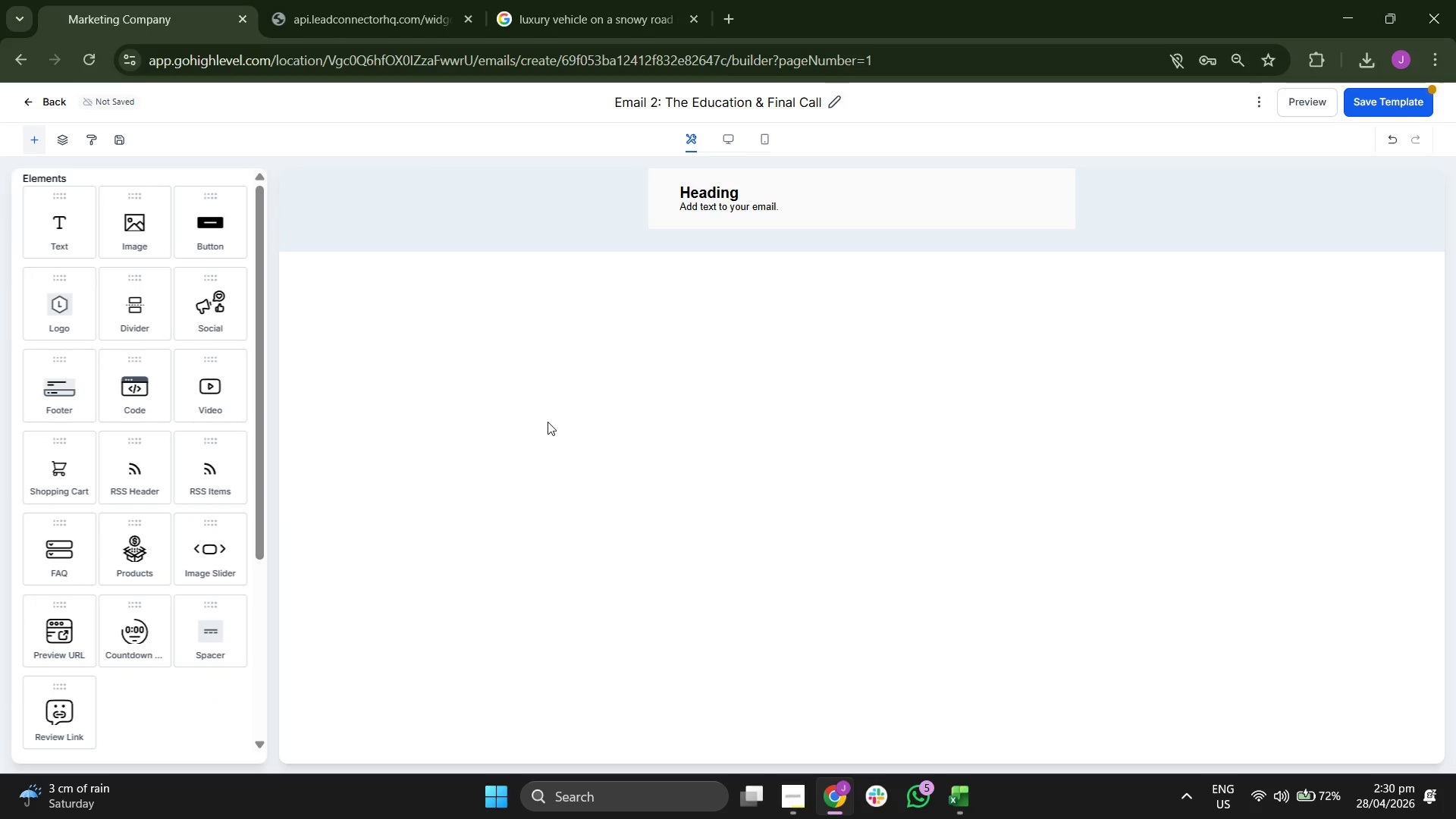 
scroll: coordinate [546, 425], scroll_direction: none, amount: 0.0
 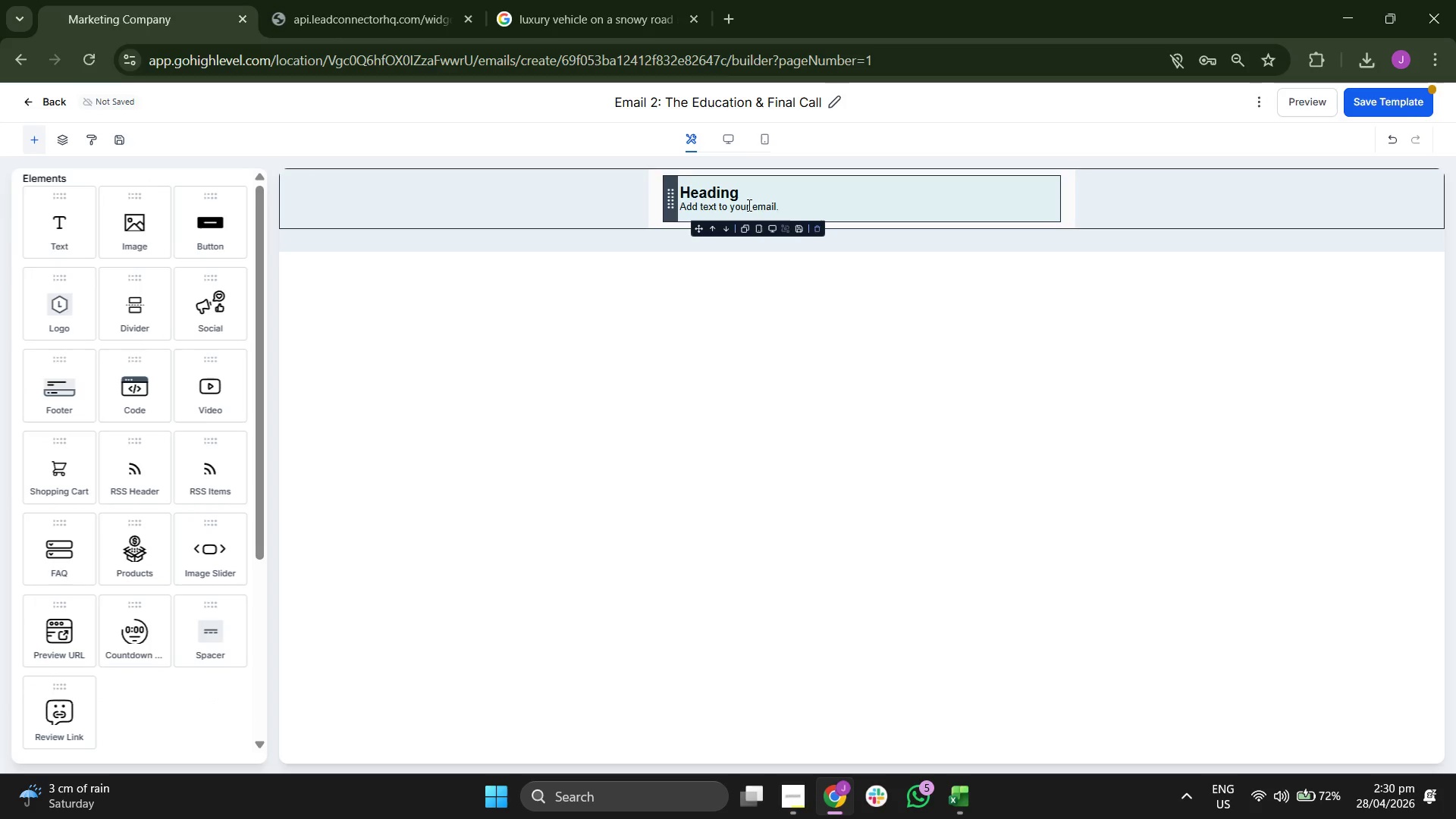 
left_click([786, 207])
 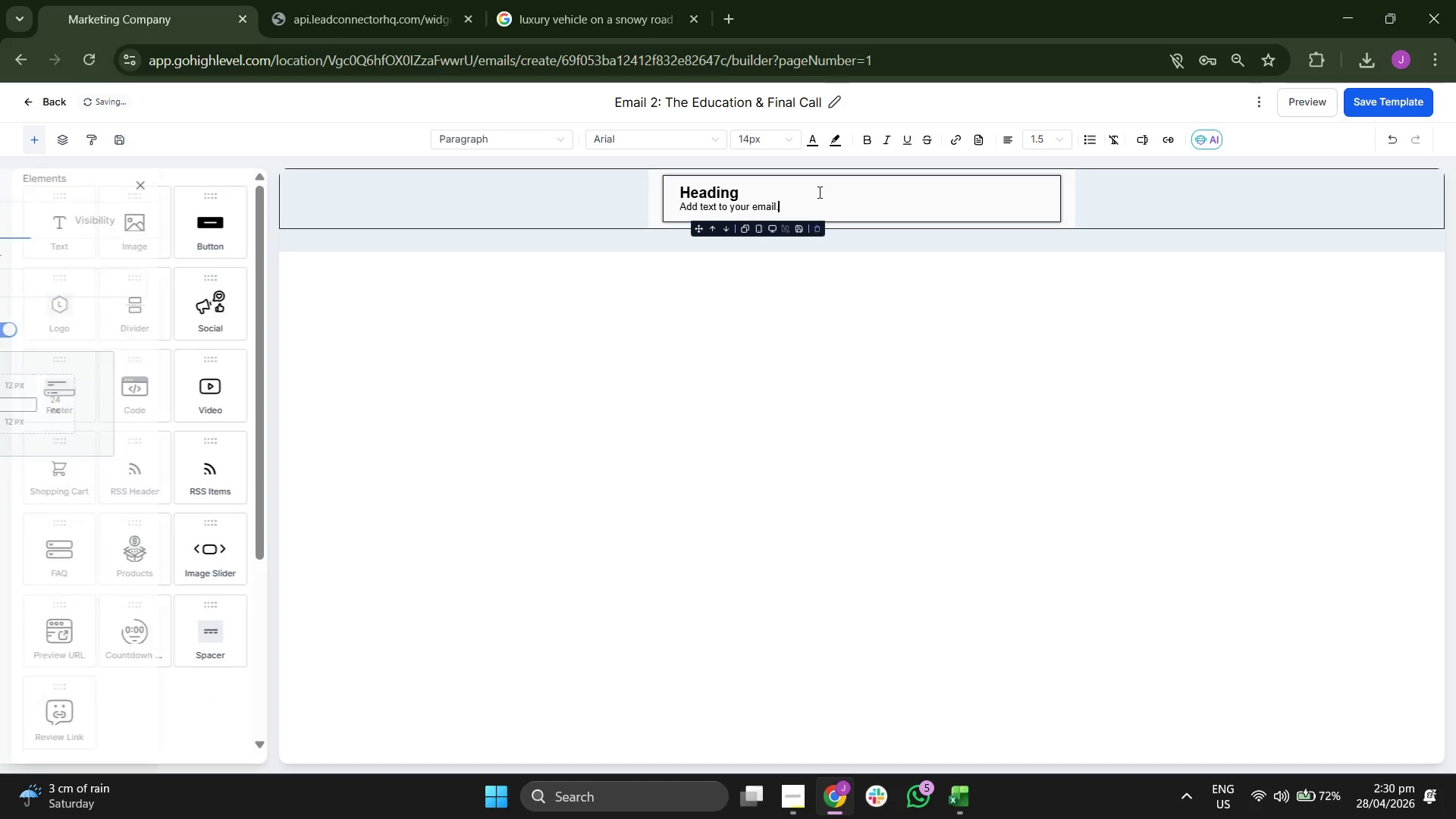 
left_click([818, 183])
 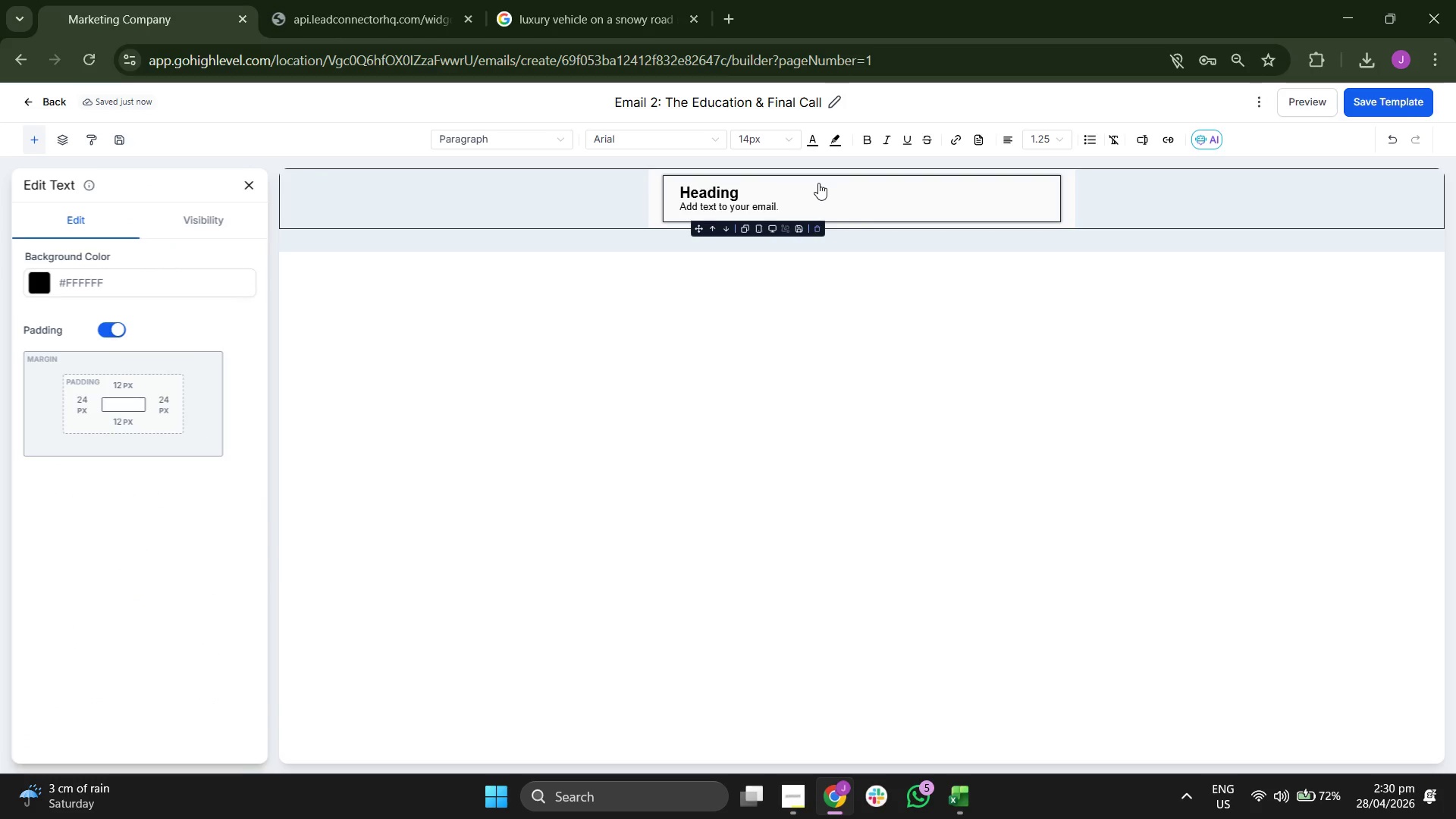 
key(ArrowUp)
 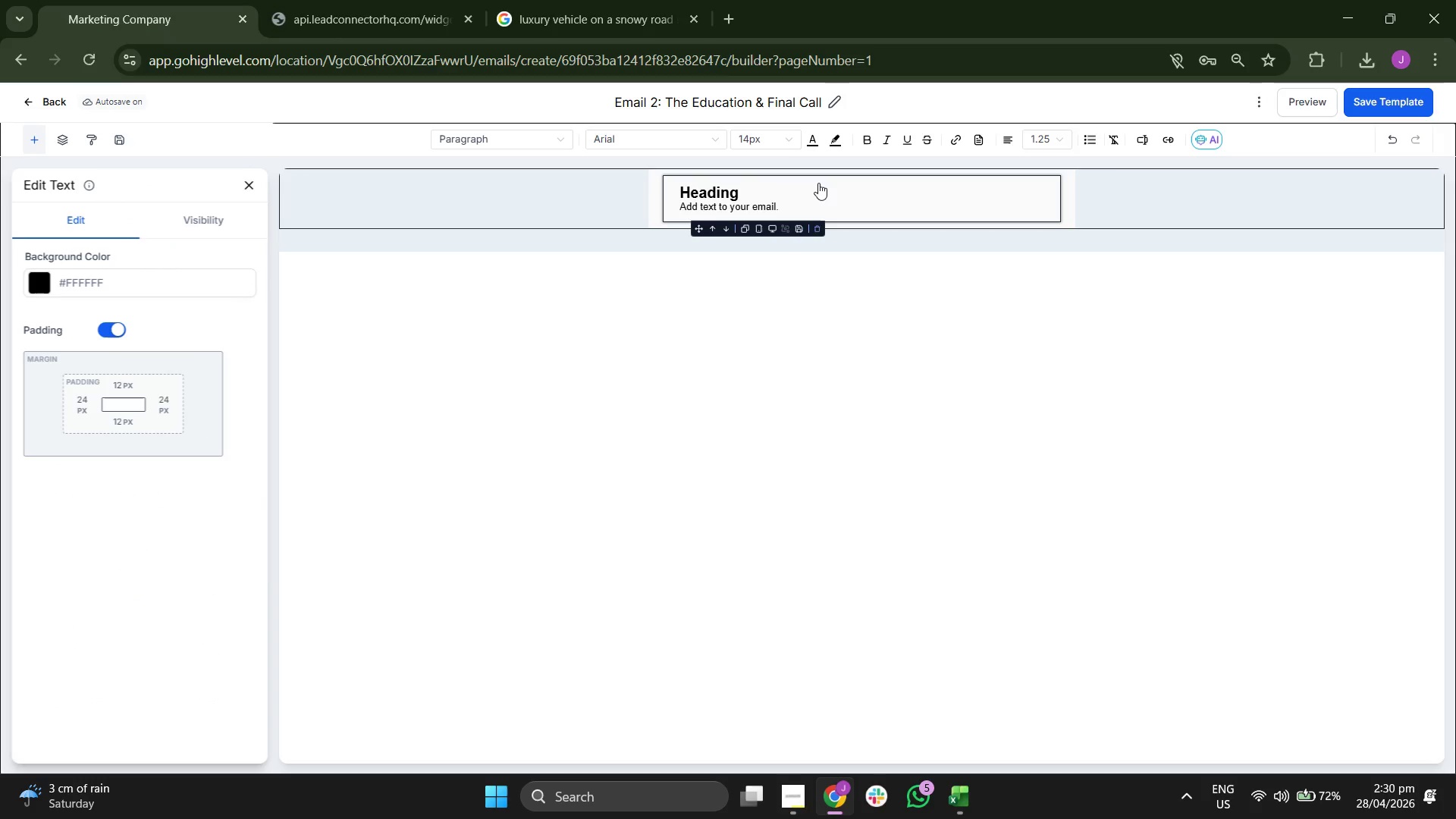 
double_click([820, 190])
 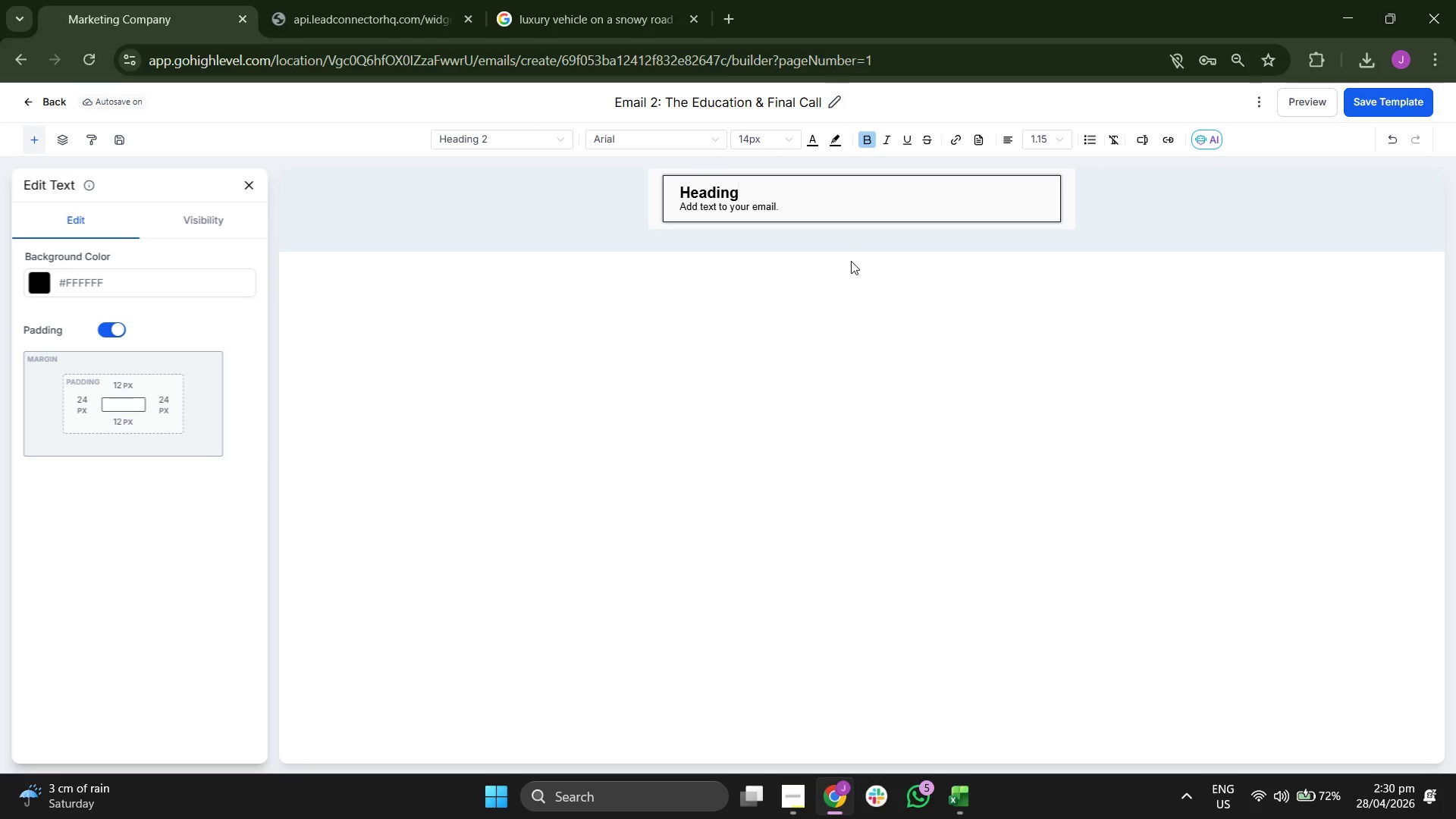 
key(Backspace)
 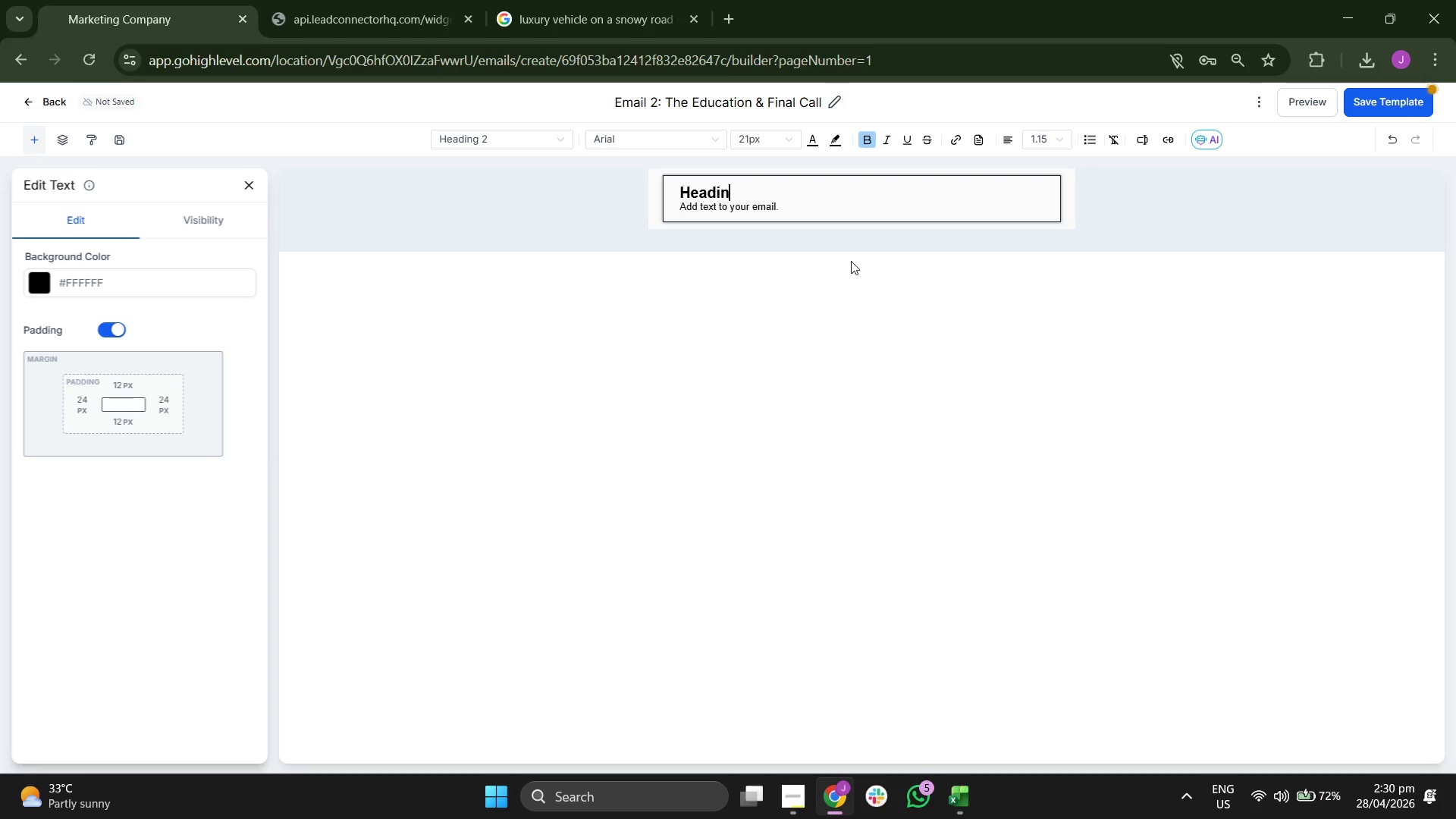 
key(Backspace)
 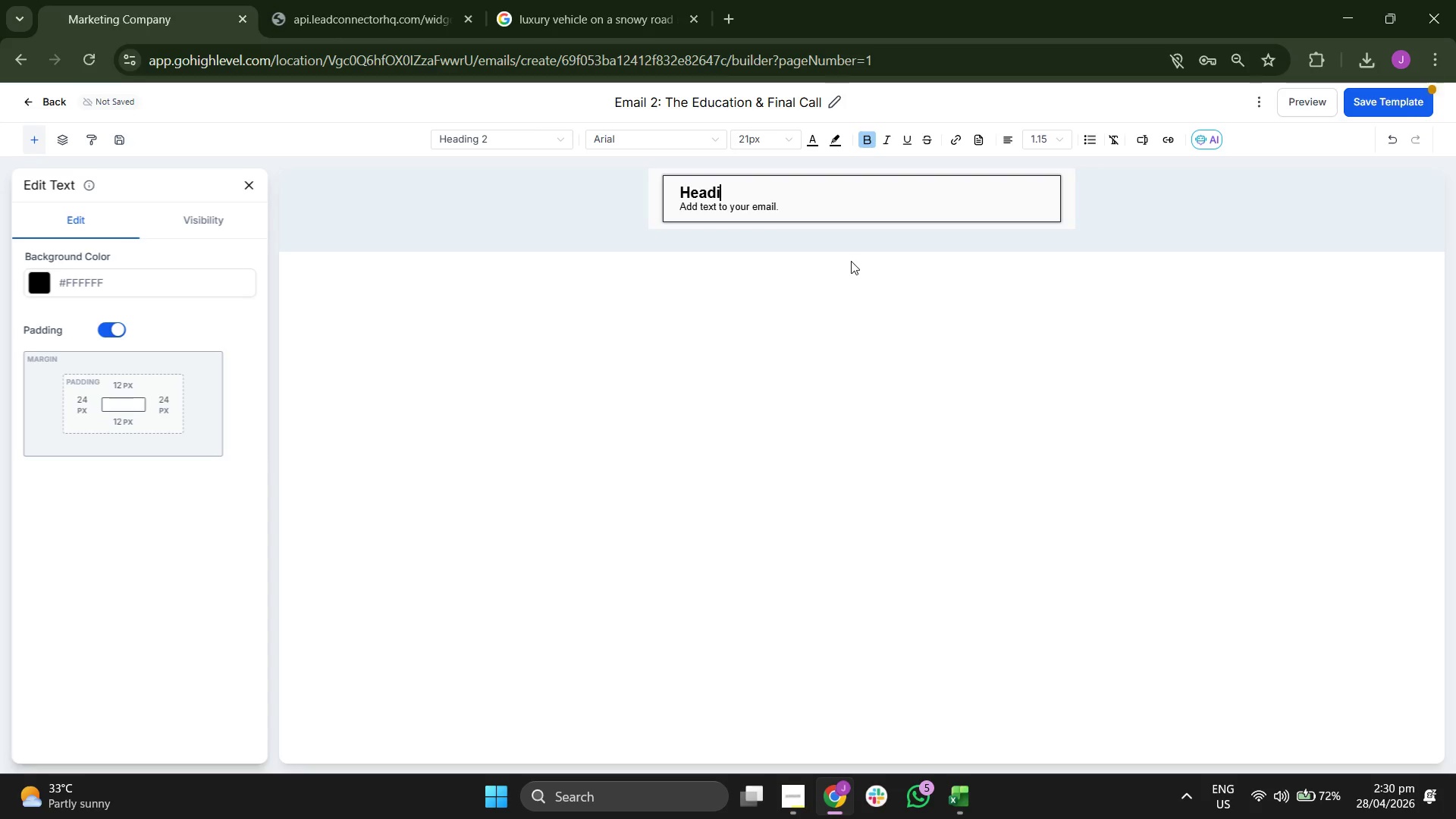 
key(Backspace)
 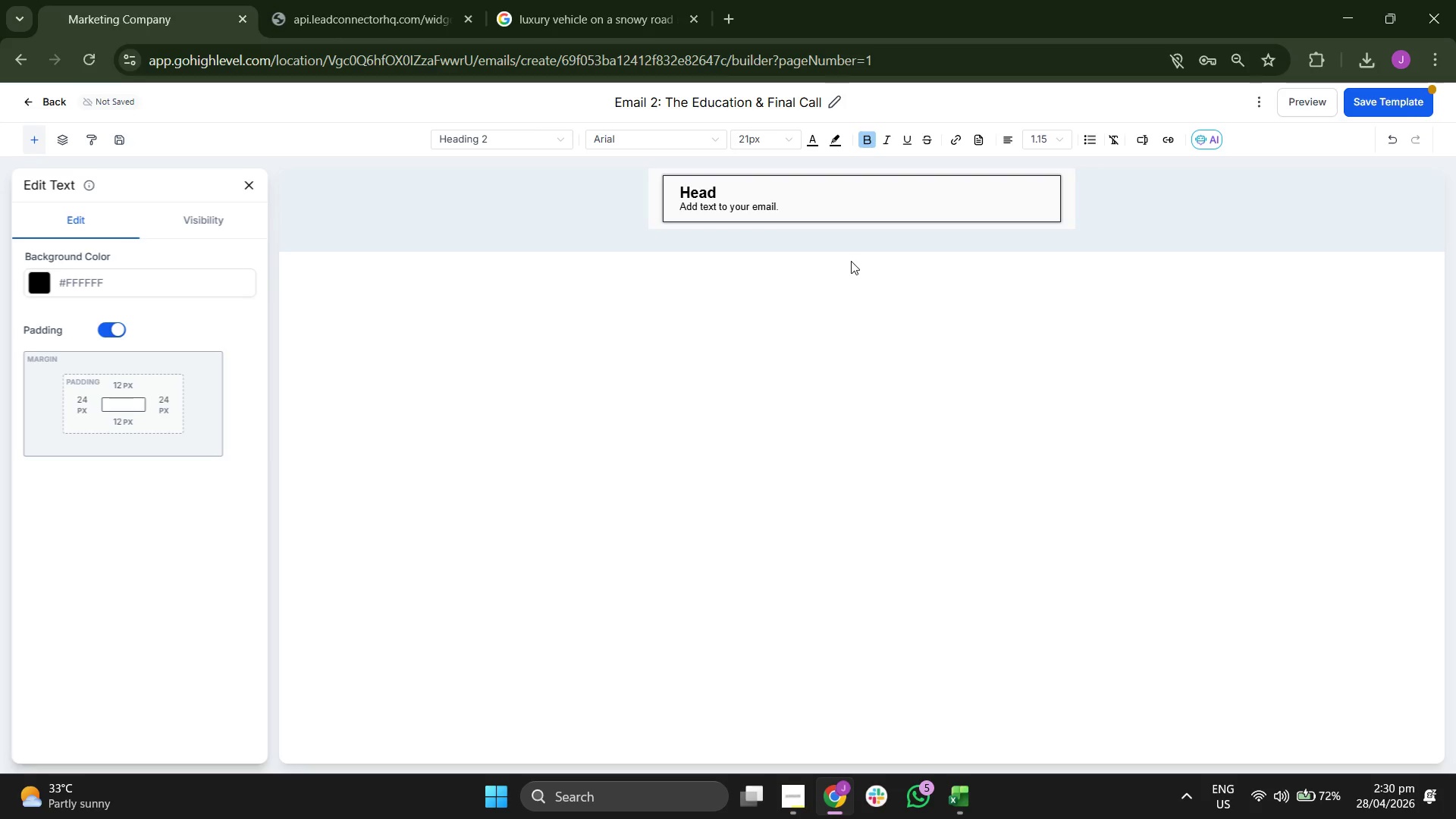 
key(Backspace)
 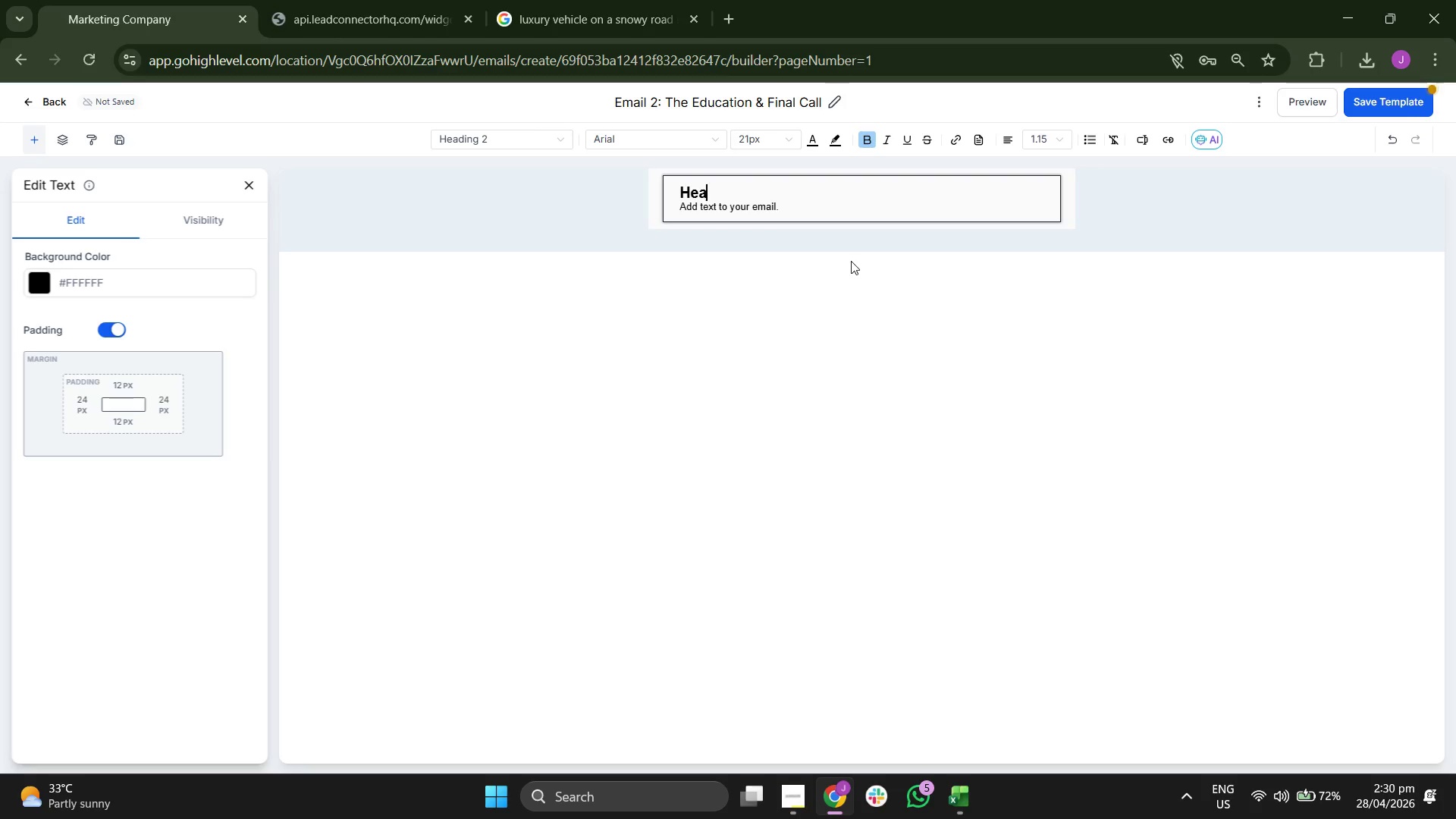 
key(Backspace)
 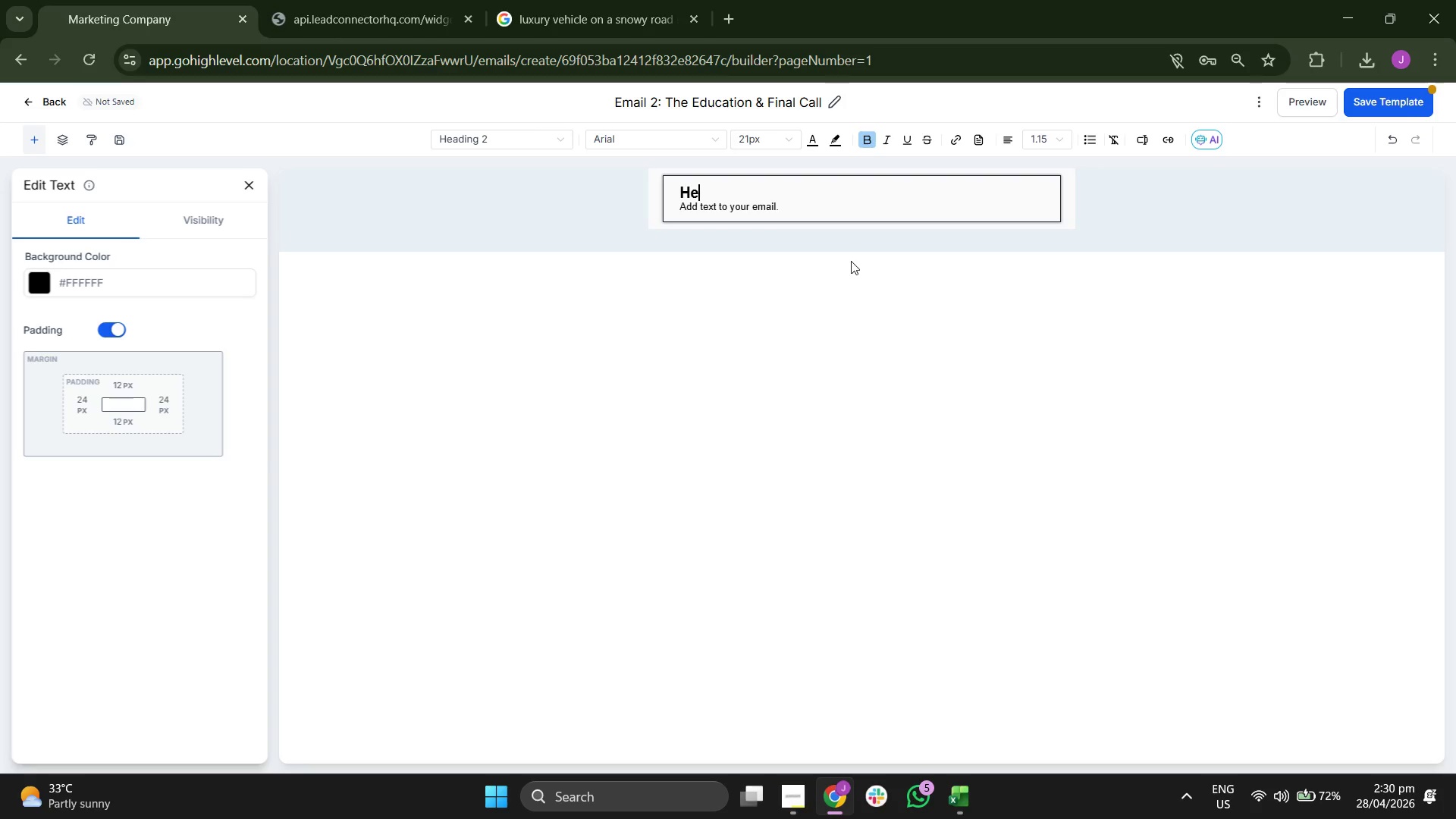 
key(Backspace)
 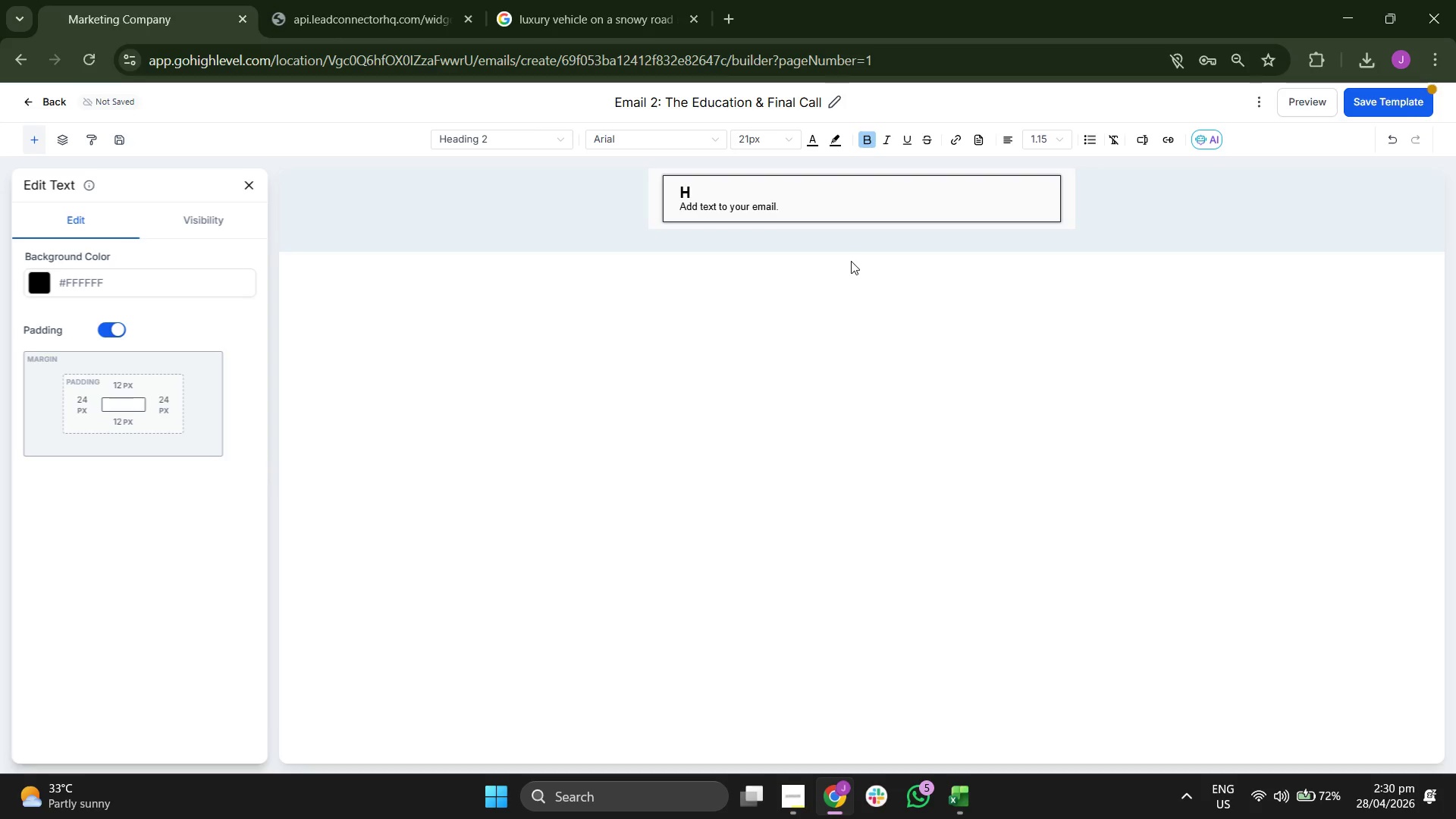 
key(Backspace)
 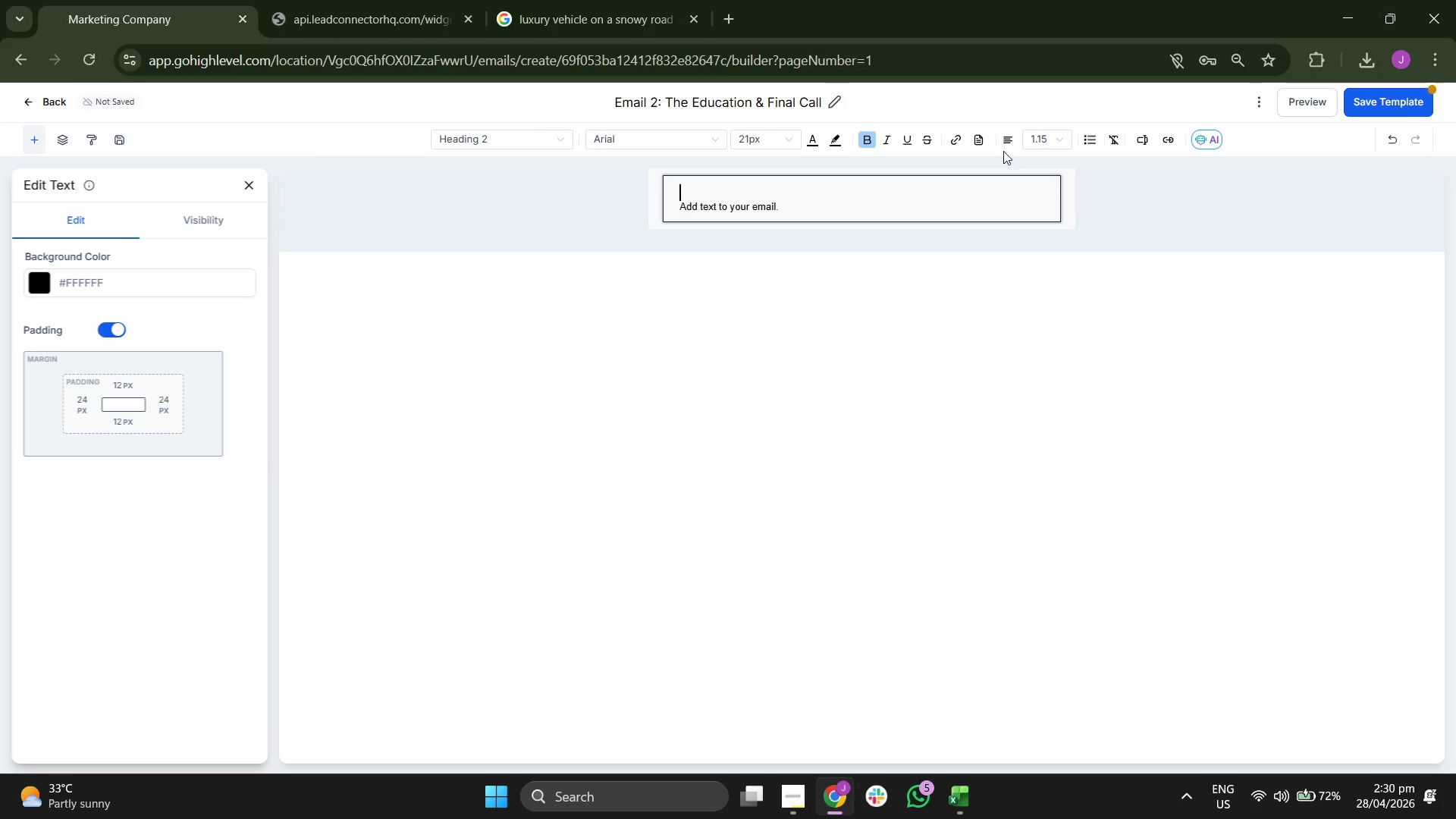 
left_click([1039, 133])
 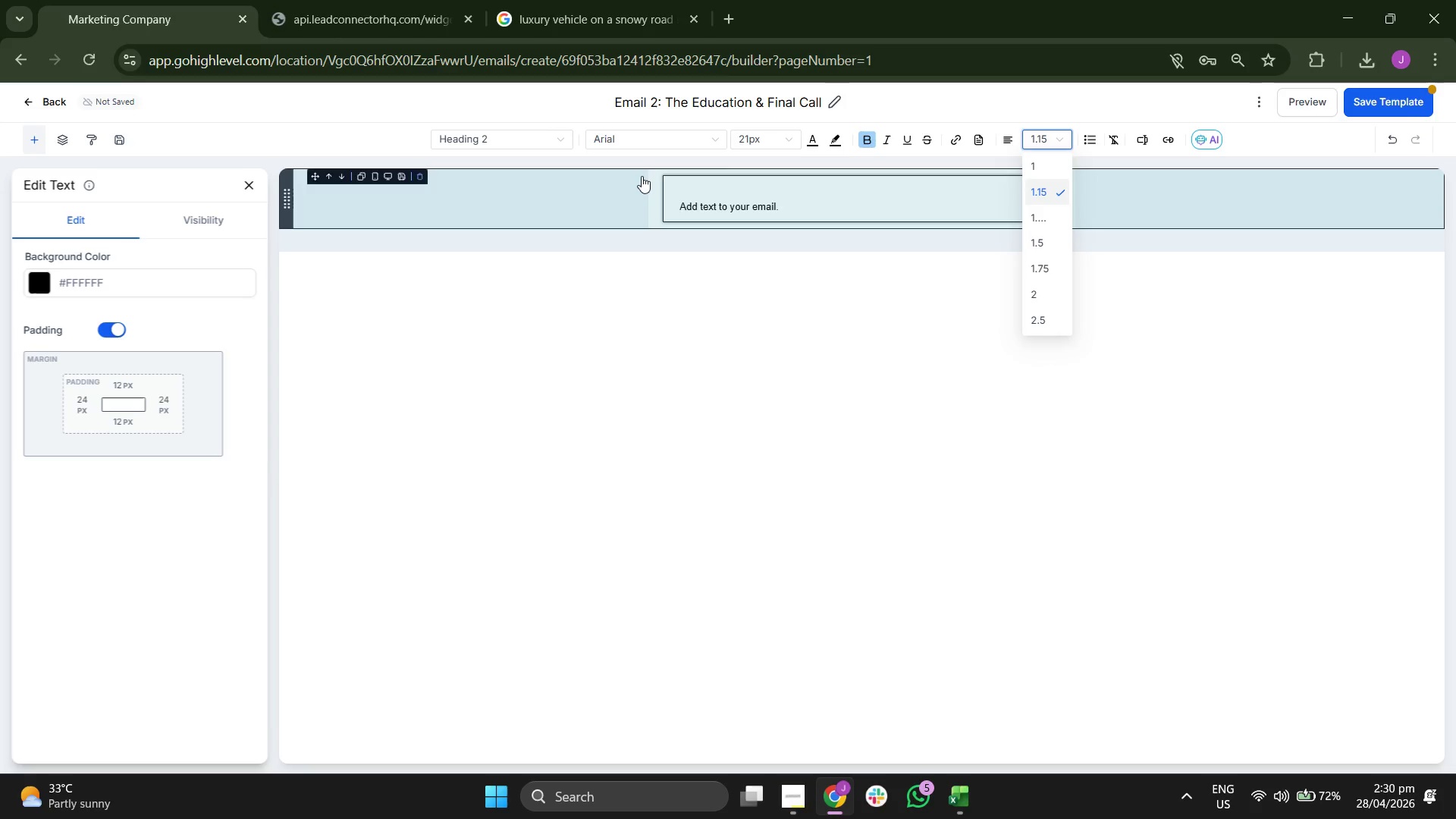 
left_click([639, 147])
 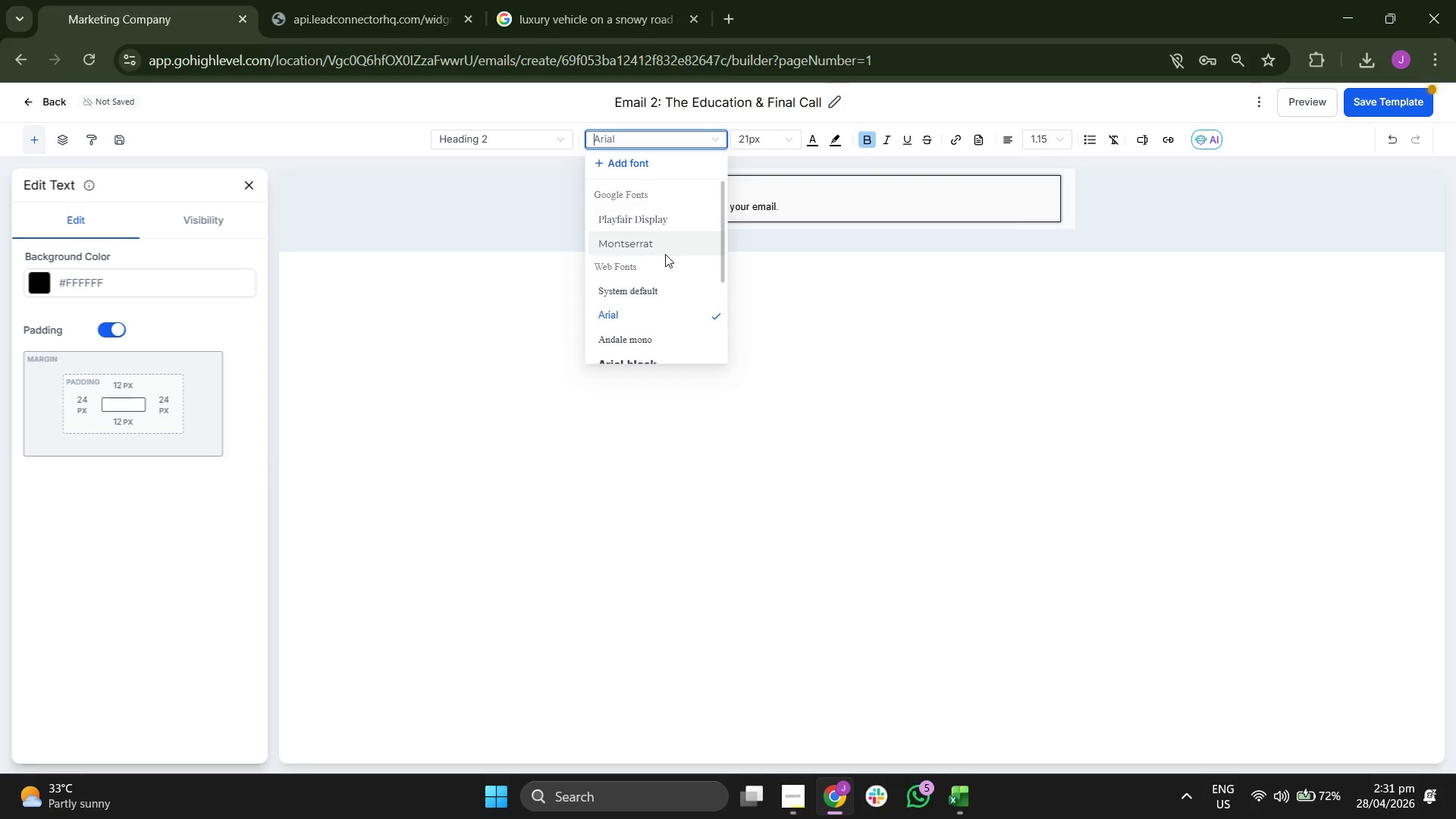 
left_click([681, 222])
 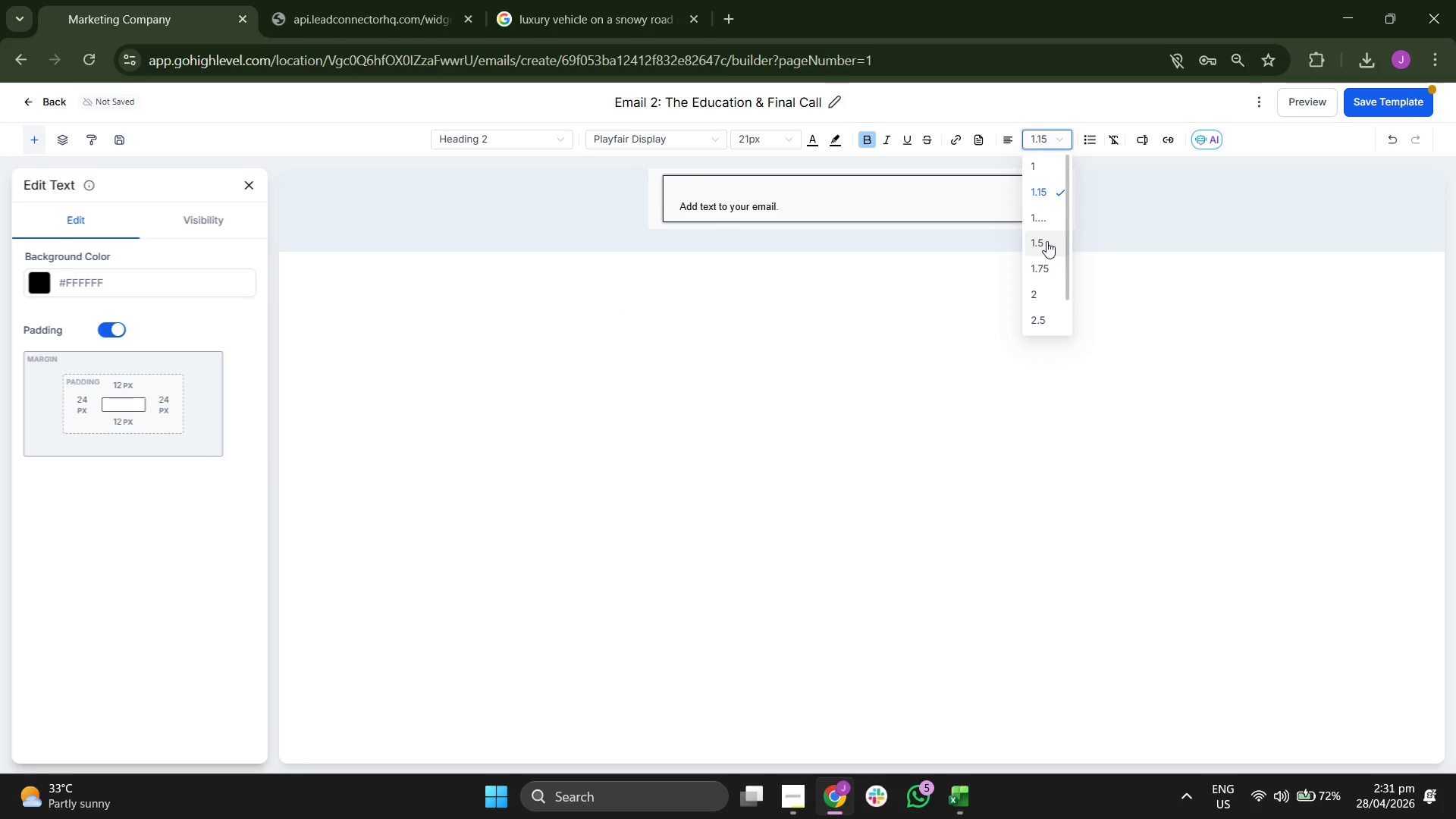 
left_click([662, 146])
 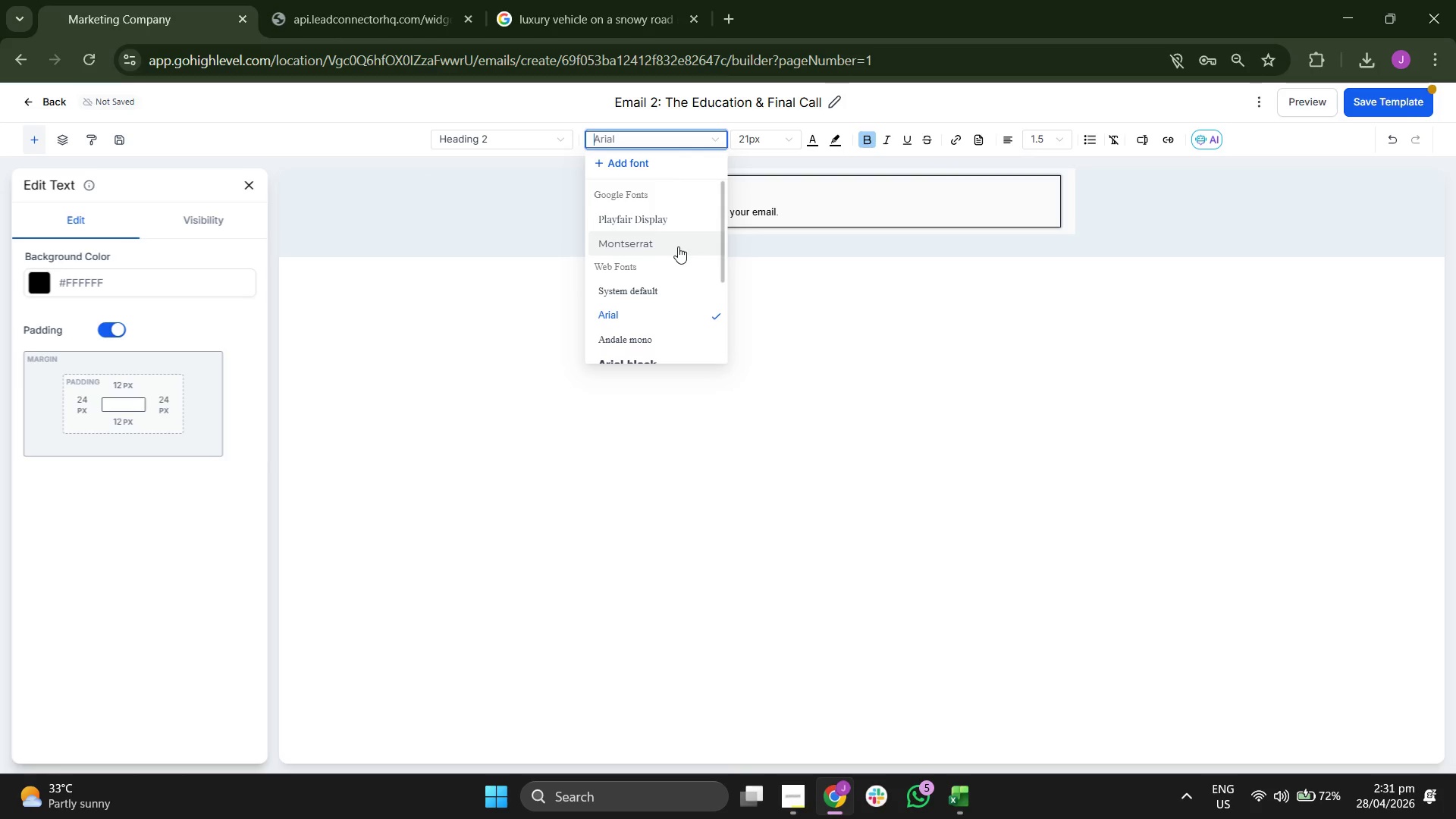 
left_click([687, 215])
 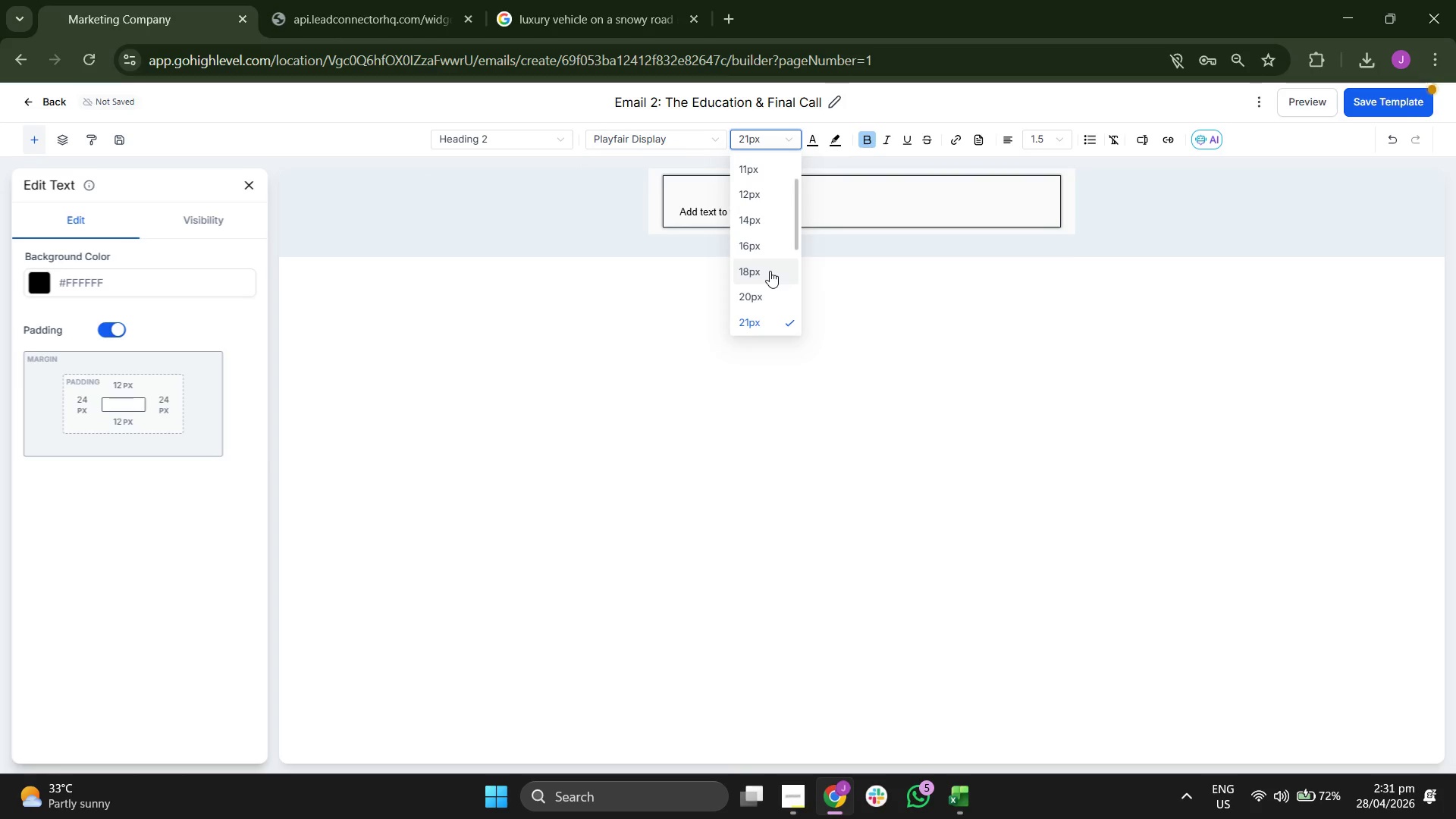 
scroll: coordinate [770, 271], scroll_direction: none, amount: 0.0
 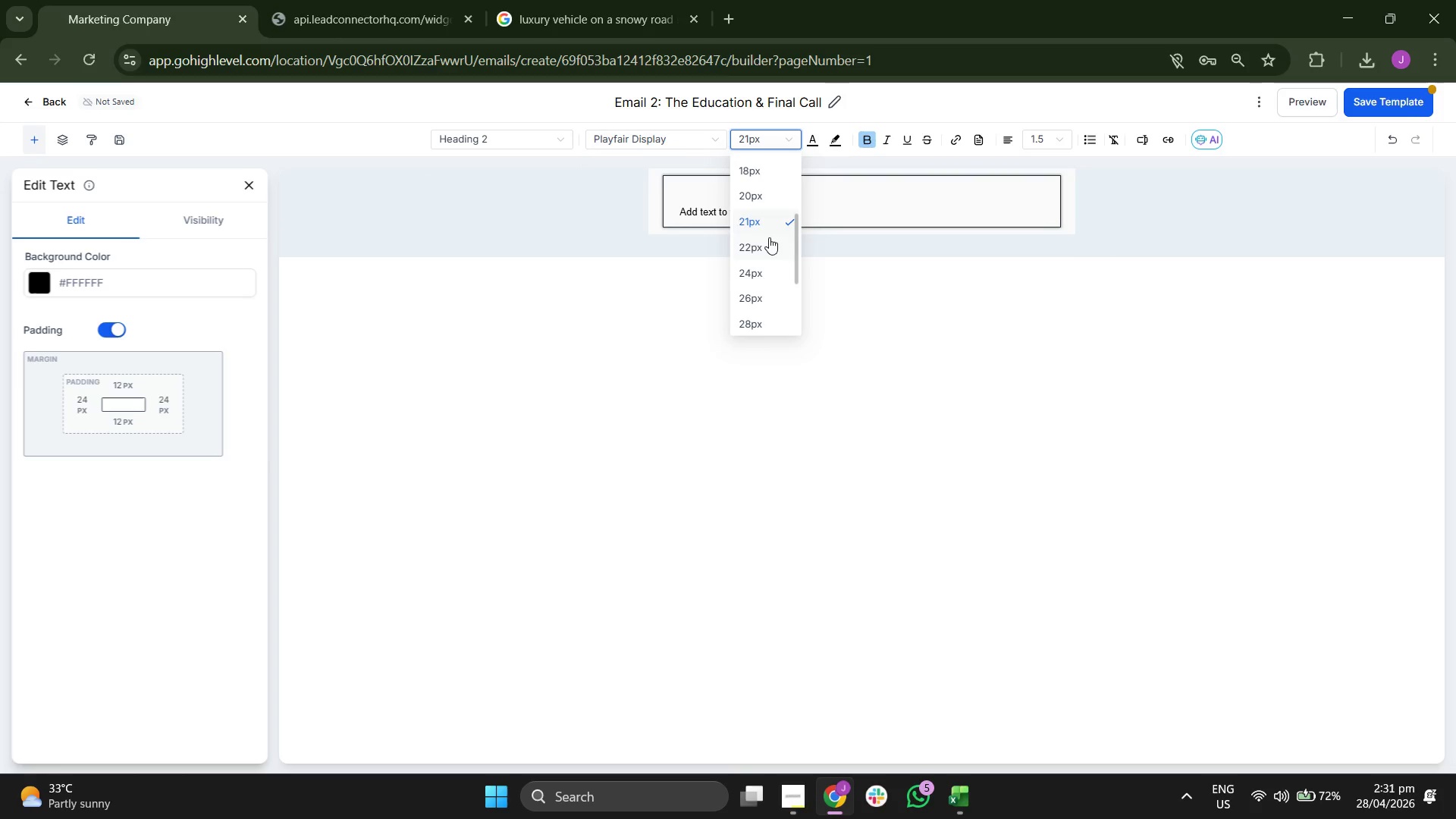 
left_click([769, 245])
 